 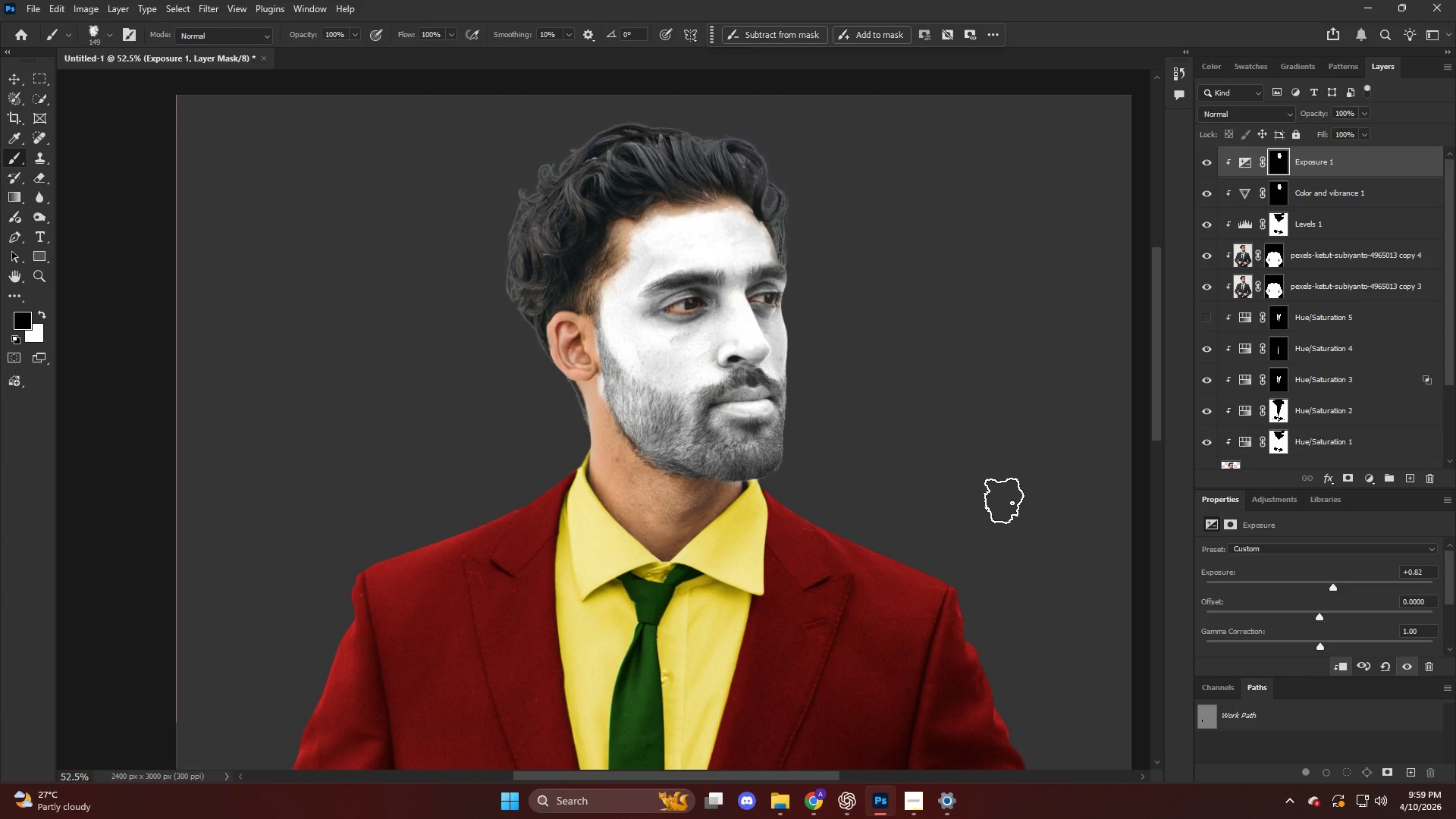 
hold_key(key=AltLeft, duration=0.5)
scroll: coordinate [824, 375], scroll_direction: down, amount: 20.0
 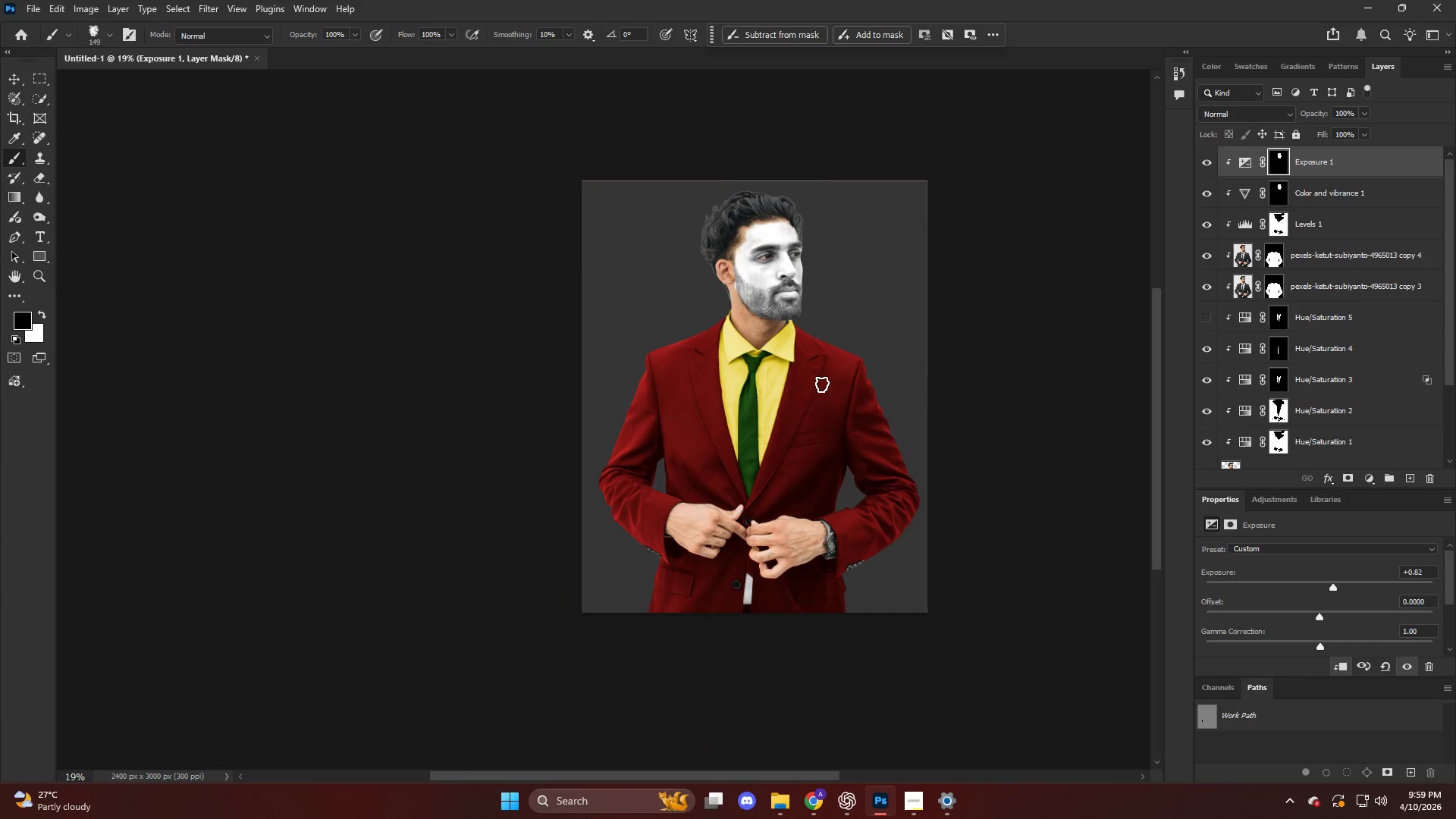 
hold_key(key=AltLeft, duration=2.23)
scroll: coordinate [817, 288], scroll_direction: up, amount: 39.0
 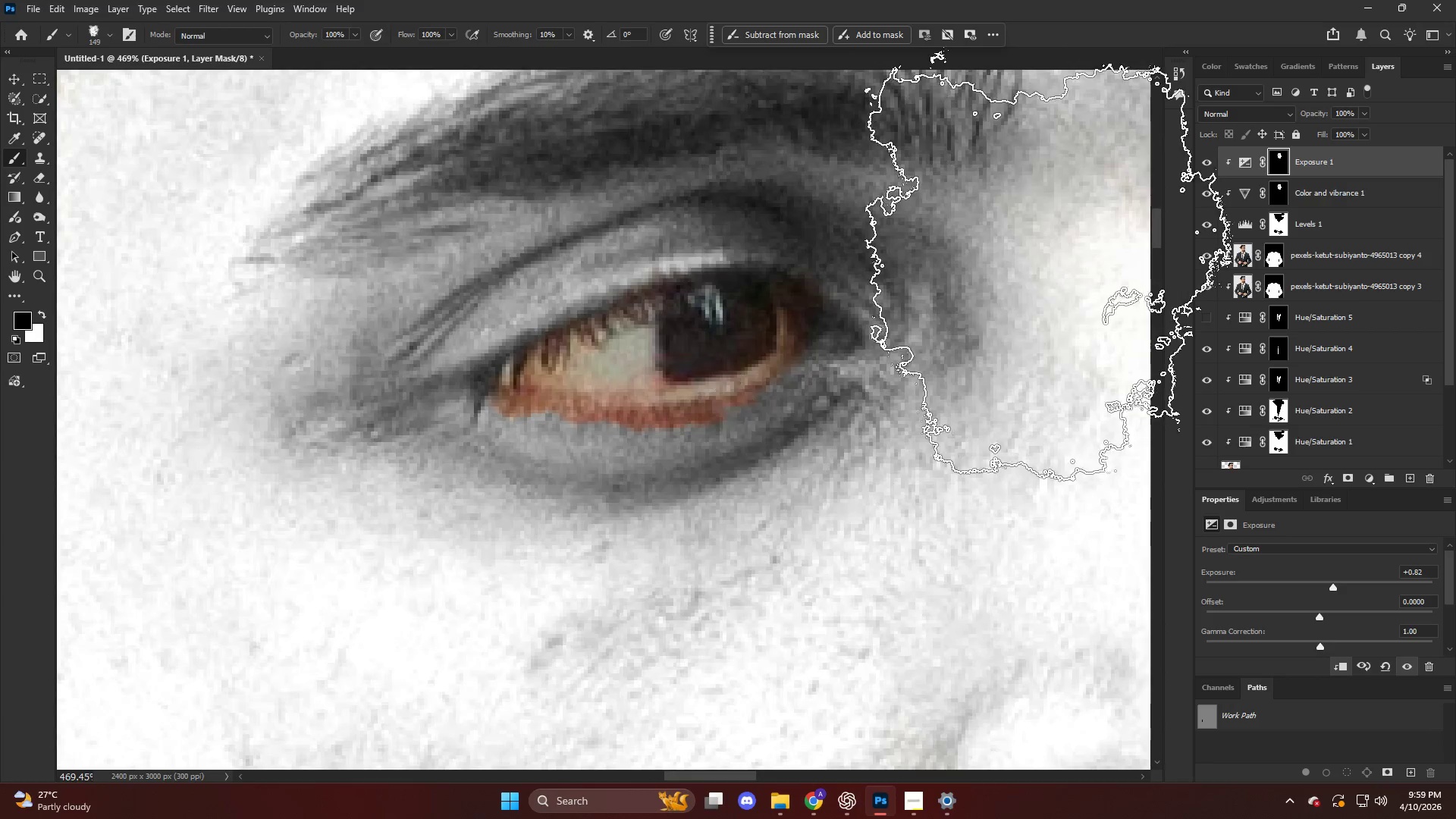 
hold_key(key=AltLeft, duration=0.39)
 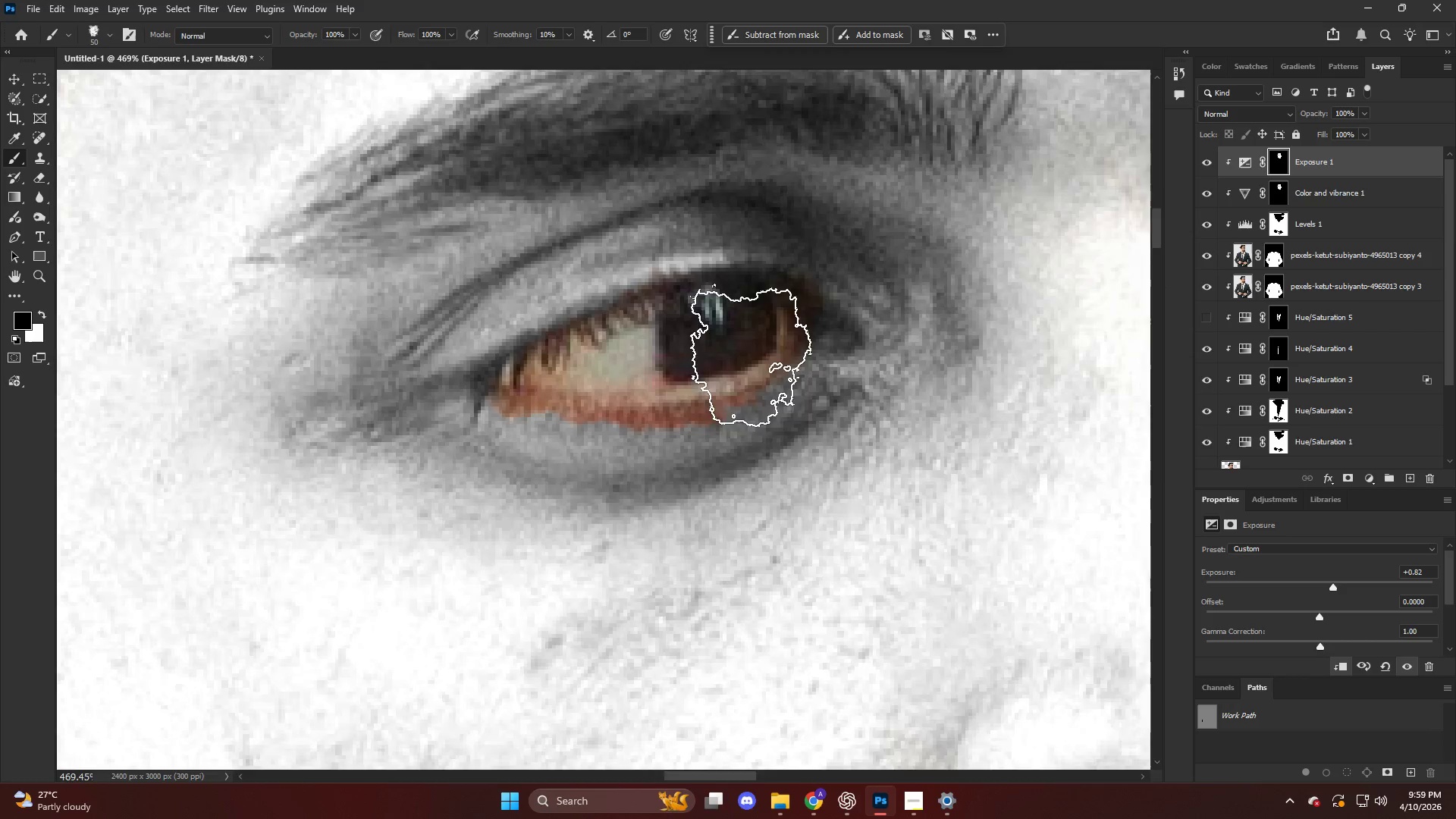 
hold_key(key=AltLeft, duration=0.45)
scroll: coordinate [756, 351], scroll_direction: up, amount: 3.0
 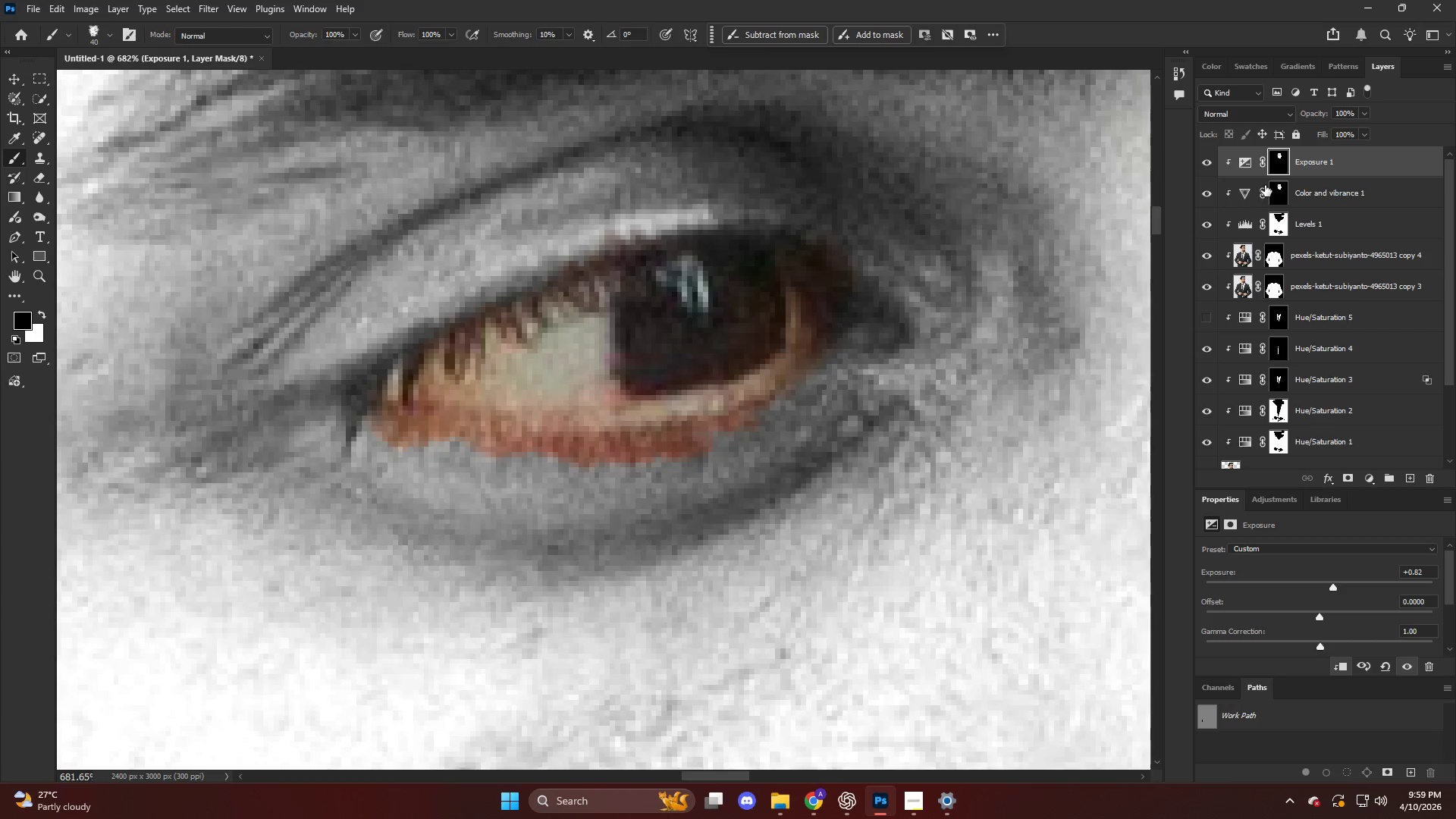 
left_click([1277, 188])
 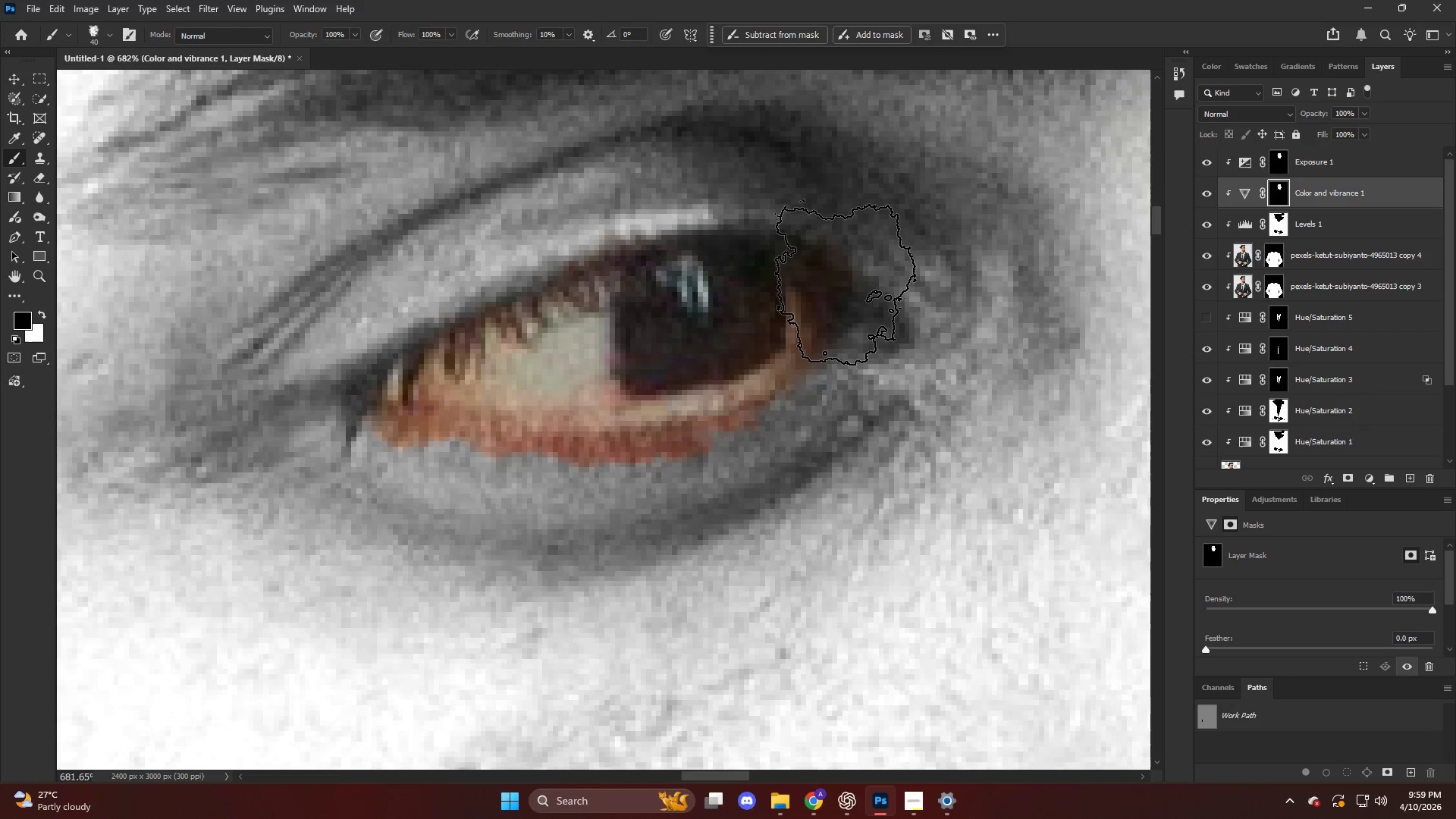 
hold_key(key=AltLeft, duration=0.38)
 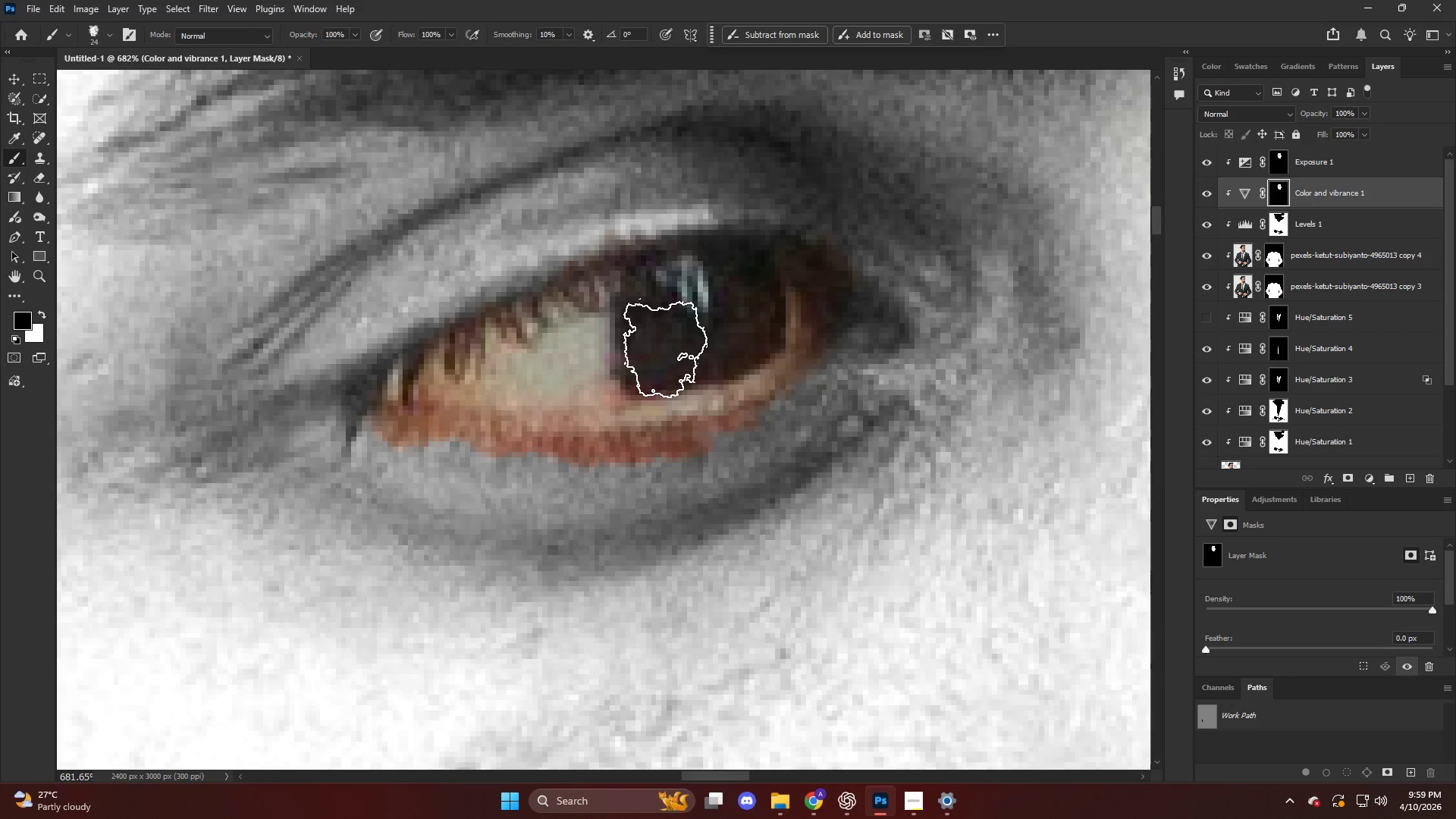 
key(Alt+AltLeft)
 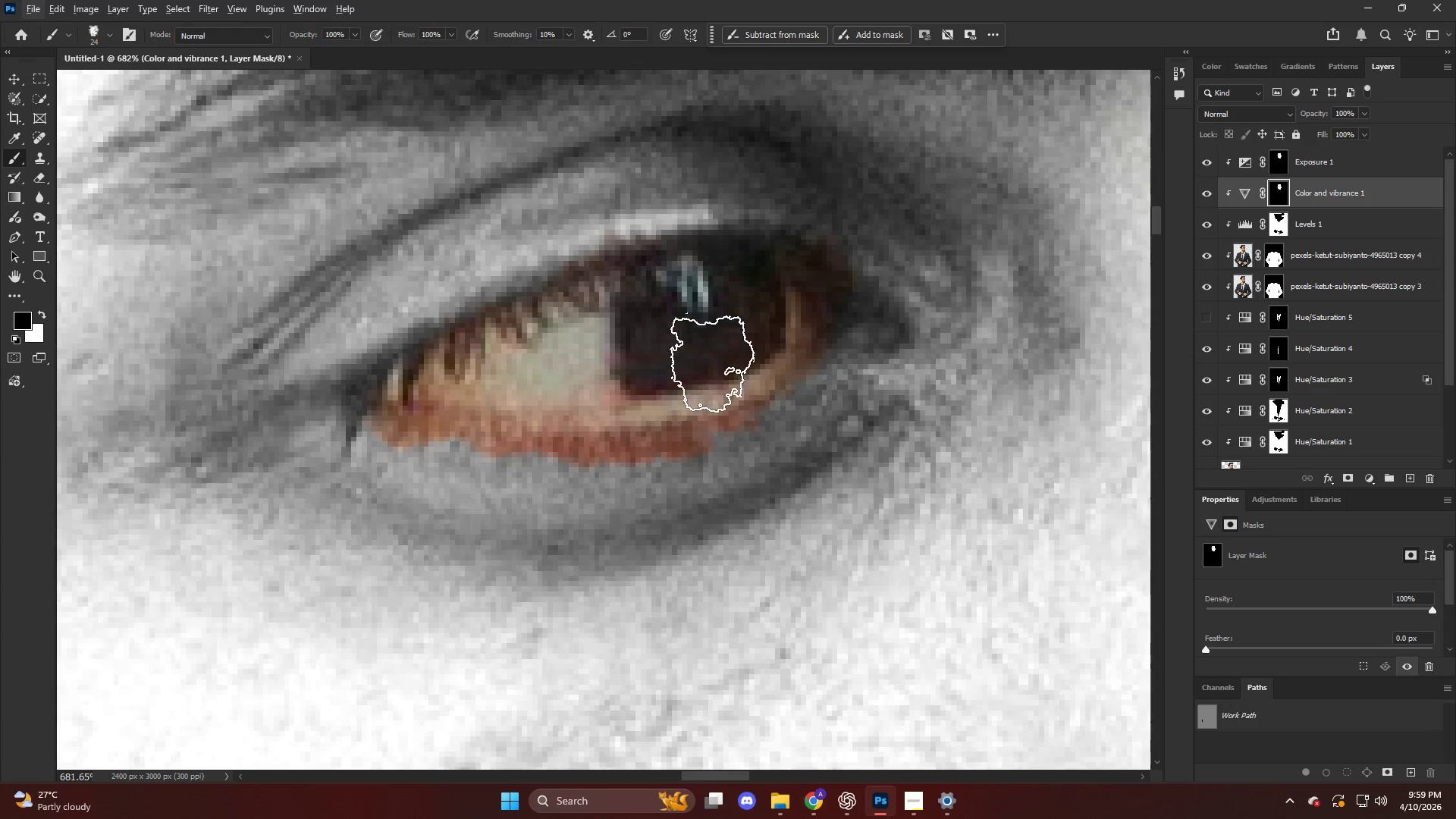 
left_click_drag(start_coordinate=[746, 351], to_coordinate=[839, 325])
 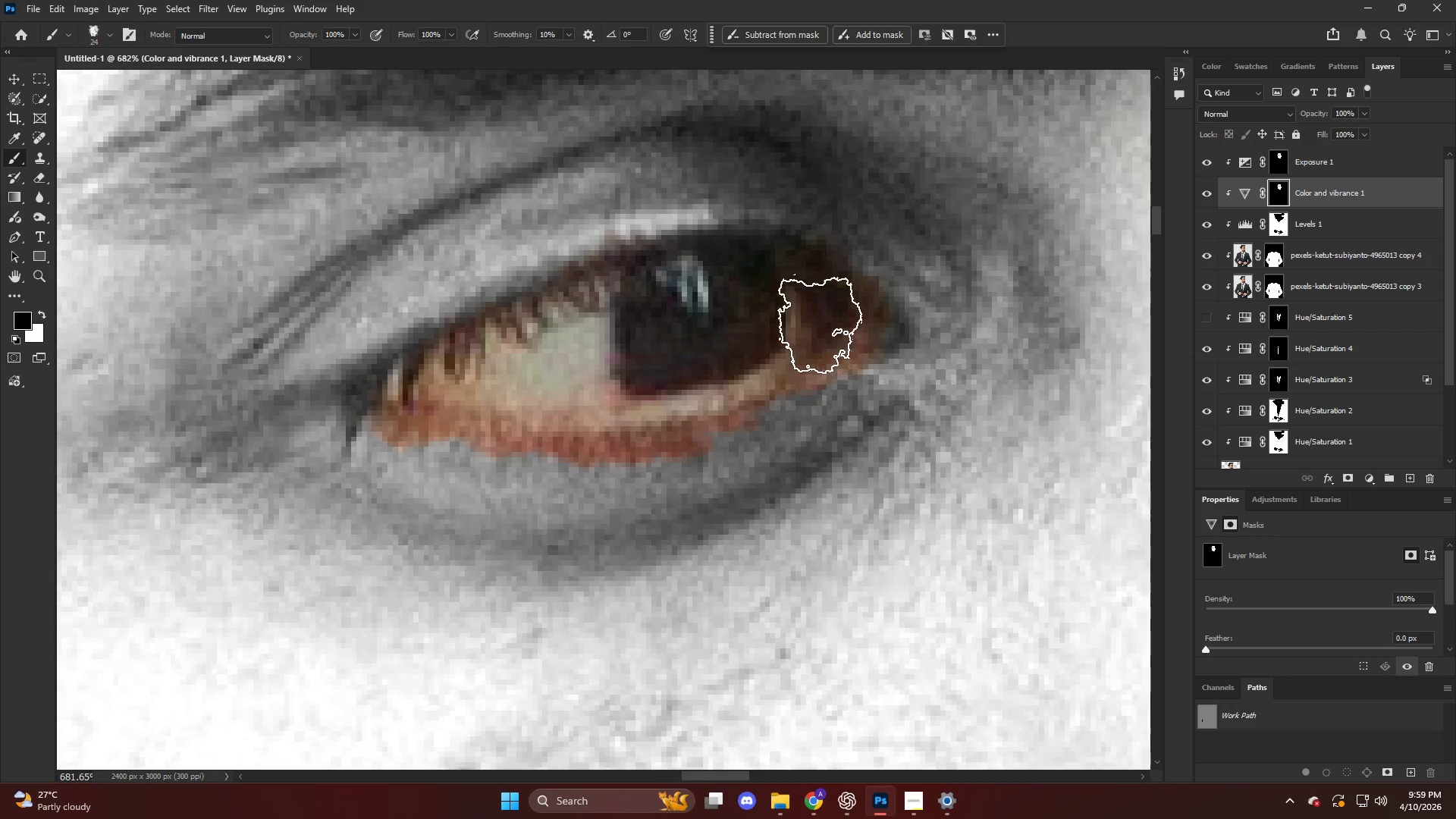 
key(Alt+AltLeft)
 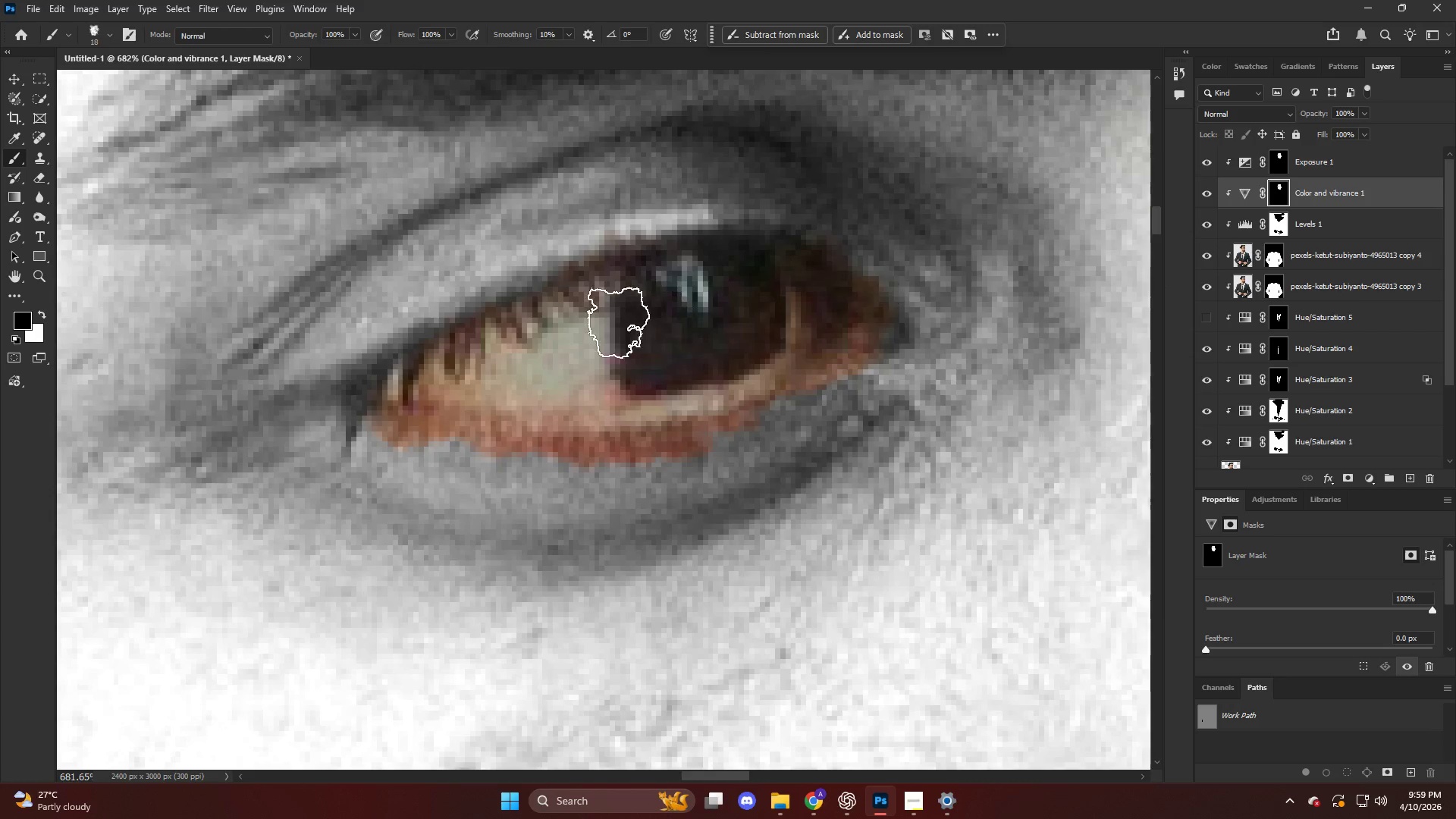 
left_click_drag(start_coordinate=[613, 319], to_coordinate=[372, 391])
 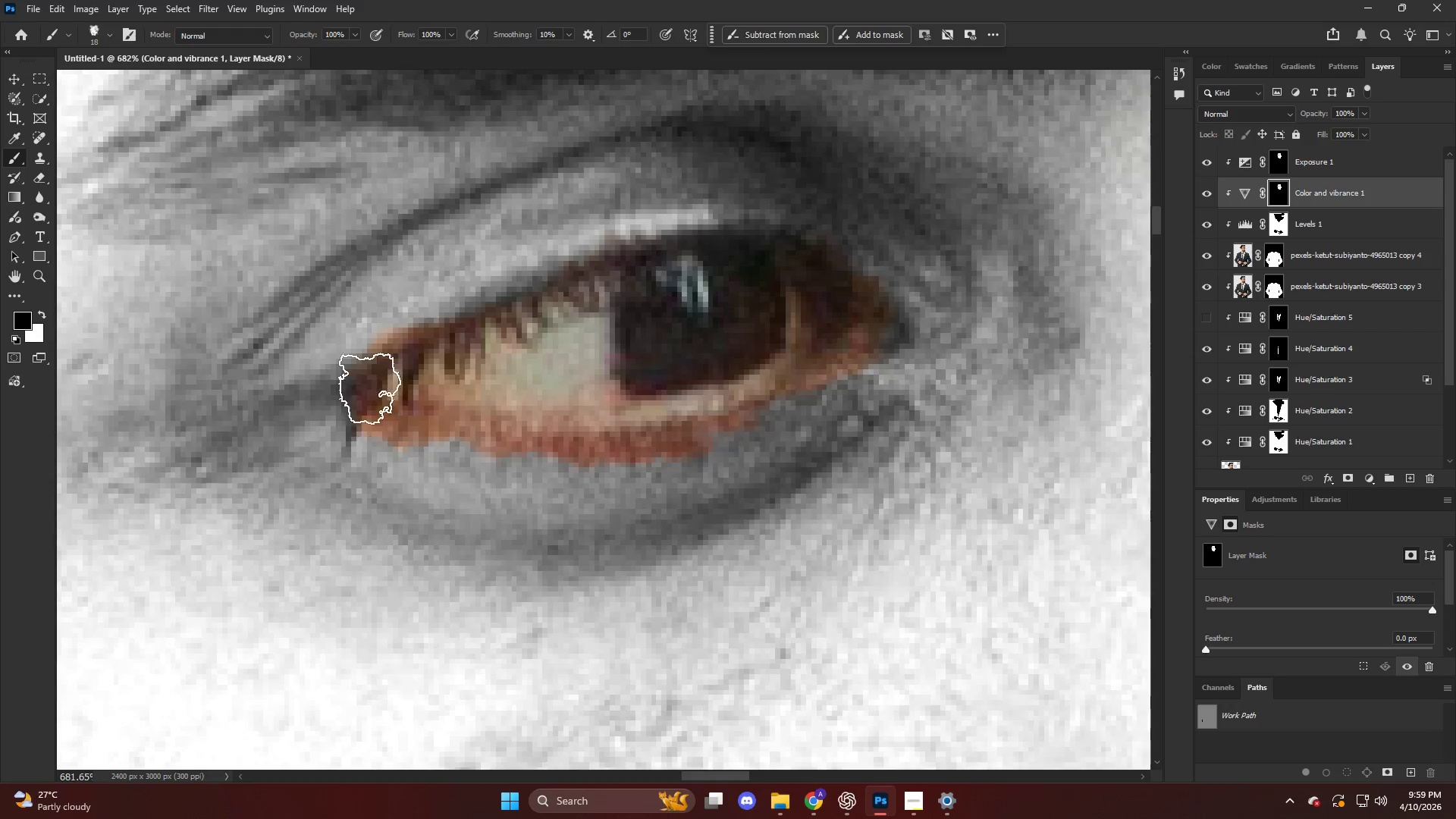 
hold_key(key=AltLeft, duration=0.44)
 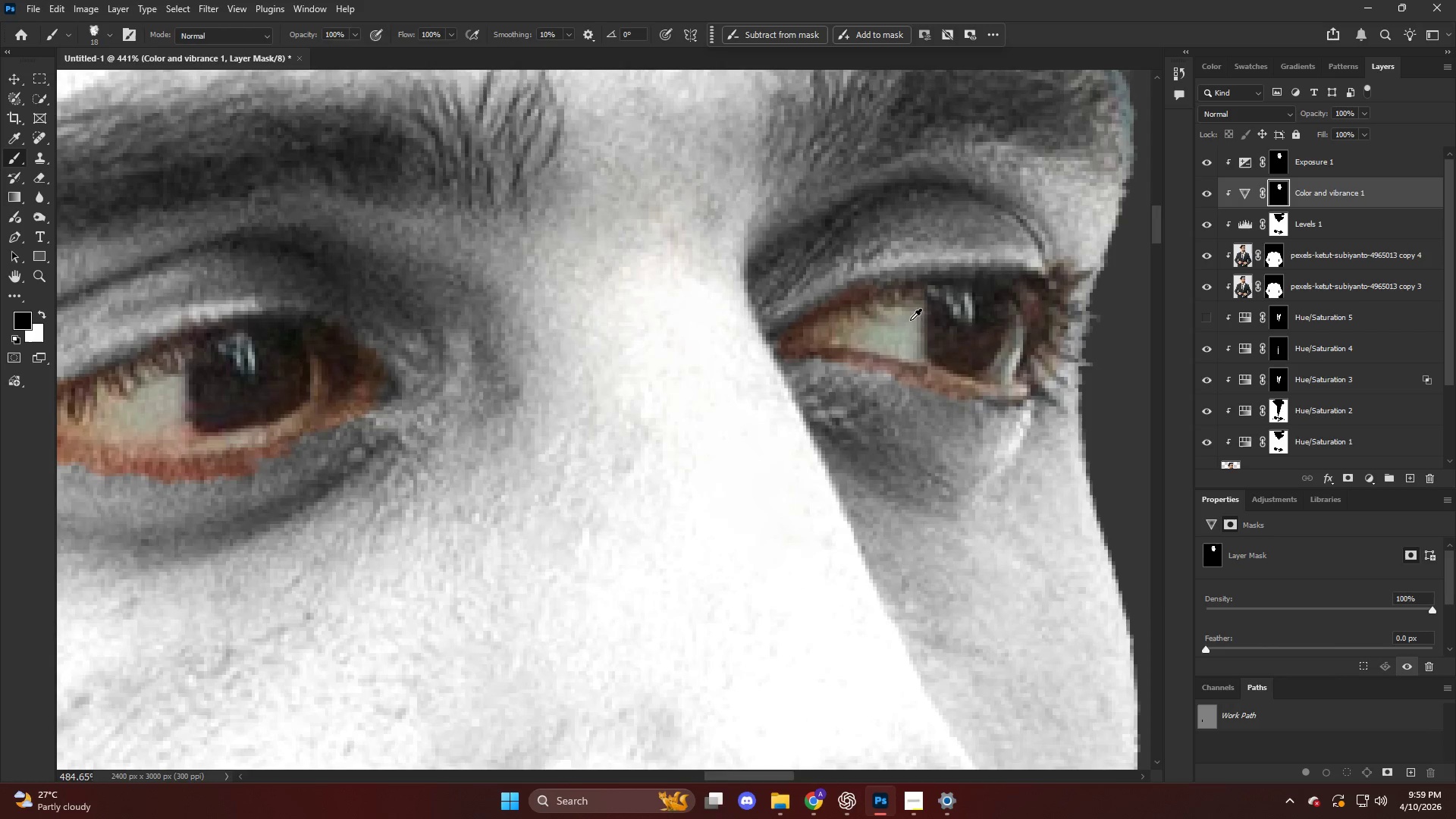 
hold_key(key=AltLeft, duration=0.38)
 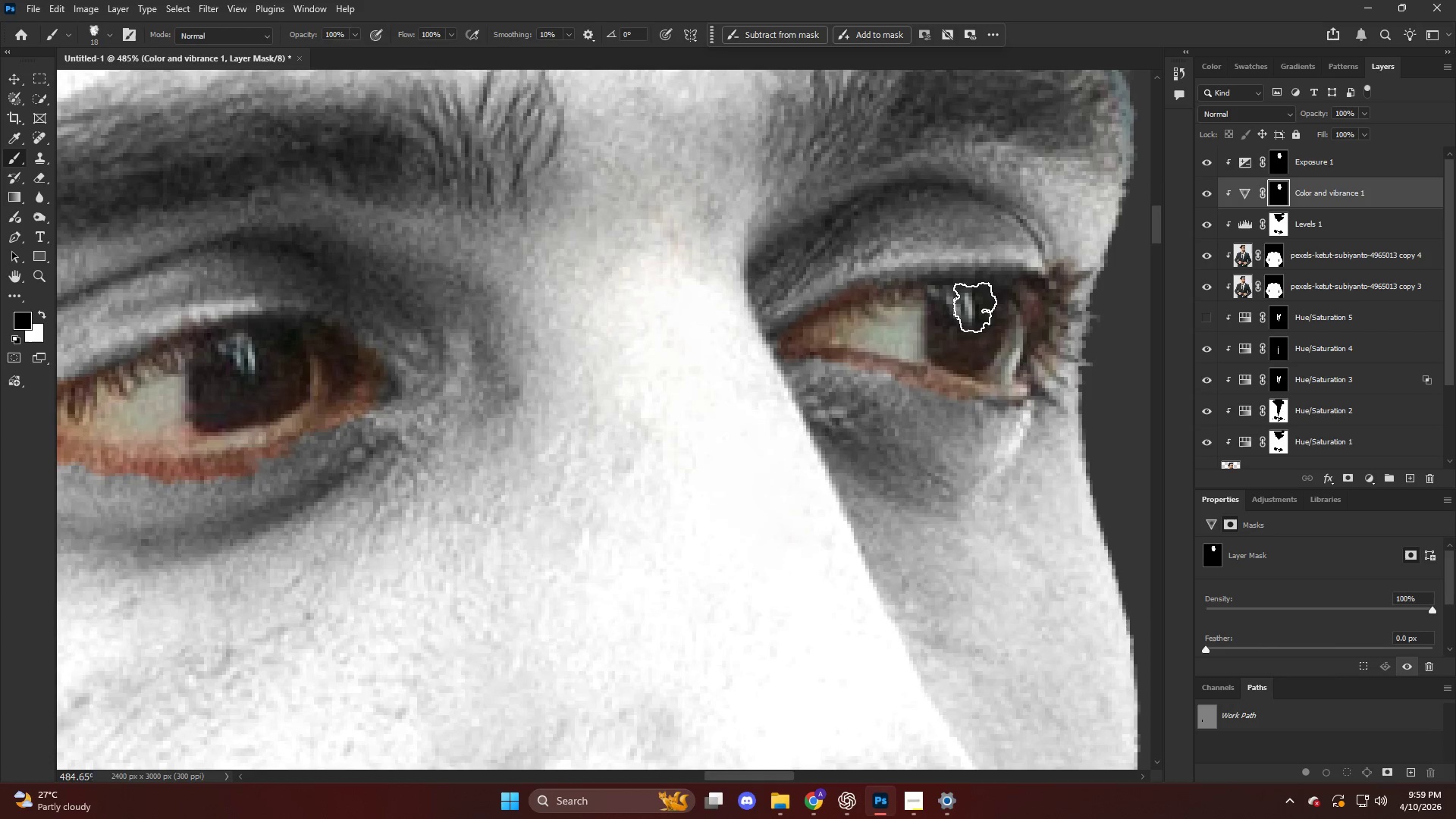 
left_click_drag(start_coordinate=[977, 305], to_coordinate=[900, 302])
 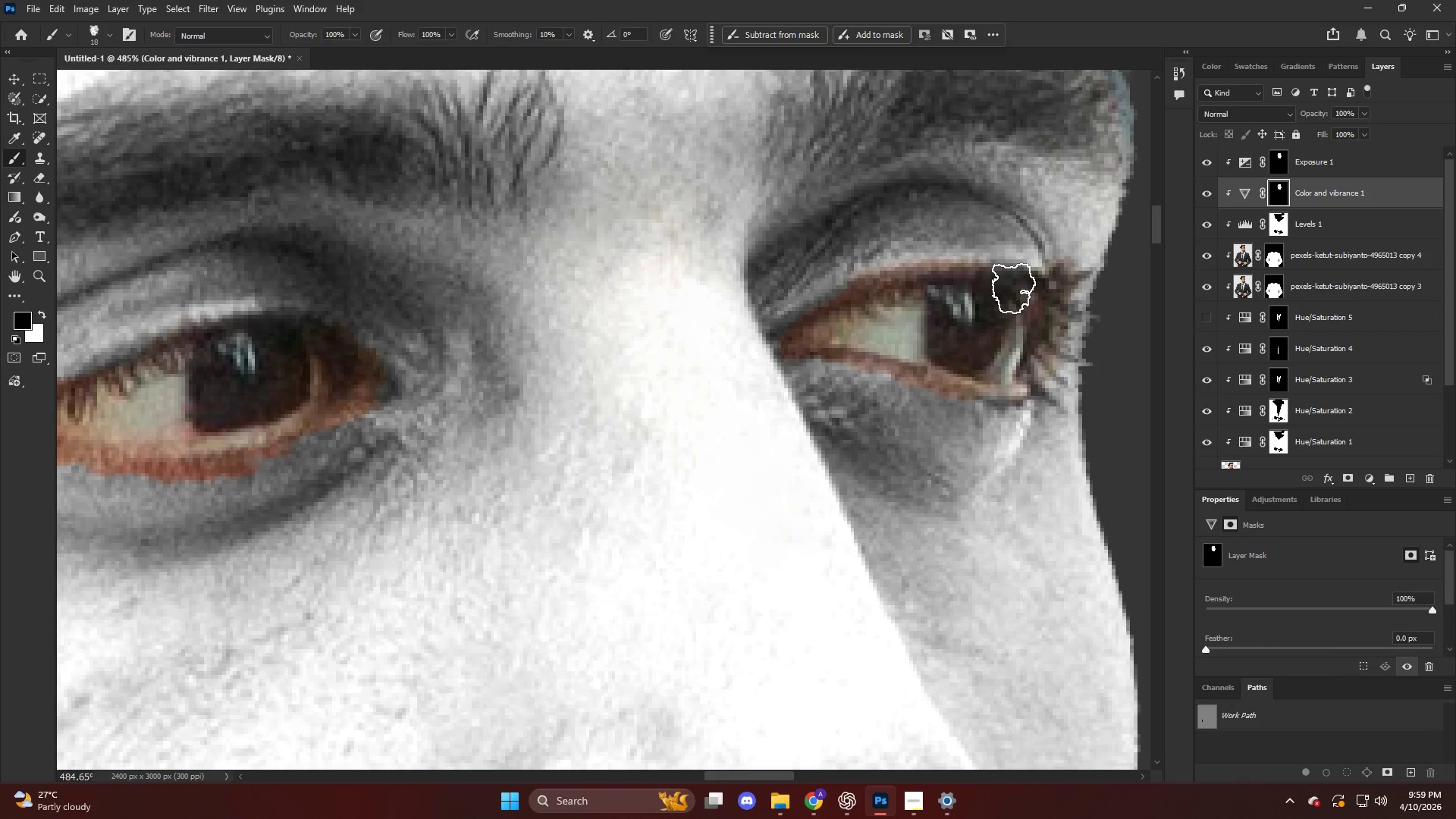 
scroll: coordinate [896, 322], scroll_direction: down, amount: 3.0
 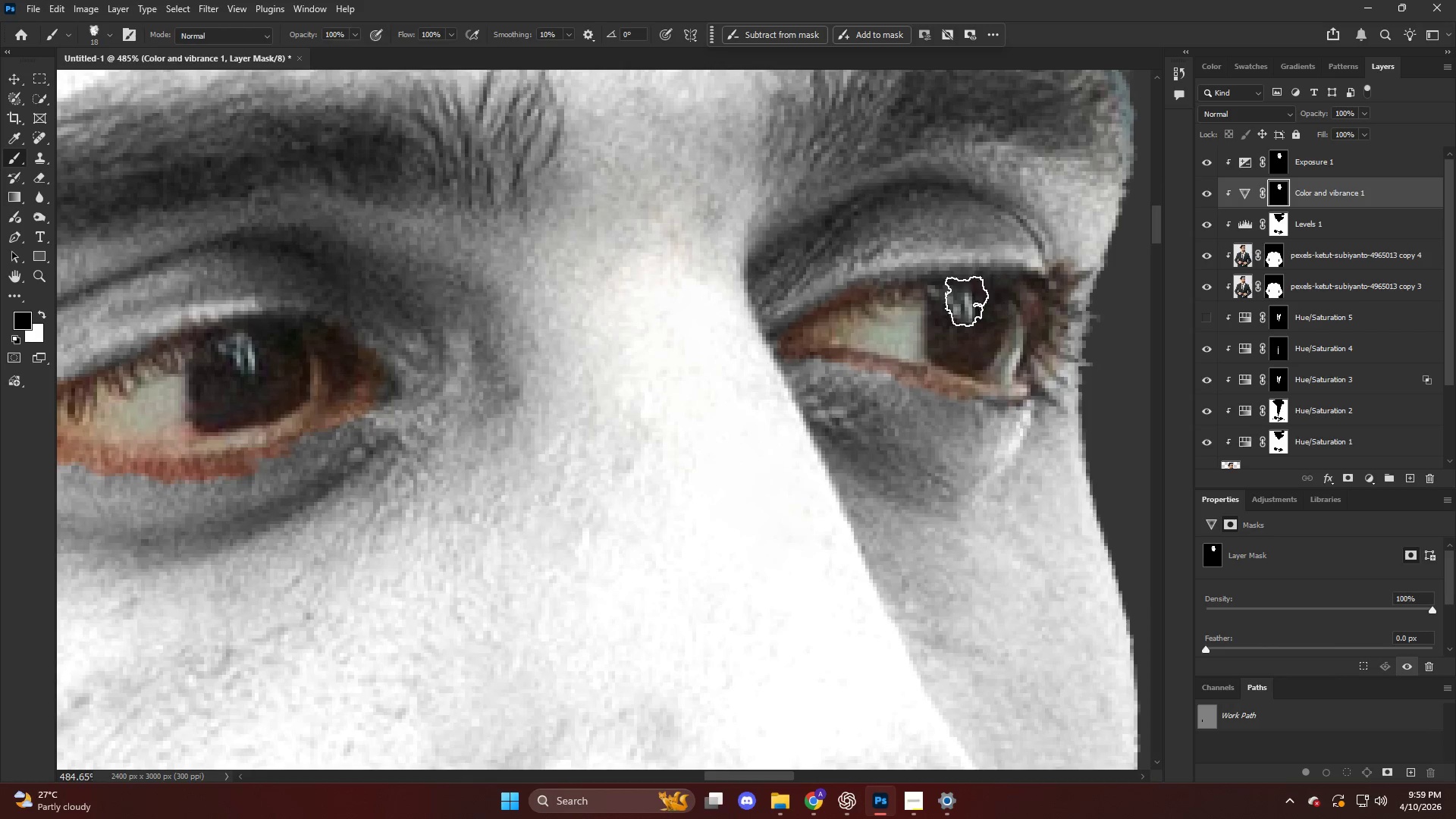 
left_click_drag(start_coordinate=[1018, 286], to_coordinate=[791, 333])
 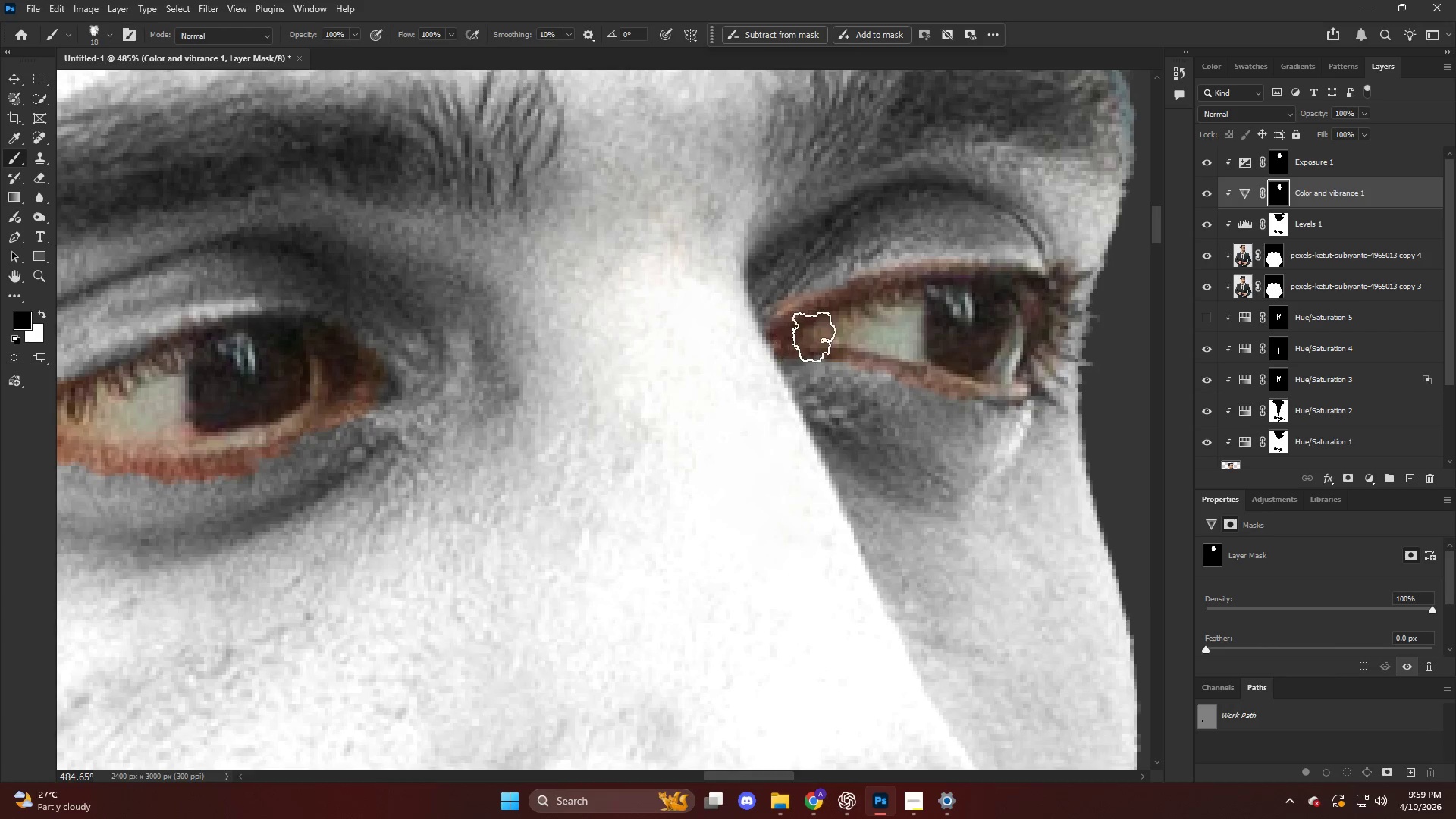 
key(Alt+AltLeft)
 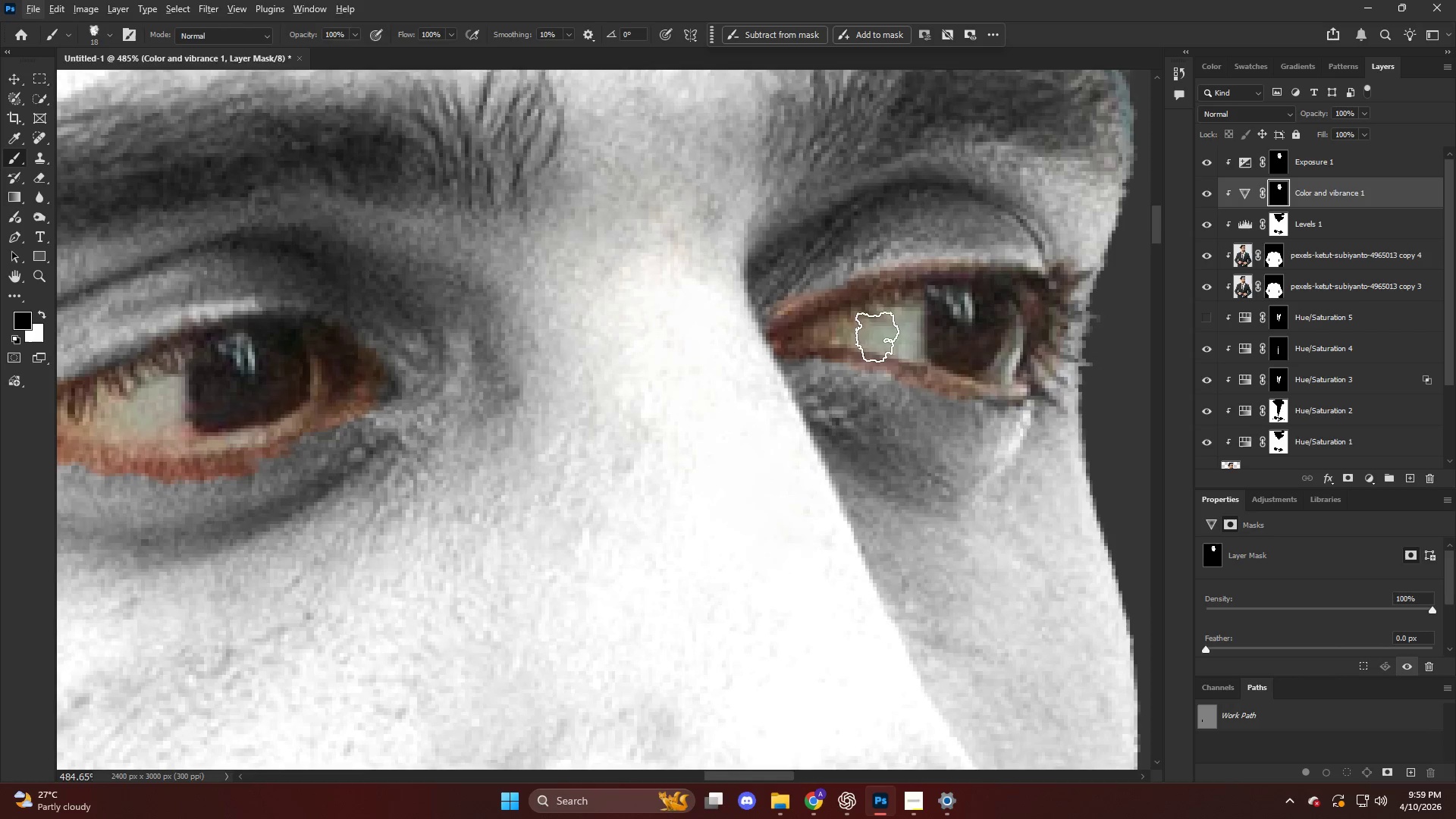 
key(X)
 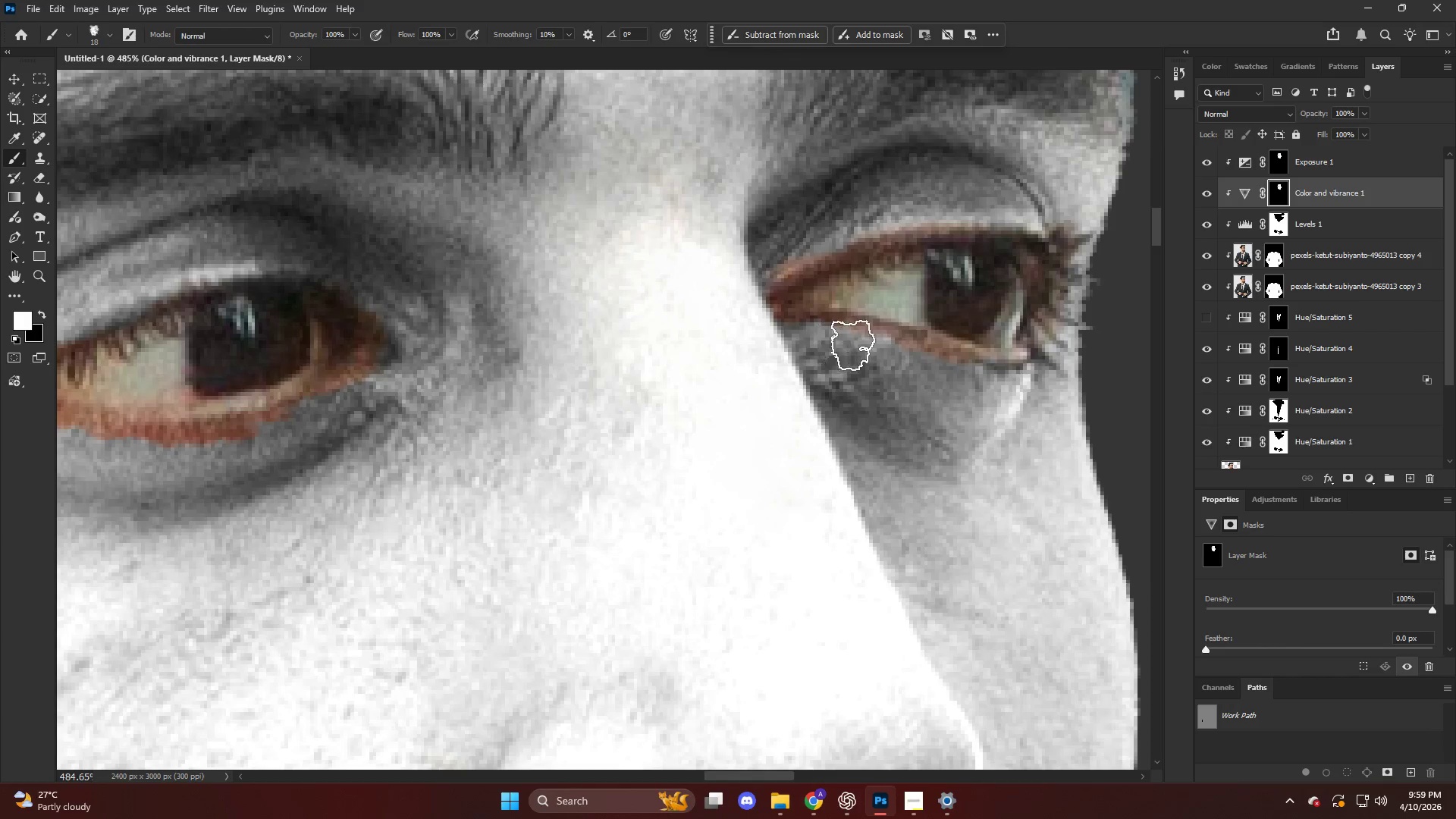 
scroll: coordinate [880, 336], scroll_direction: down, amount: 3.0
 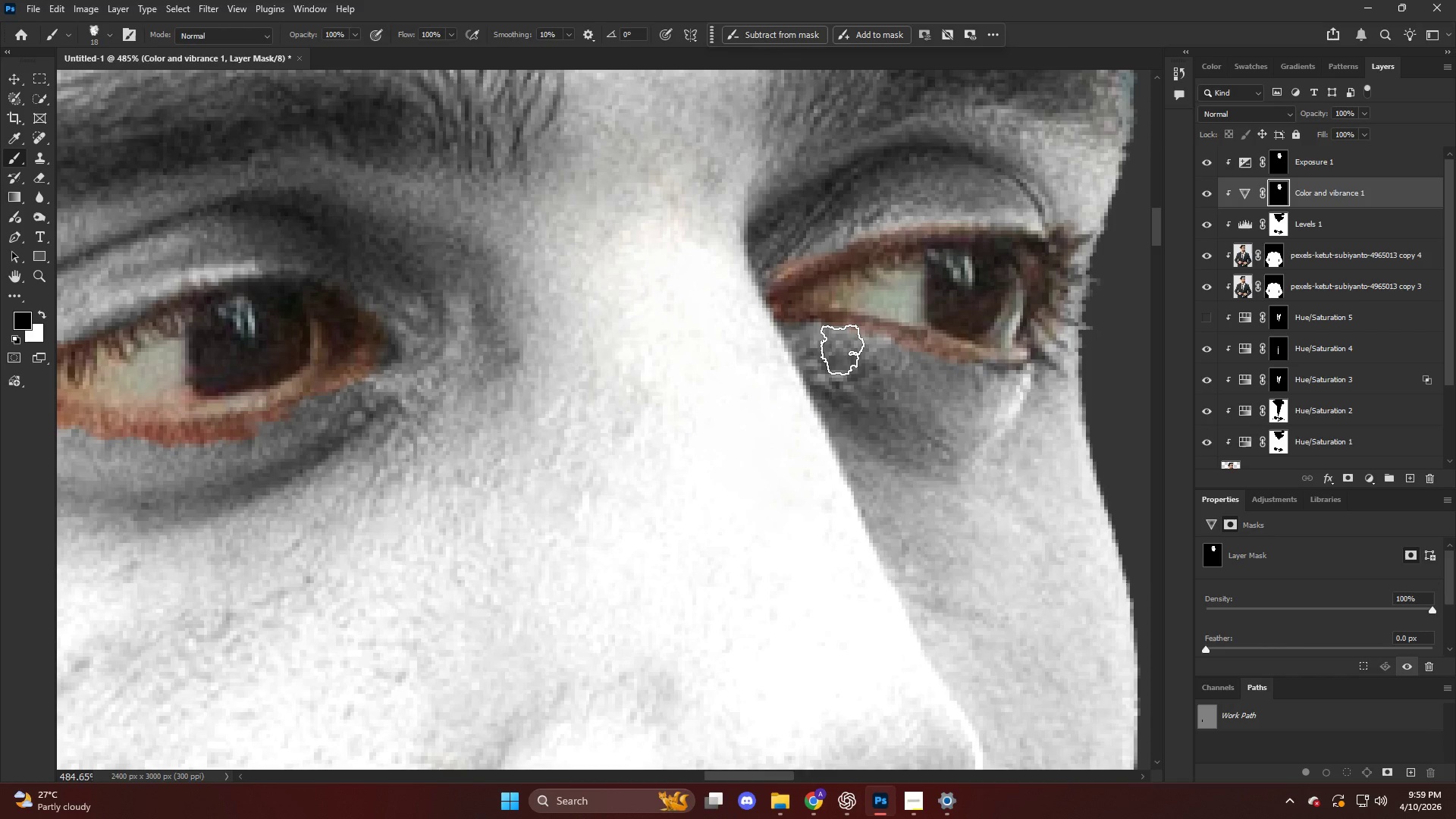 
left_click_drag(start_coordinate=[855, 343], to_coordinate=[967, 380])
 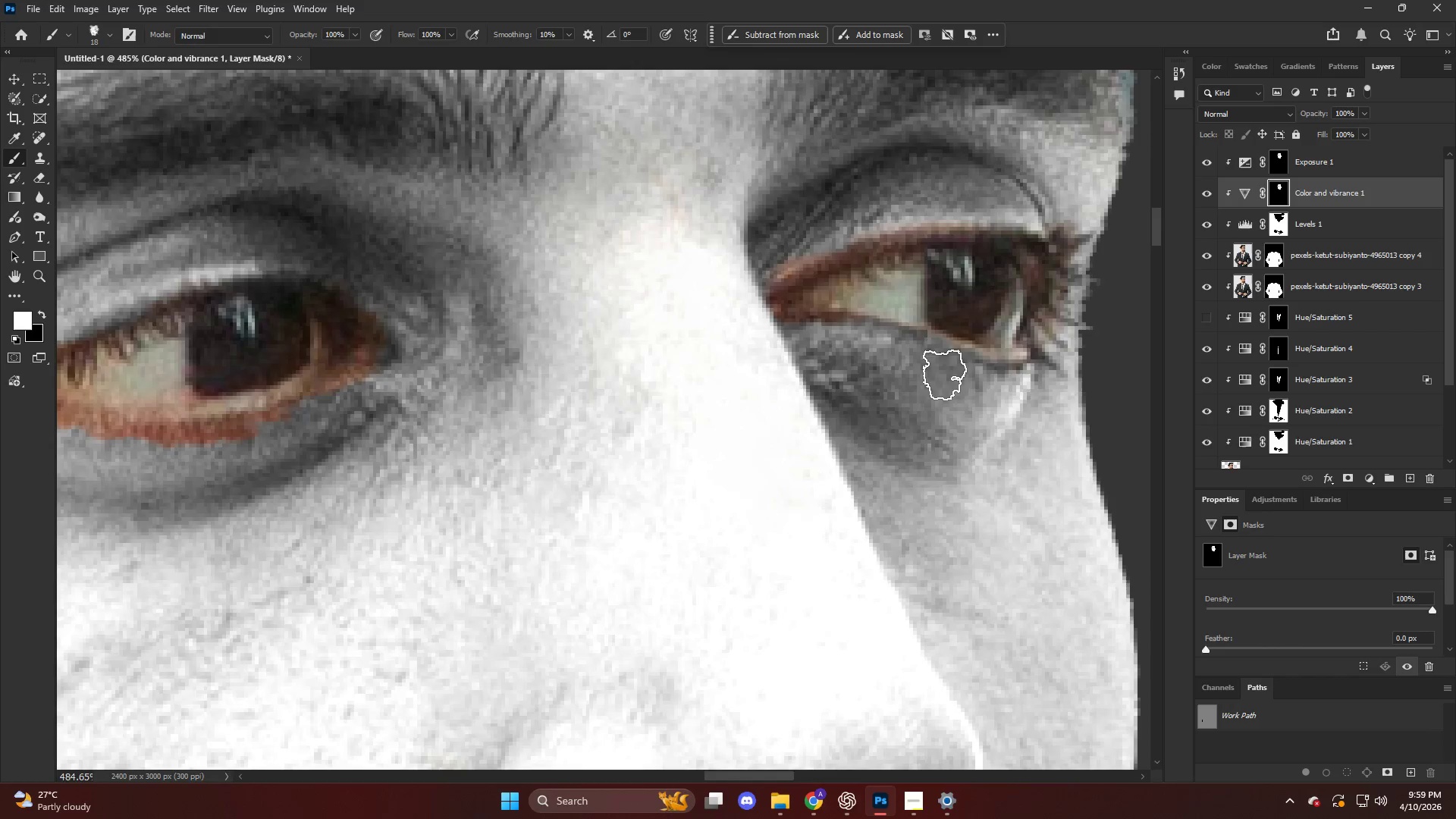 
key(Alt+AltLeft)
 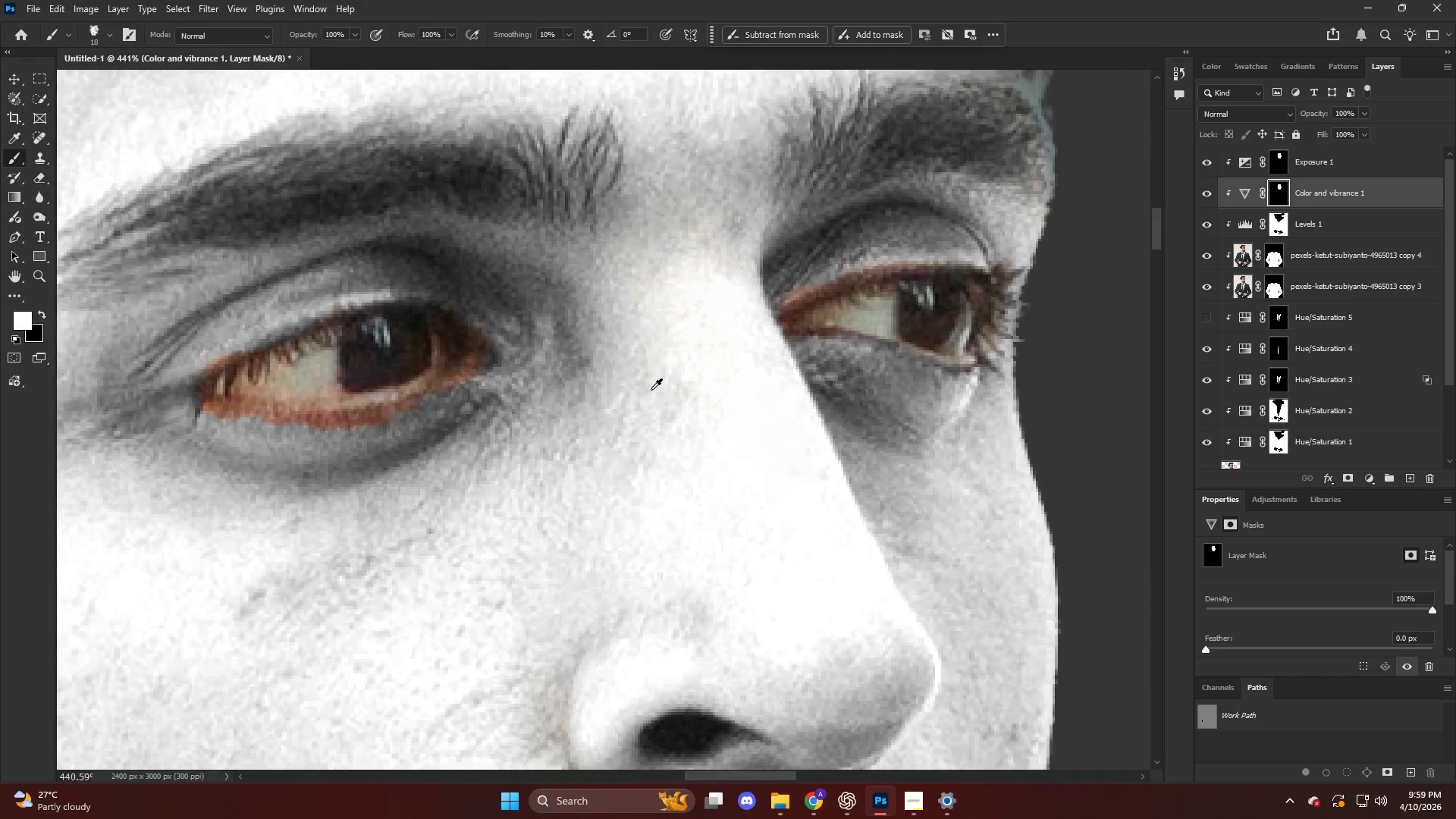 
hold_key(key=AltLeft, duration=0.66)
 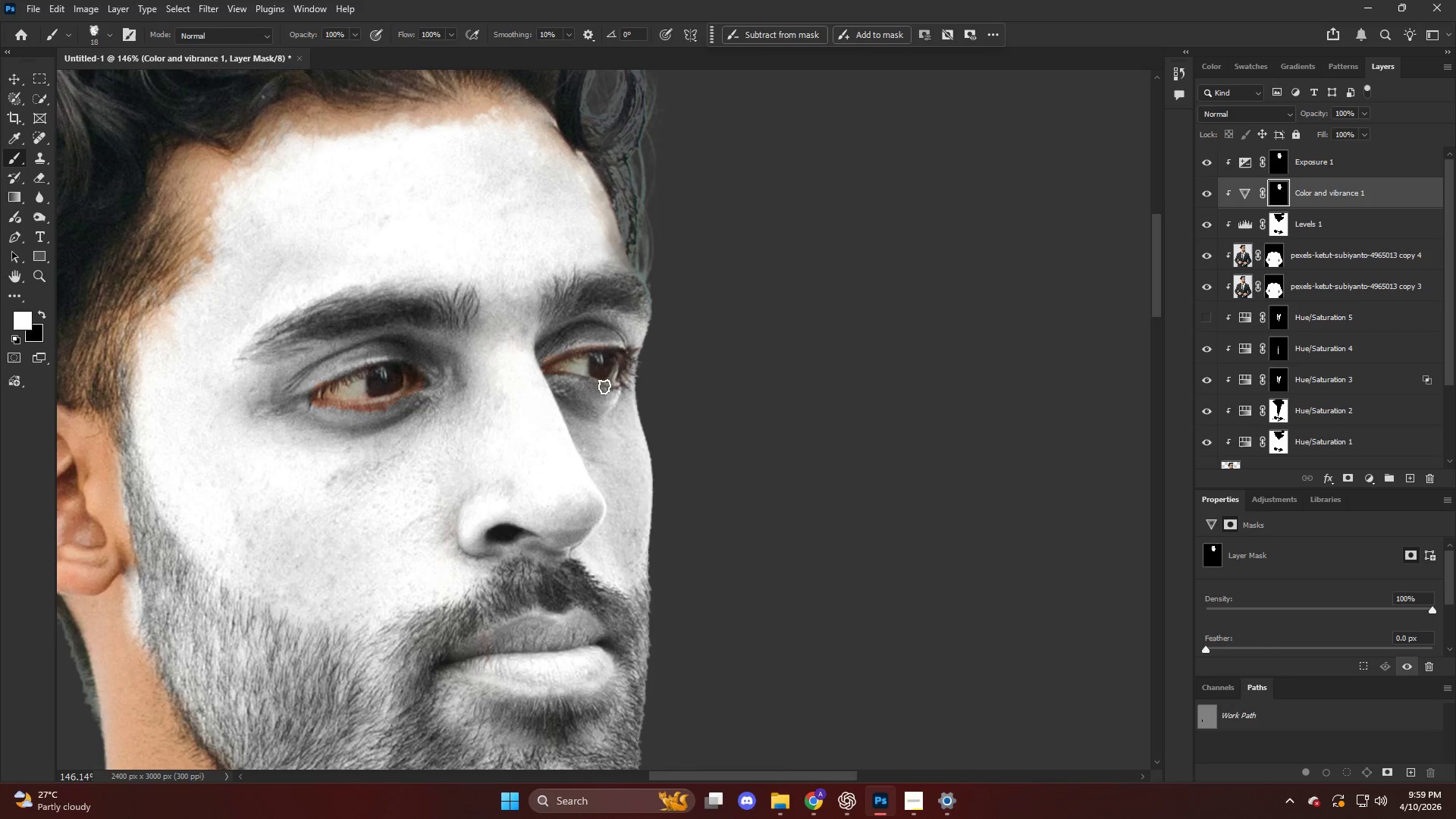 
hold_key(key=AltLeft, duration=1.02)
 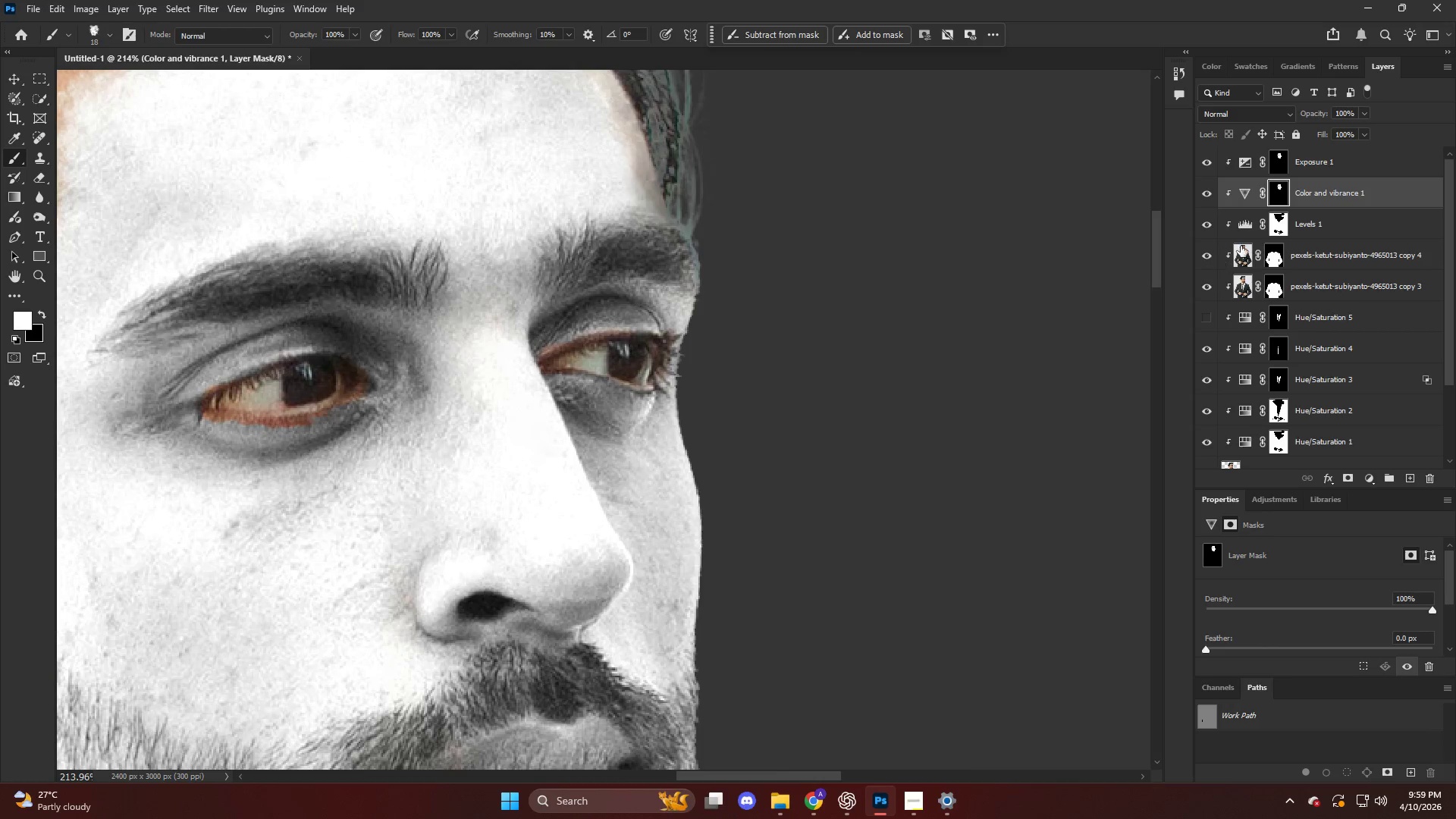 
hold_key(key=AltLeft, duration=0.81)
 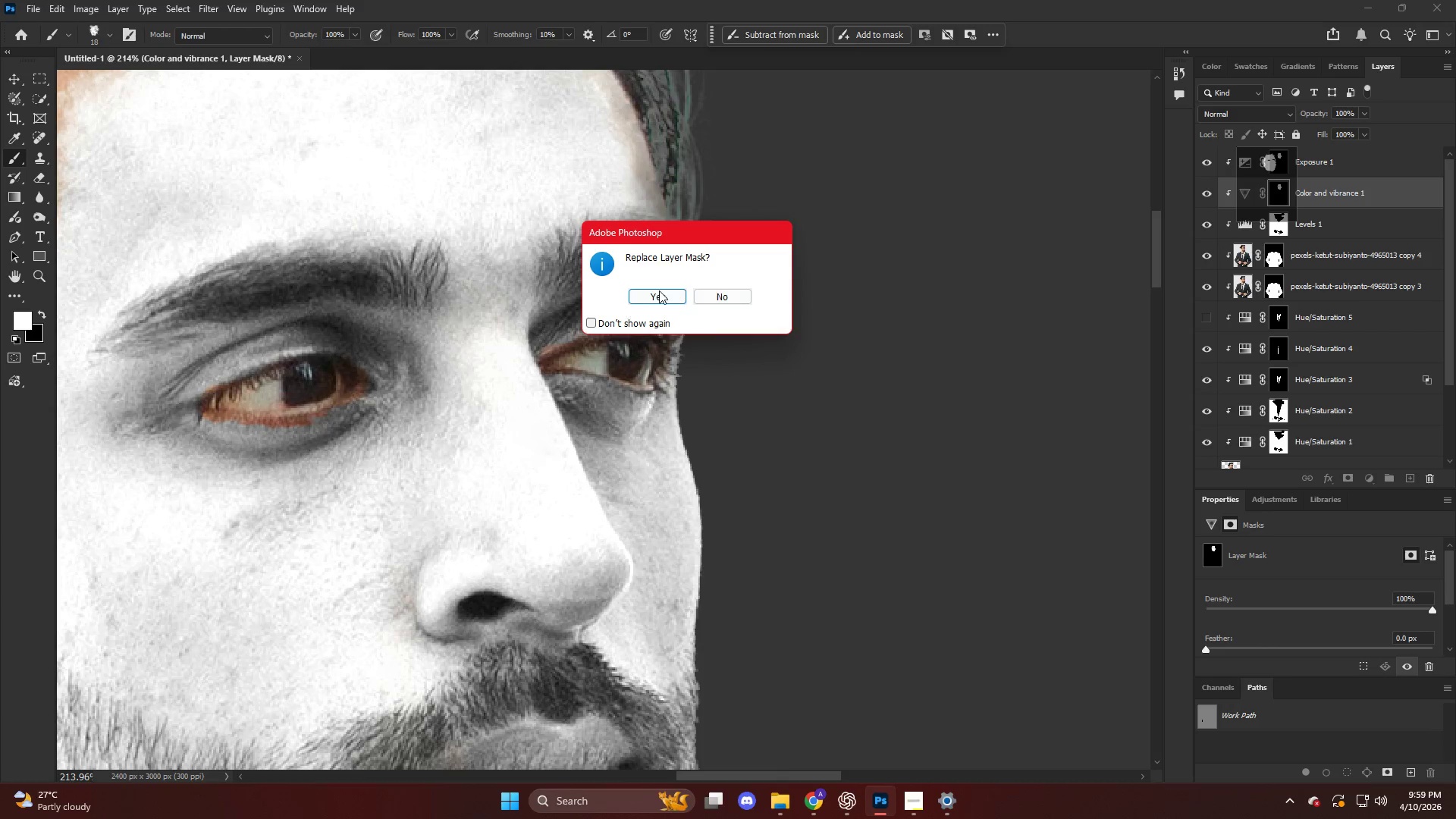 
scroll: coordinate [571, 379], scroll_direction: down, amount: 10.0
 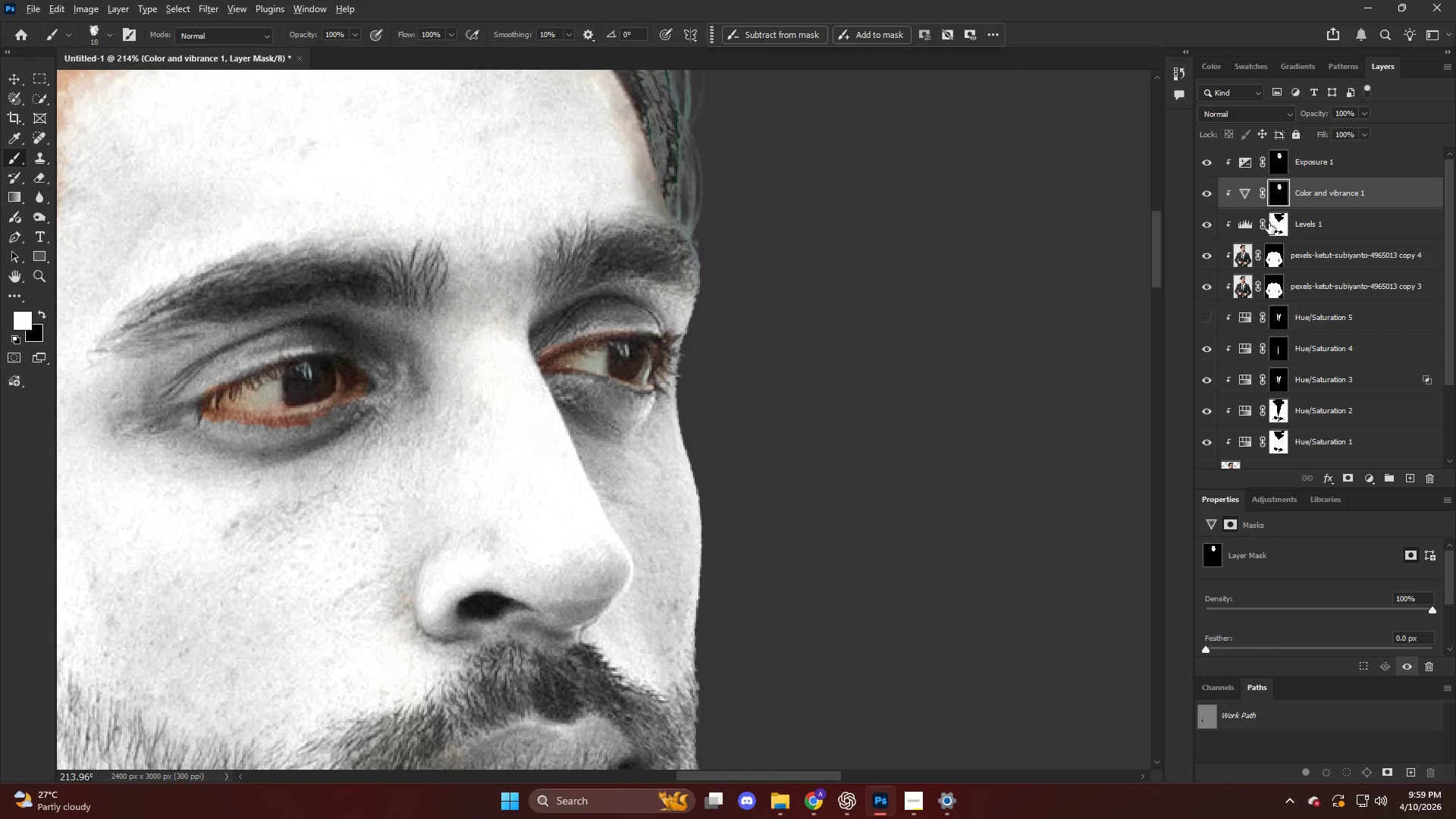 
left_click_drag(start_coordinate=[1271, 193], to_coordinate=[1267, 152])
 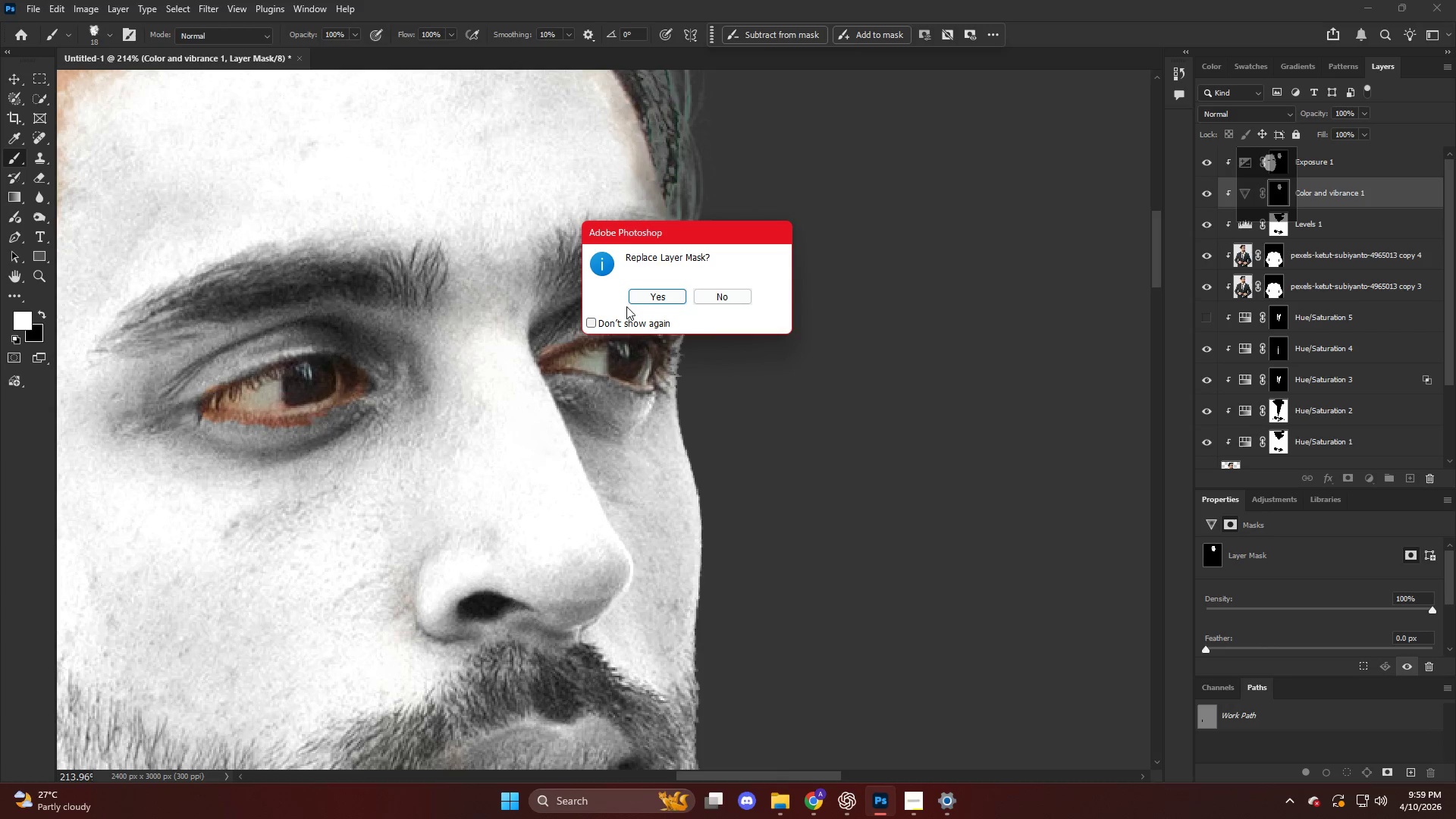 
left_click([664, 288])
 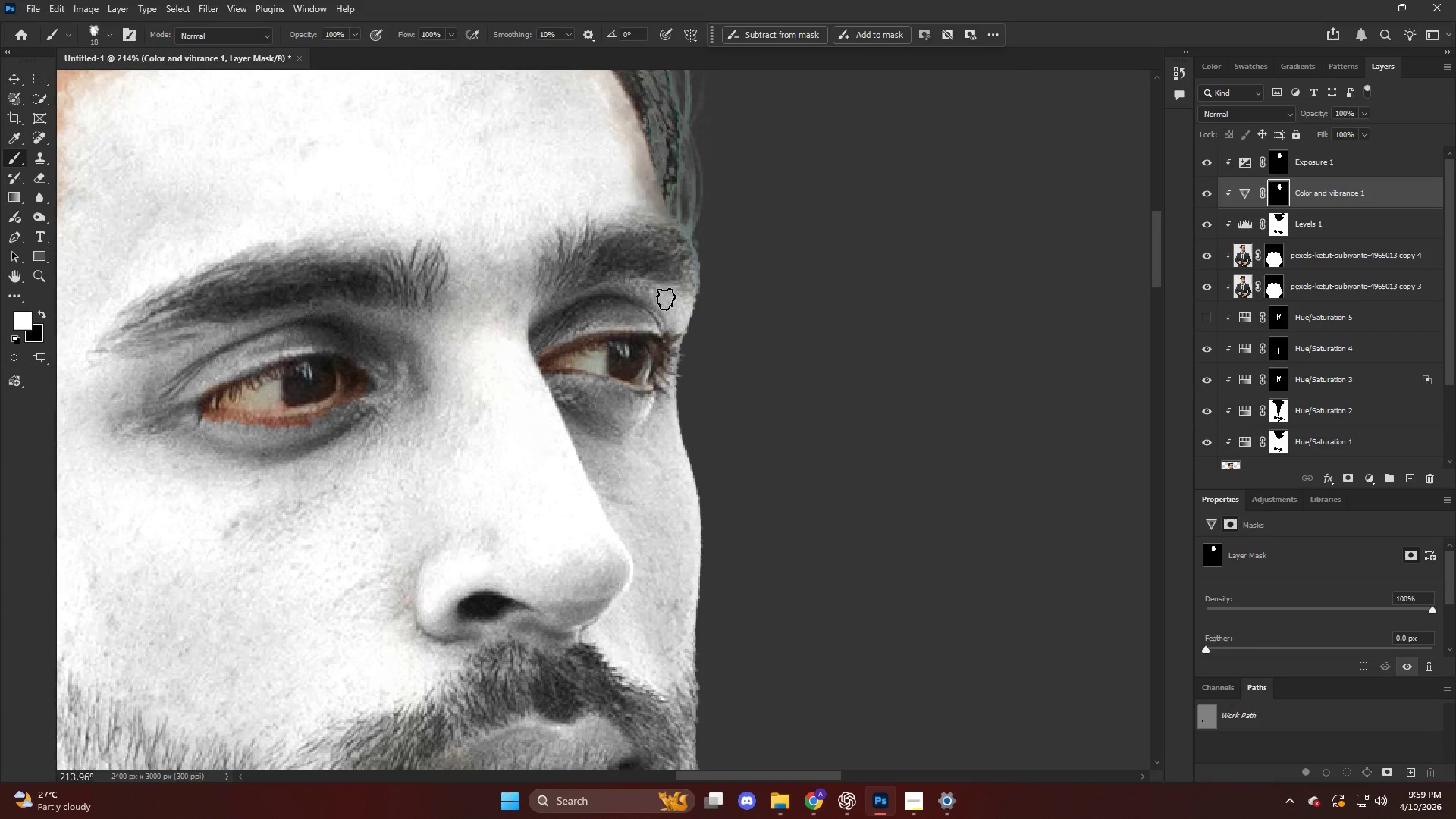 
hold_key(key=AltLeft, duration=0.52)
scroll: coordinate [658, 287], scroll_direction: down, amount: 14.0
 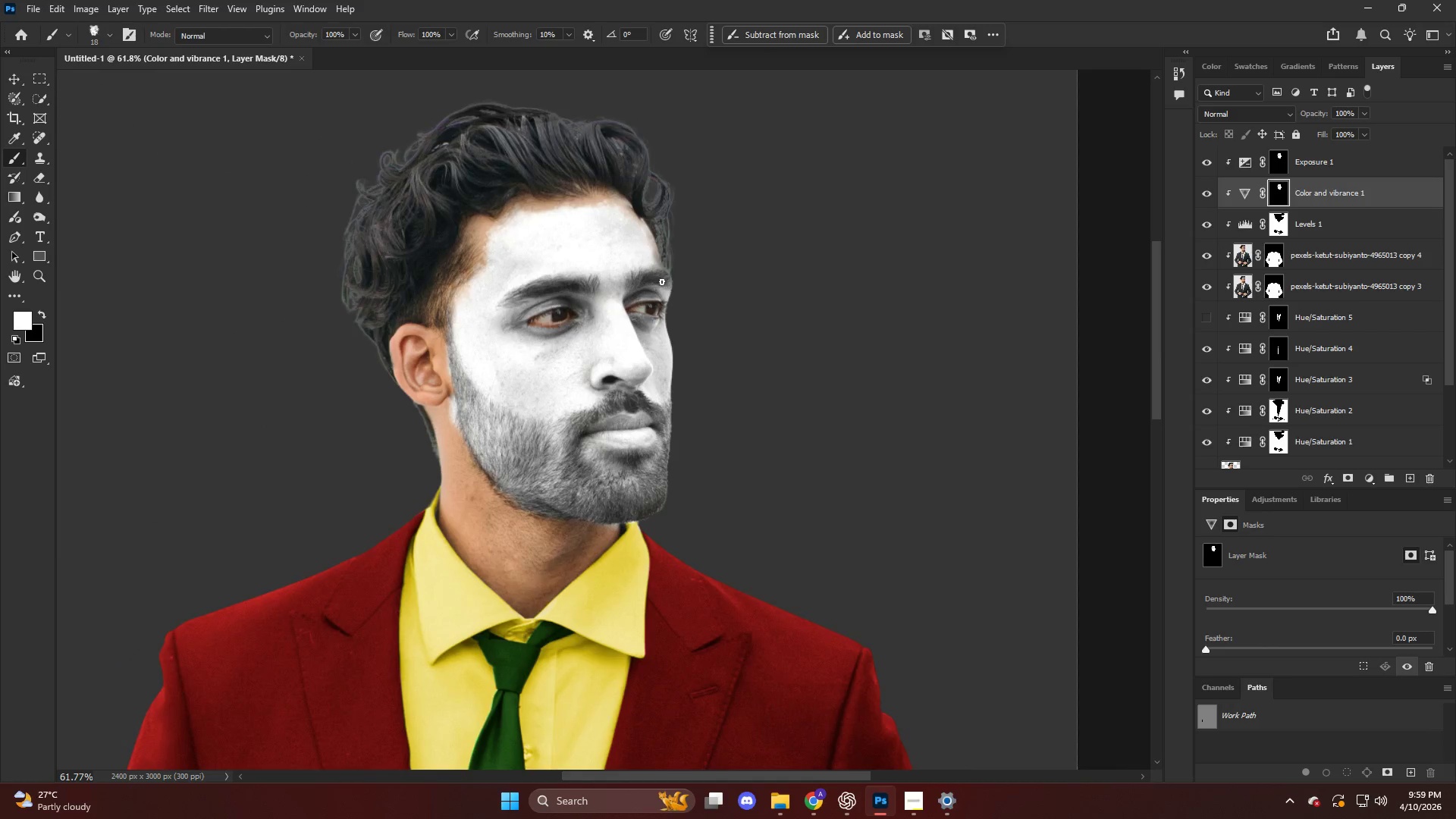 
key(Alt+AltLeft)
 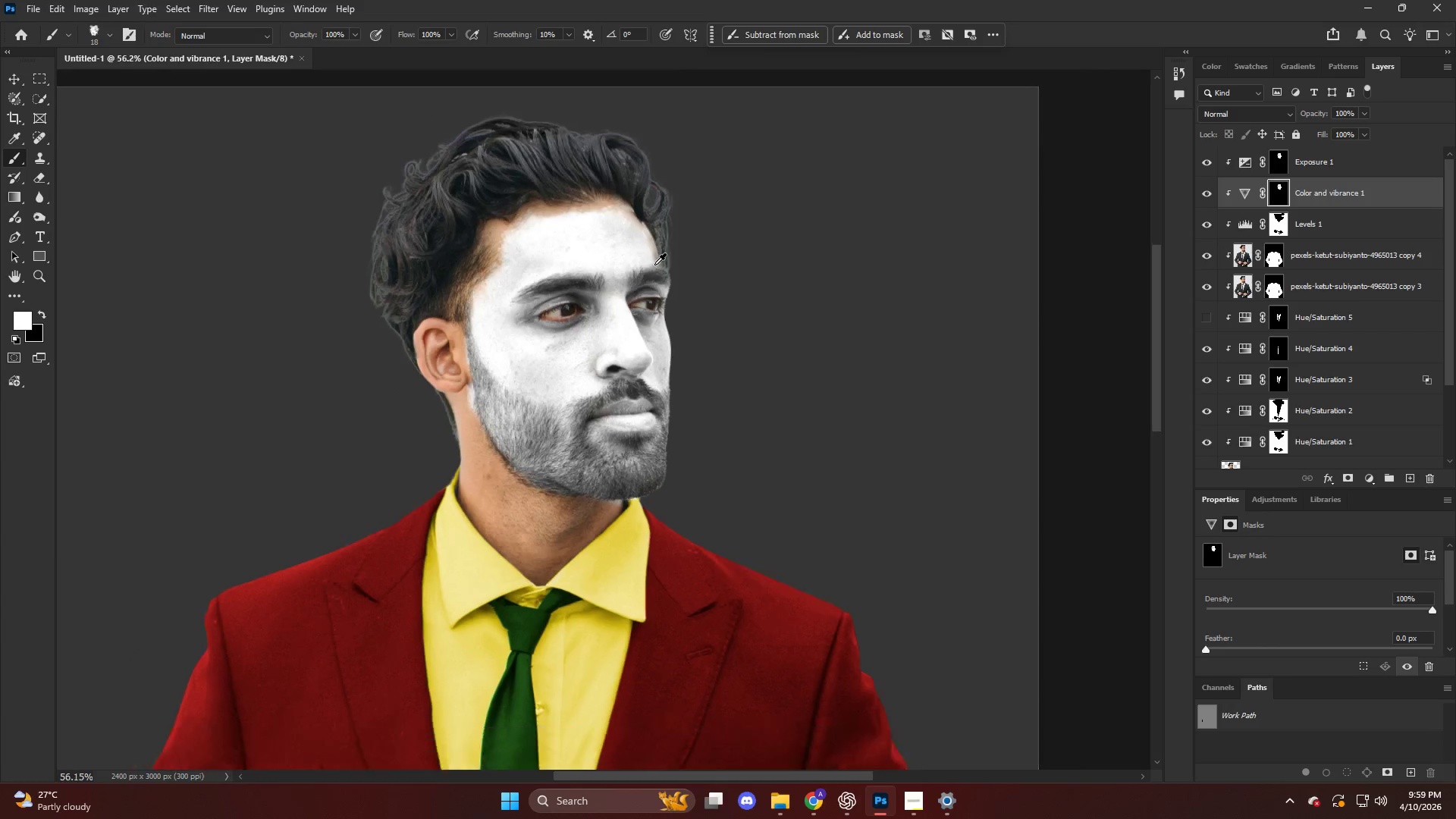 
hold_key(key=ControlLeft, duration=0.34)
scroll: coordinate [759, 273], scroll_direction: down, amount: 4.0
 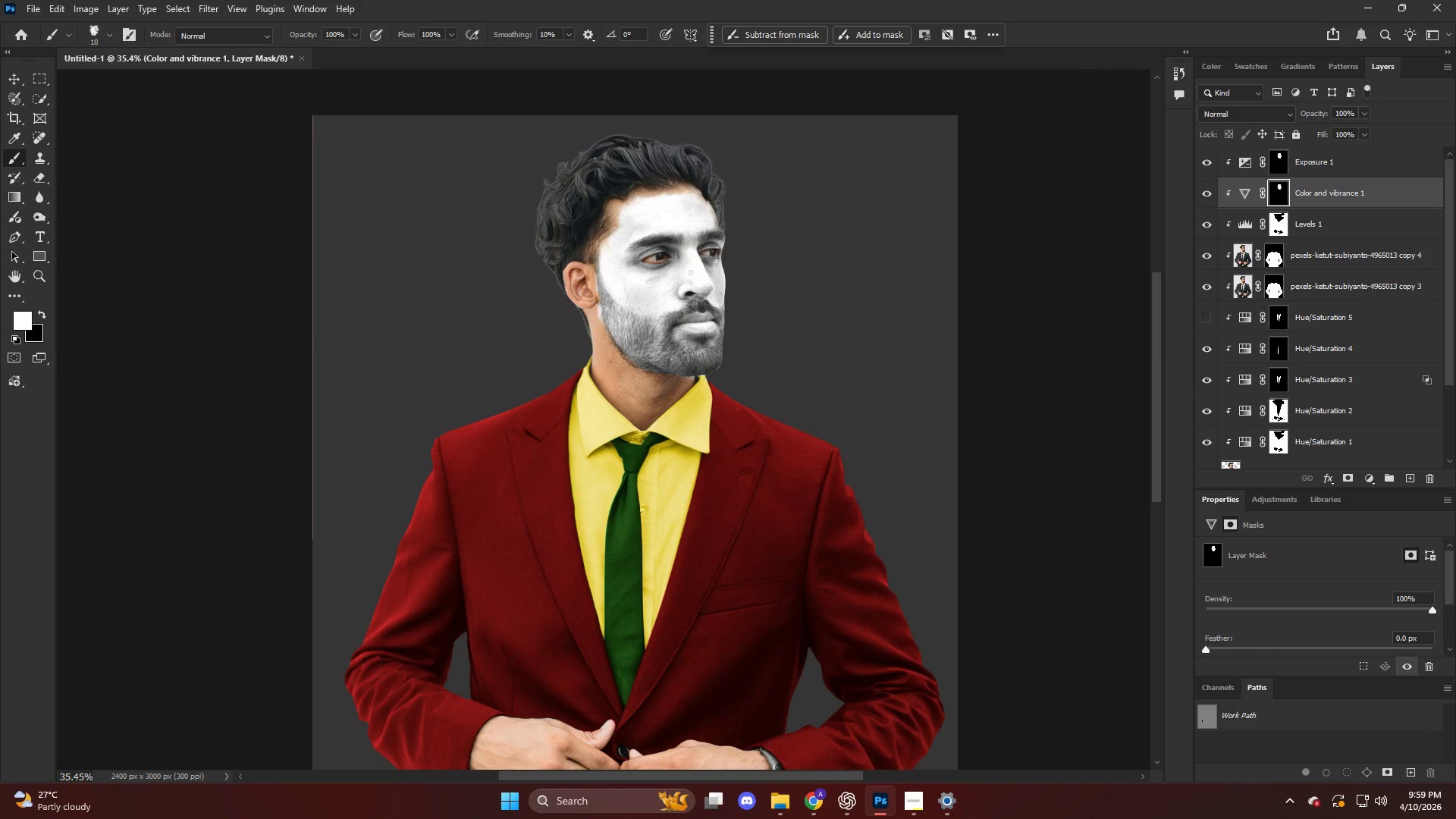 
hold_key(key=AltLeft, duration=0.8)
 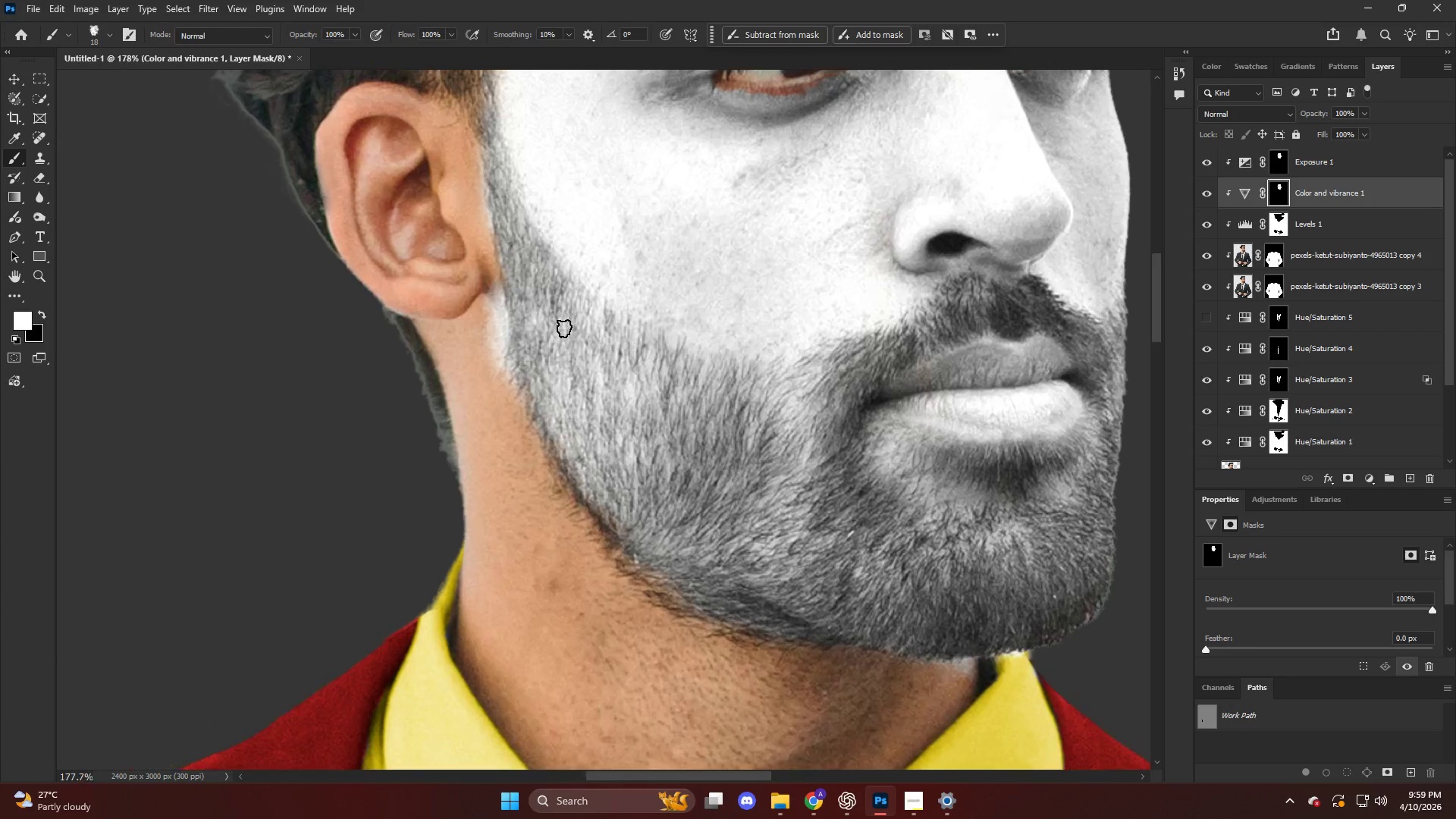 
key(Alt+AltLeft)
 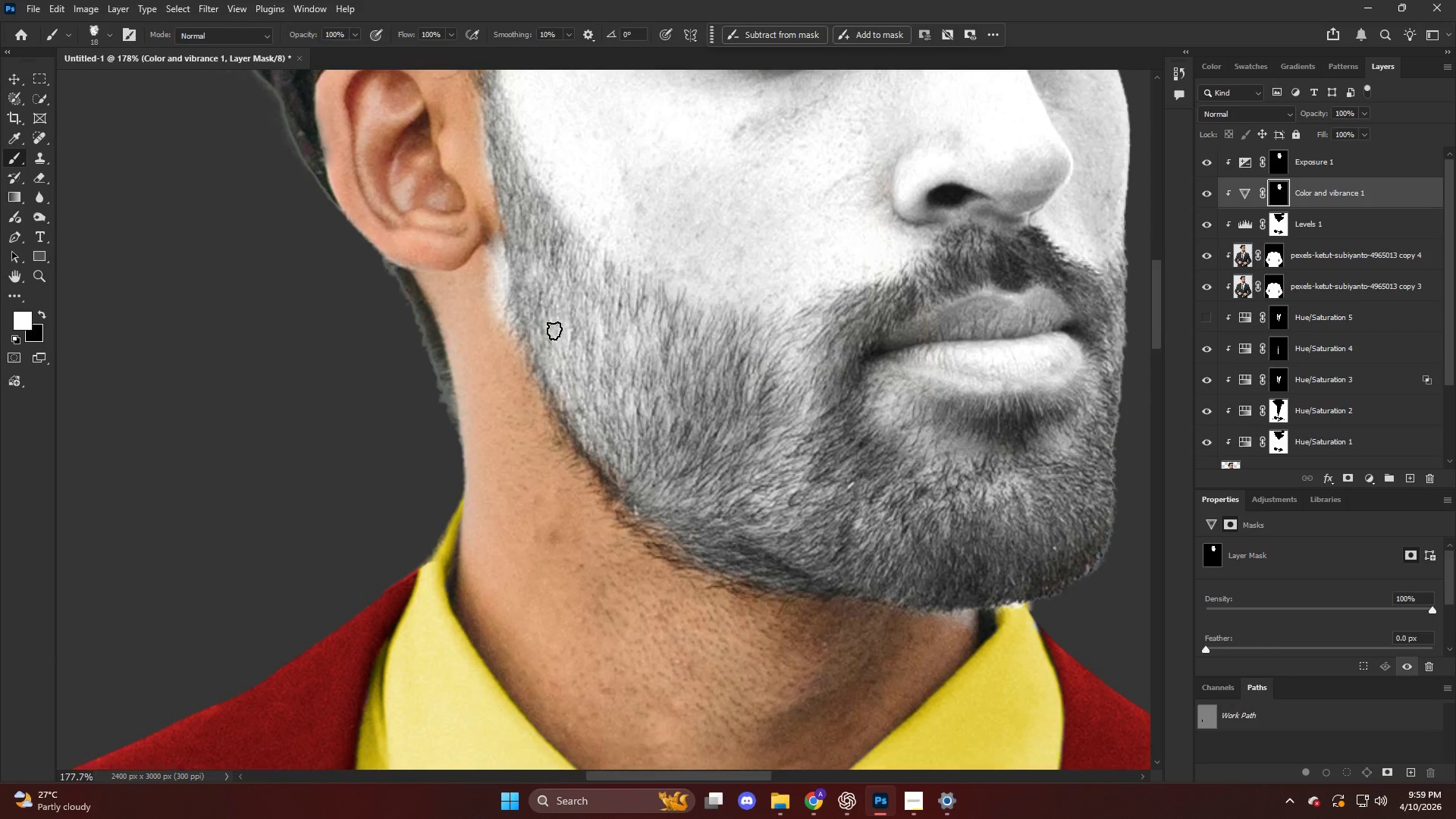 
key(B)
 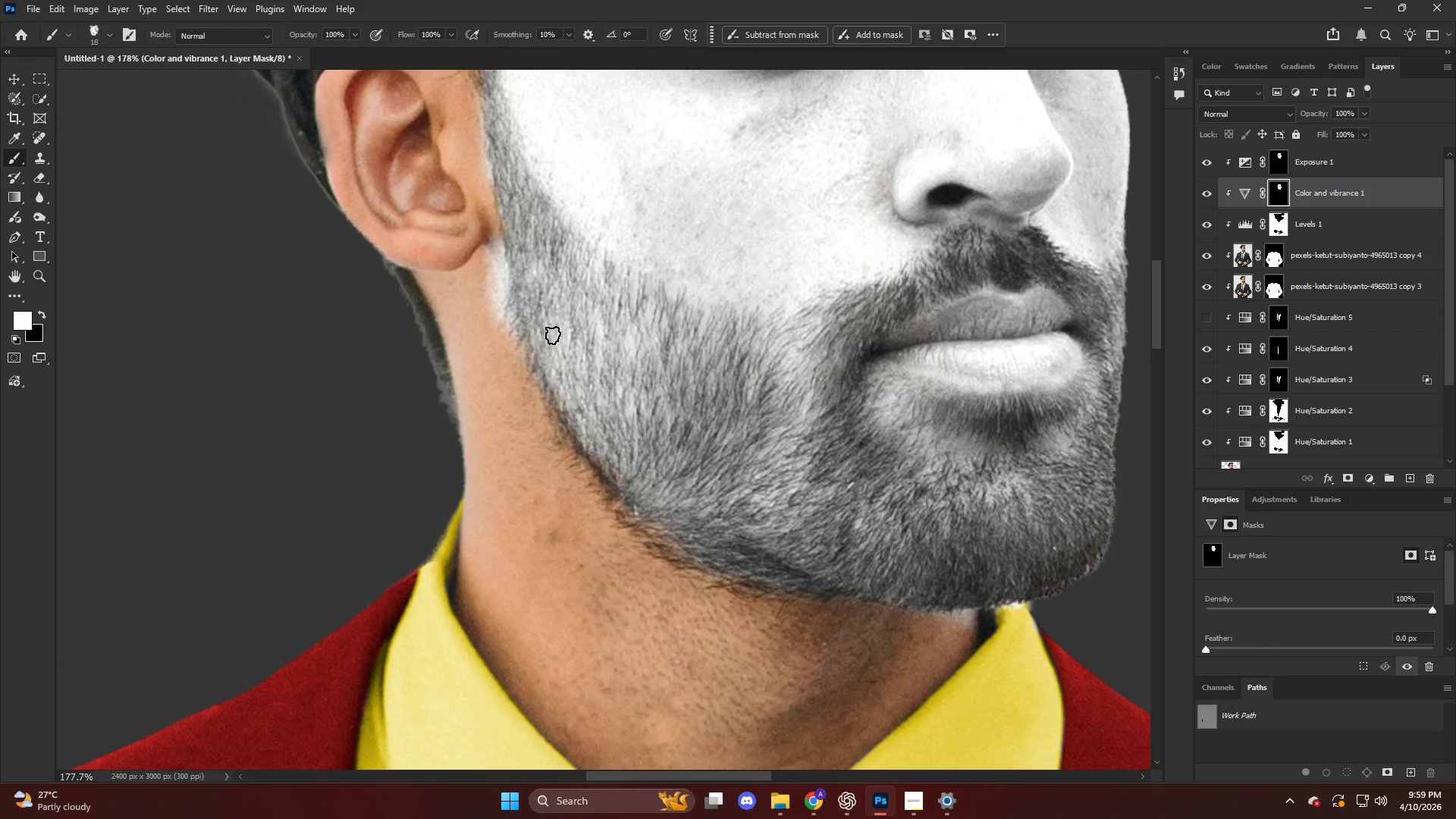 
hold_key(key=AltLeft, duration=0.5)
scroll: coordinate [555, 335], scroll_direction: up, amount: 14.0
 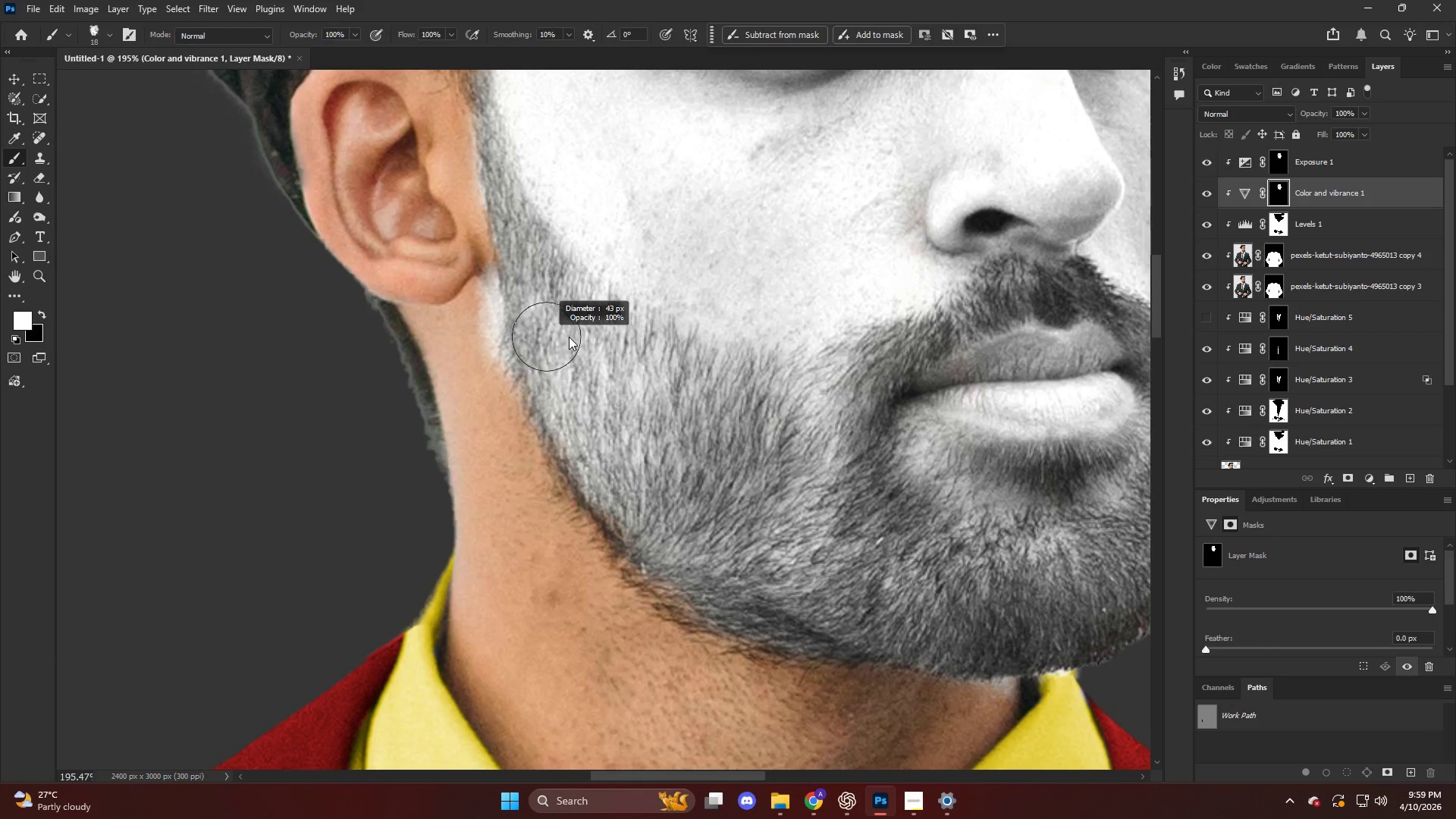 
left_click_drag(start_coordinate=[522, 370], to_coordinate=[563, 421])
 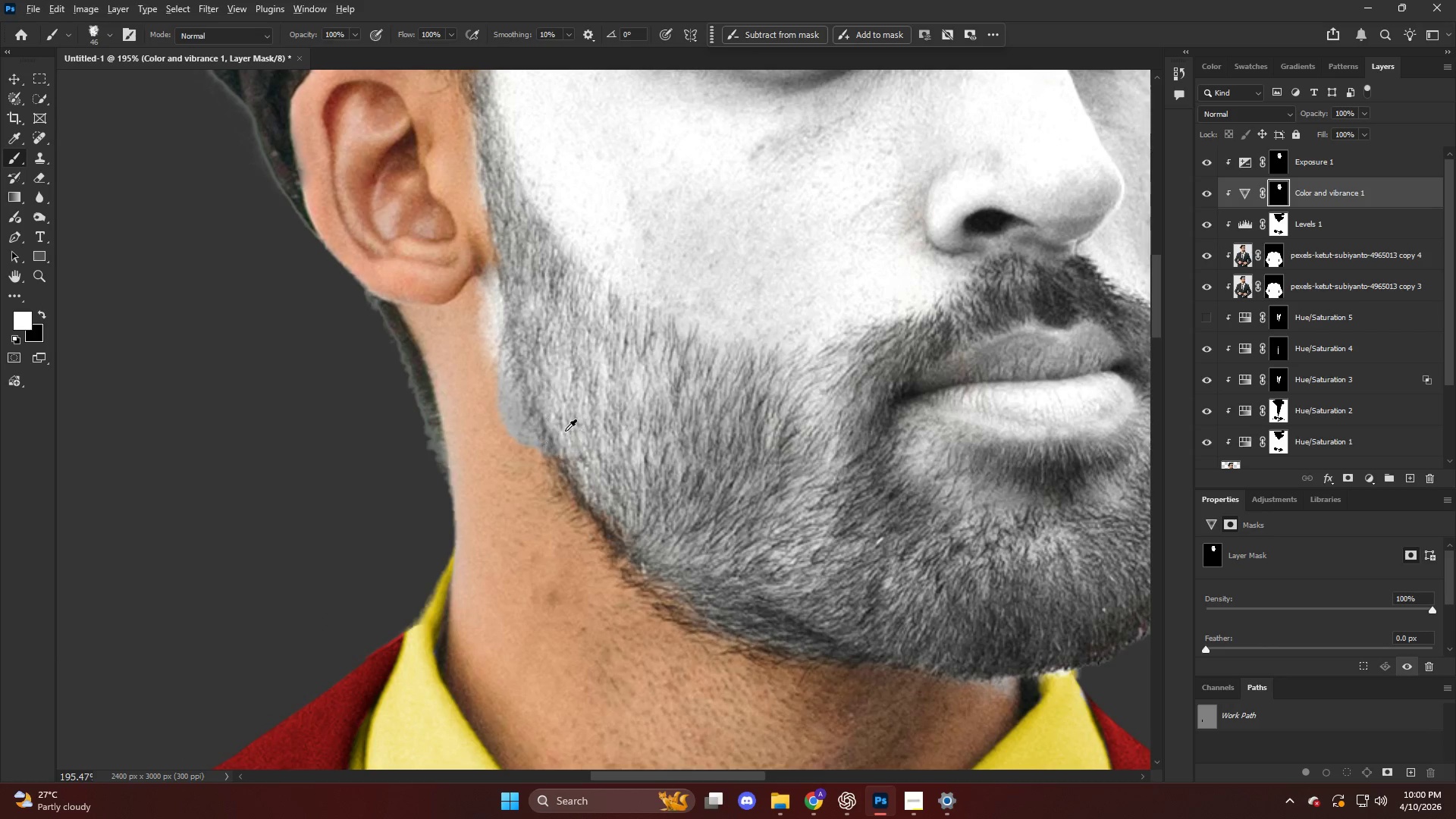 
hold_key(key=AltLeft, duration=0.33)
 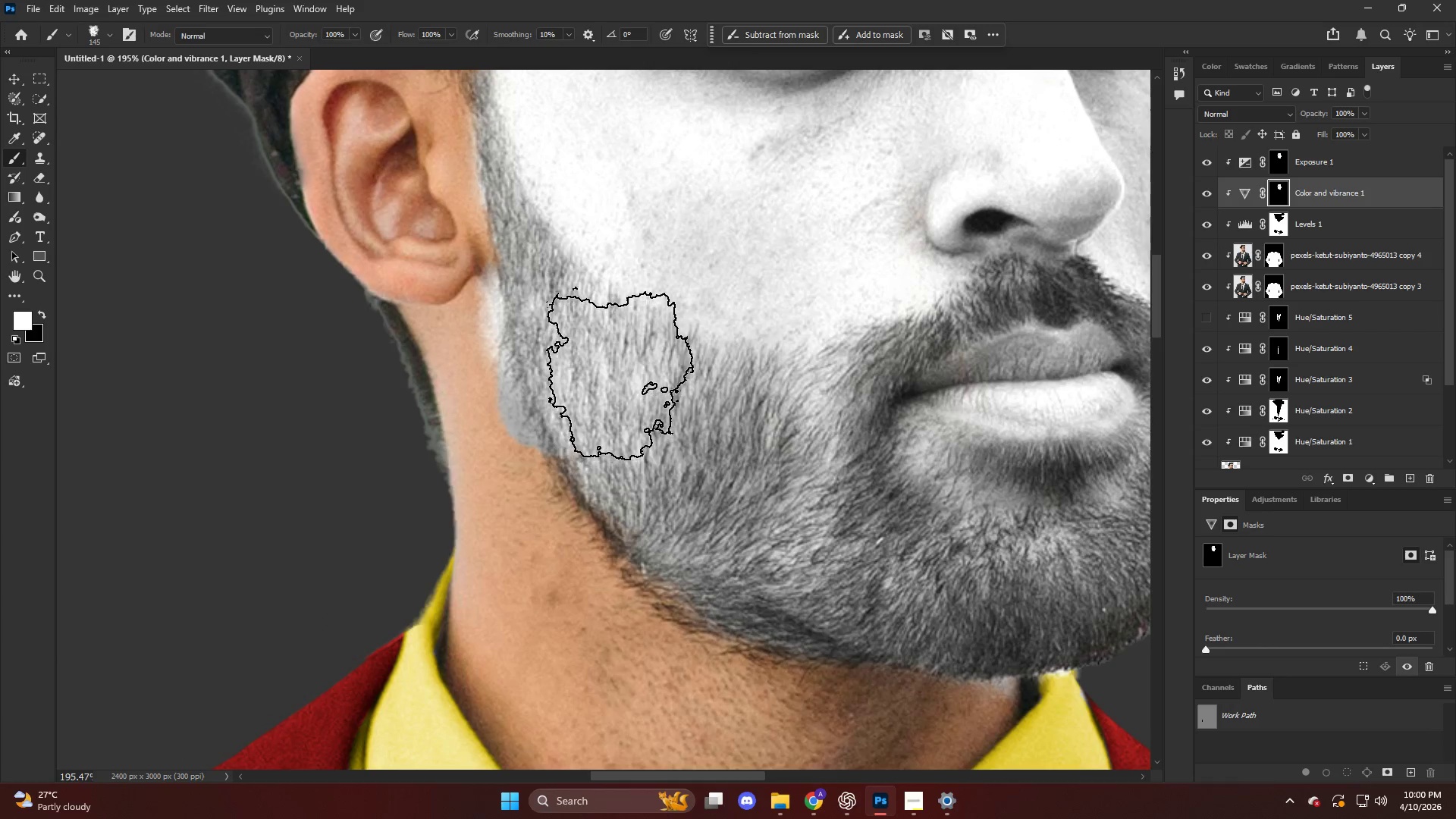 
left_click_drag(start_coordinate=[626, 391], to_coordinate=[736, 520])
 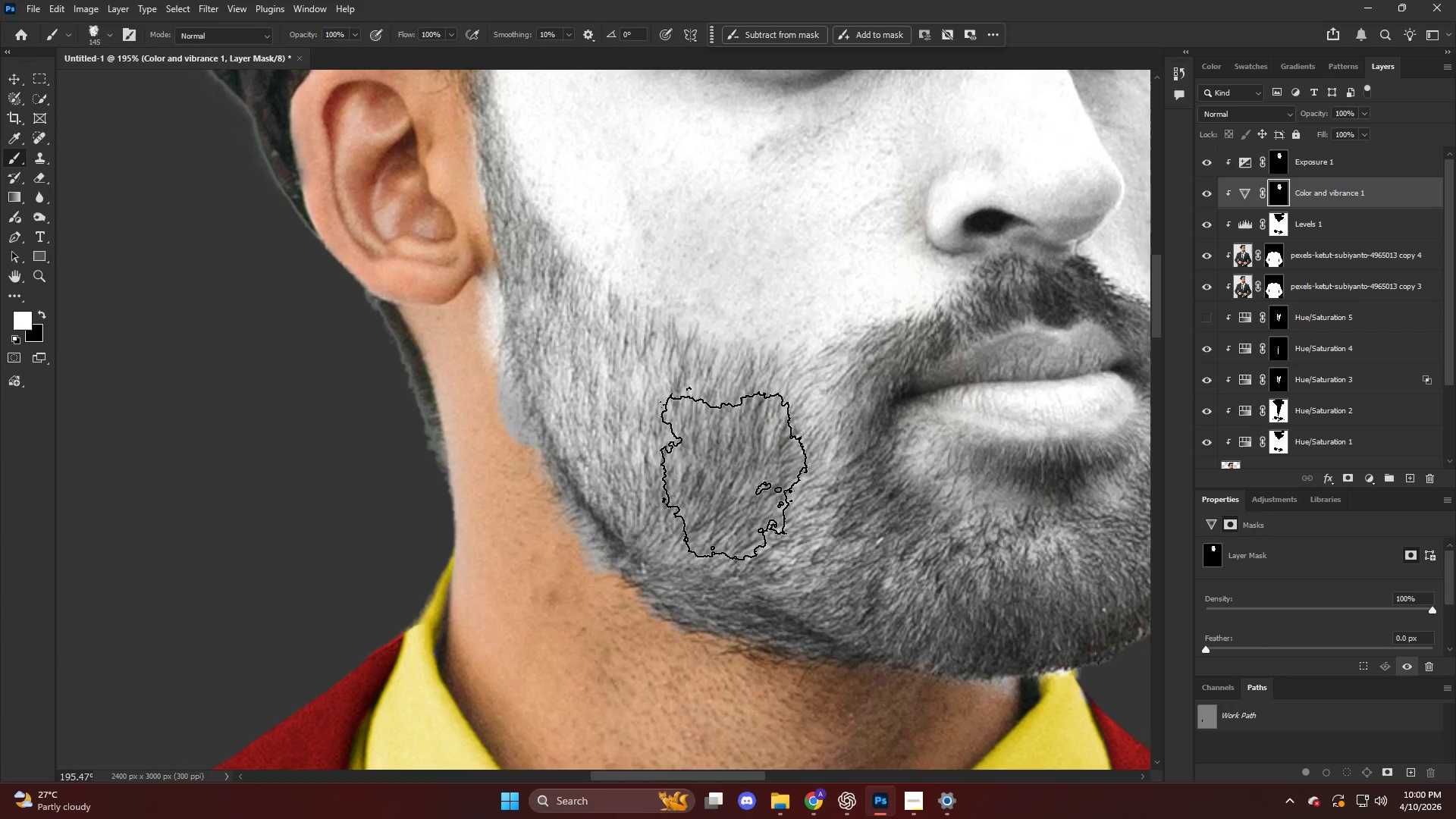 
hold_key(key=AltLeft, duration=1.06)
hold_key(key=AltLeft, duration=1.23)
scroll: coordinate [686, 432], scroll_direction: up, amount: 2.0
 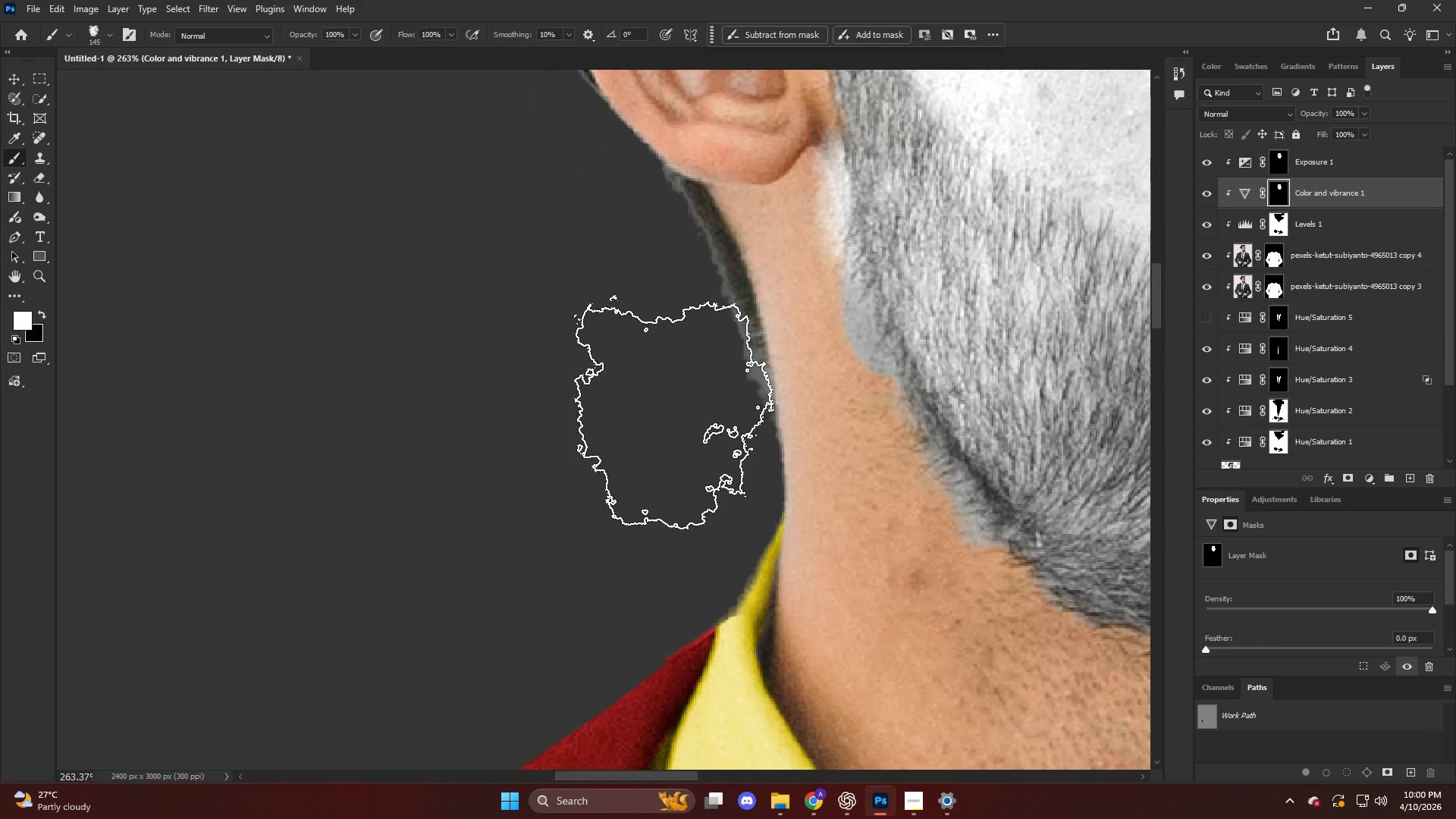 
hold_key(key=AltLeft, duration=1.39)
scroll: coordinate [690, 383], scroll_direction: down, amount: 40.0
 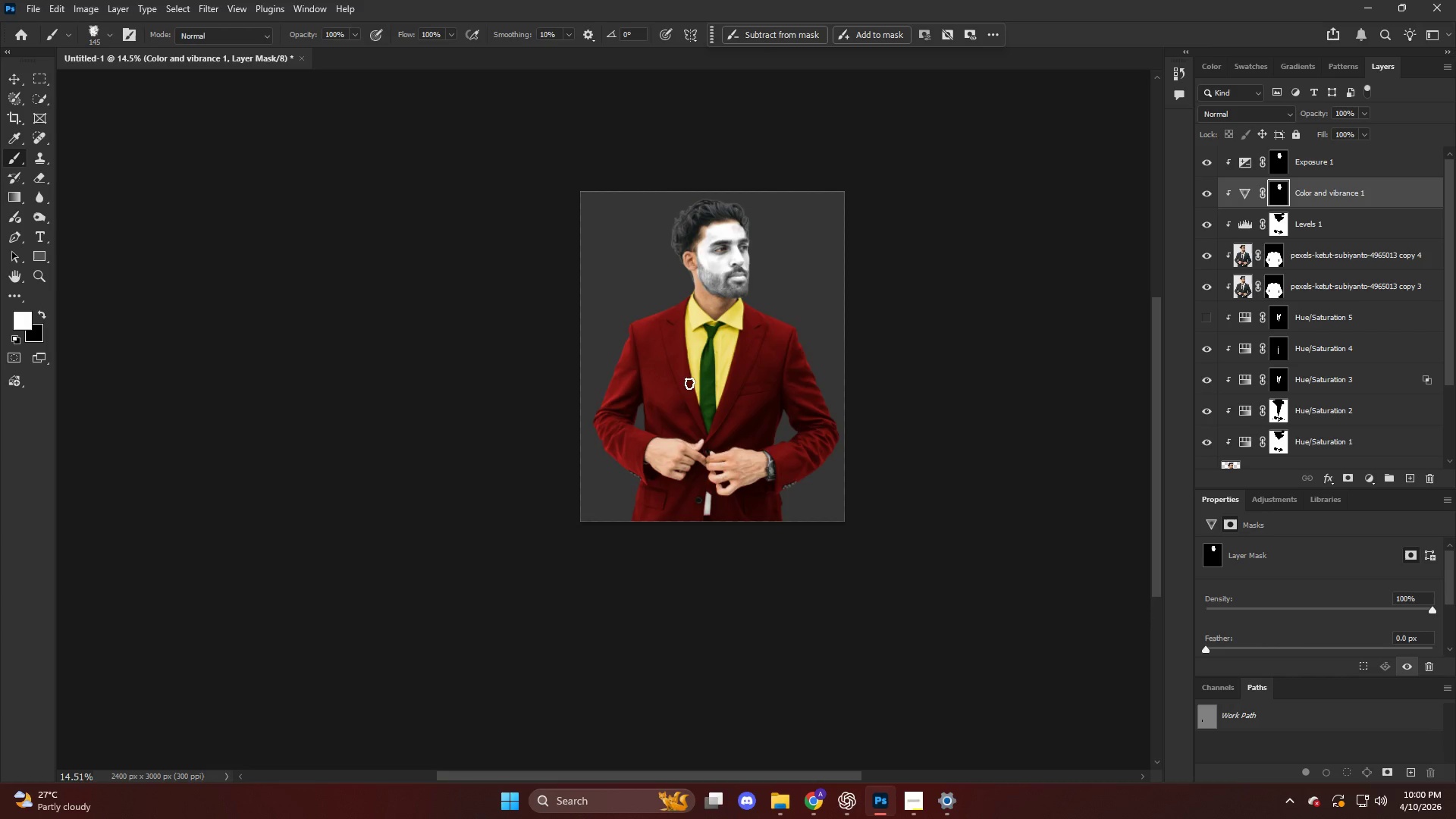 
hold_key(key=AltLeft, duration=0.56)
scroll: coordinate [778, 350], scroll_direction: up, amount: 10.0
 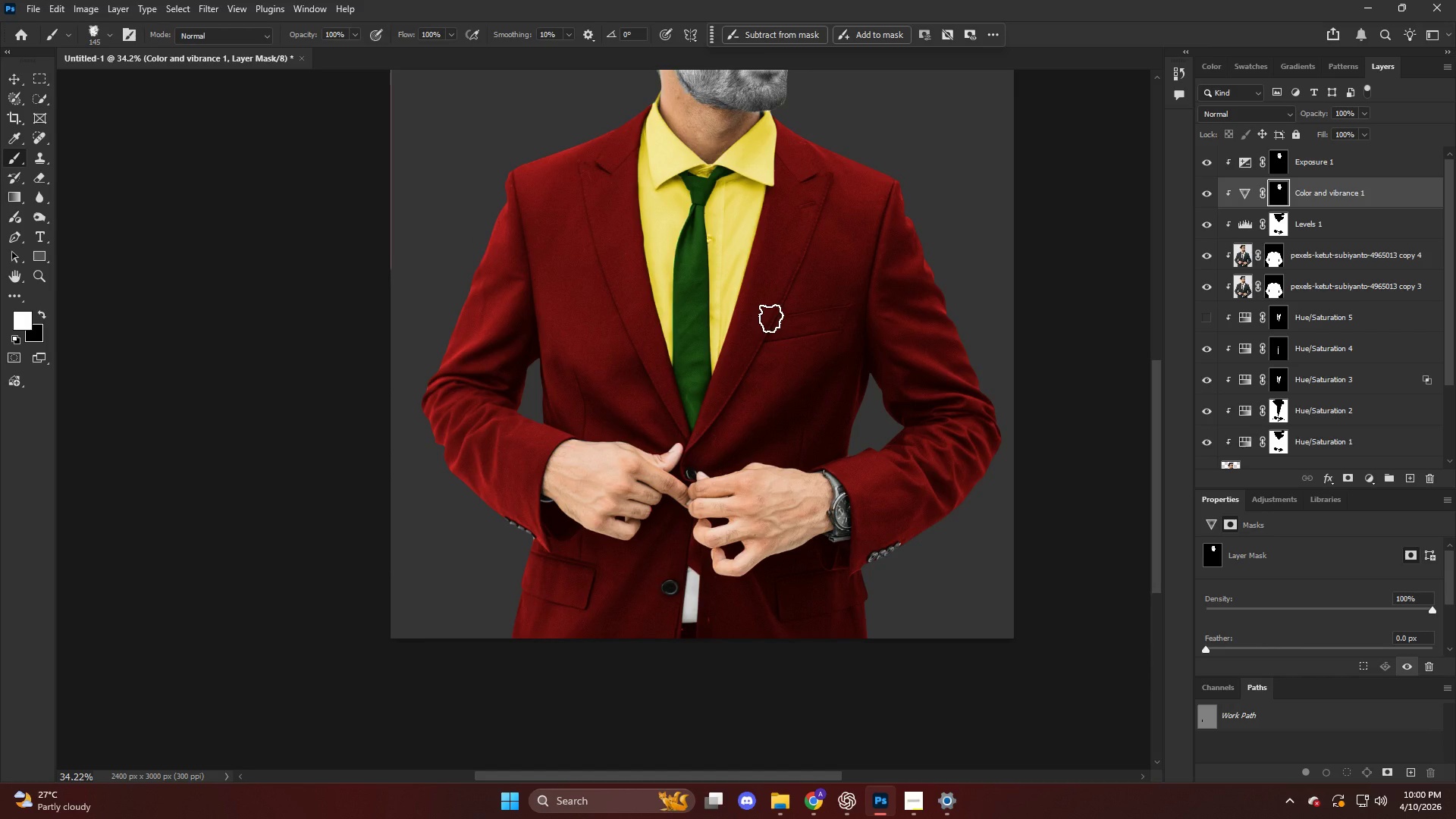 
wait(6.48)
 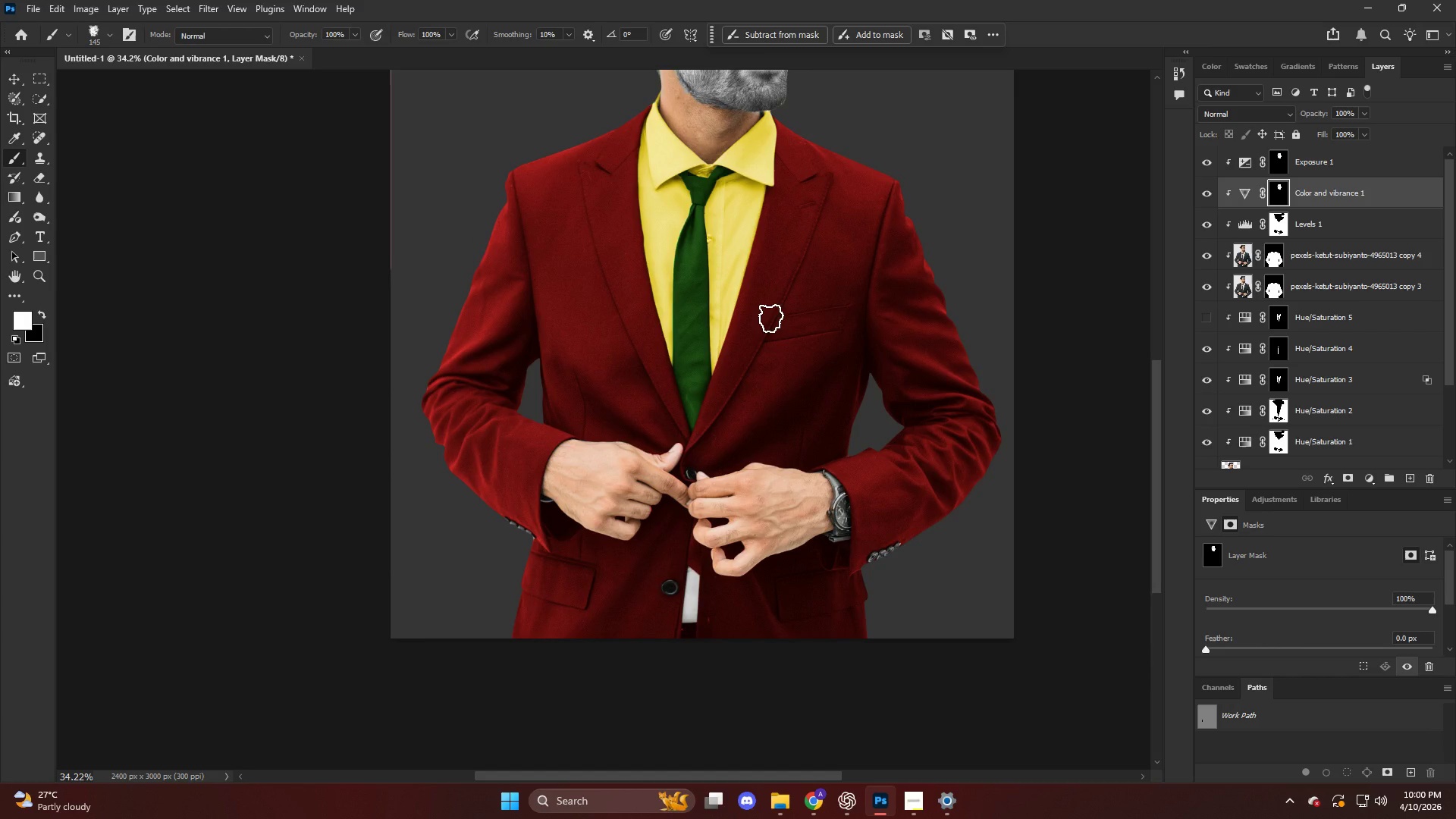 
scroll: coordinate [769, 195], scroll_direction: up, amount: 15.0
 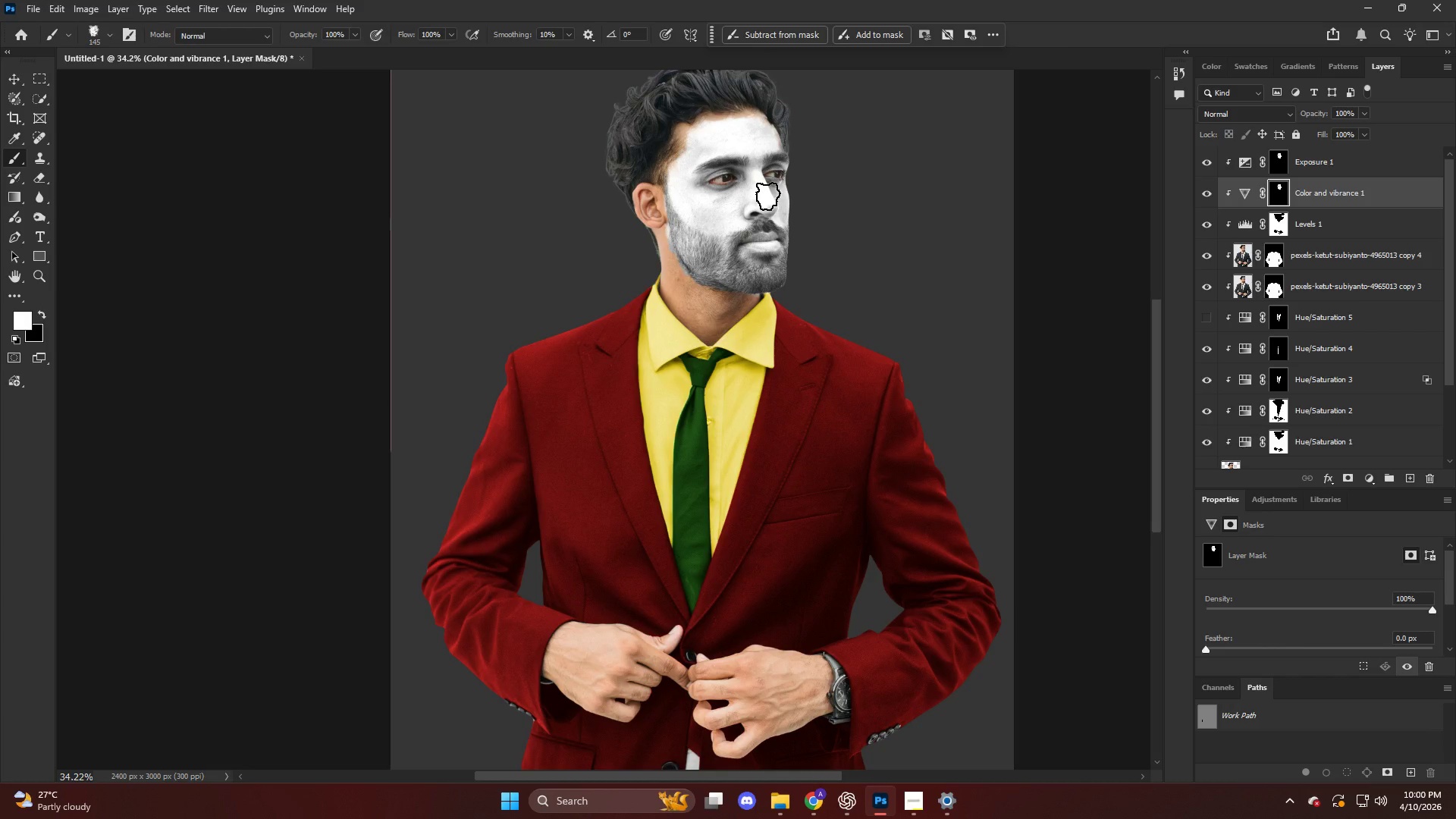 
key(Alt+AltLeft)
 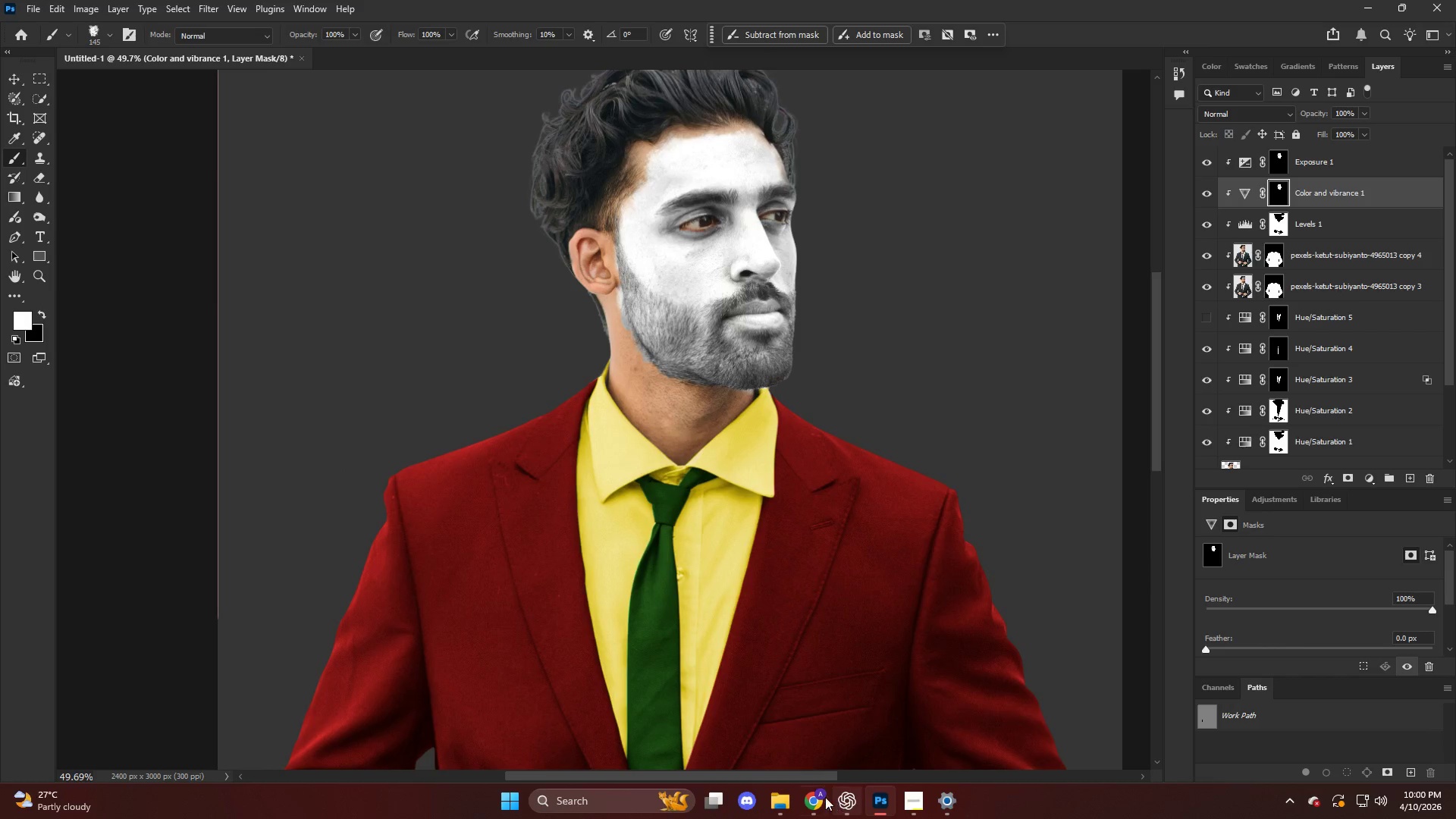 
scroll: coordinate [774, 199], scroll_direction: up, amount: 7.0
 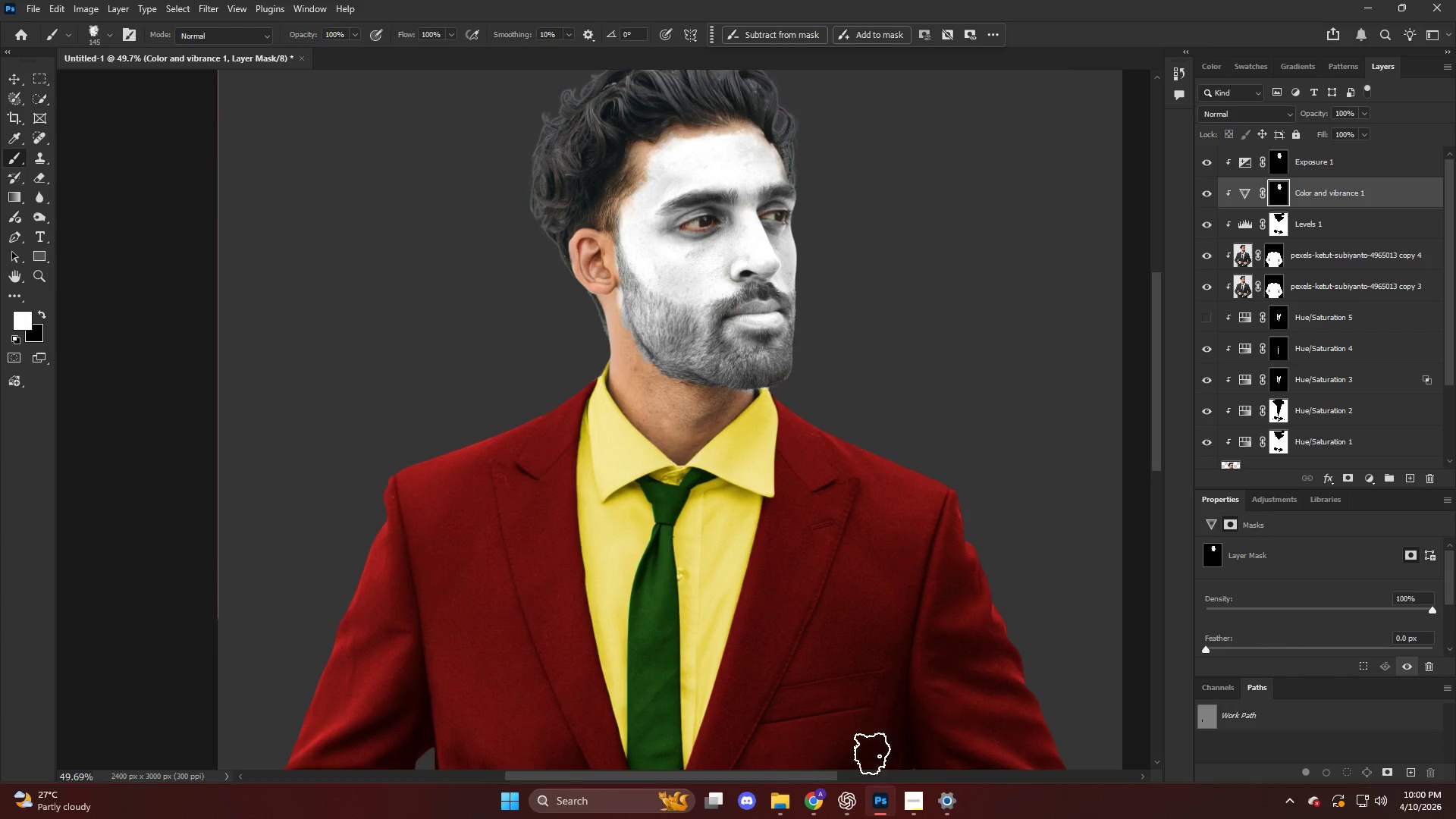 
left_click([823, 797])
 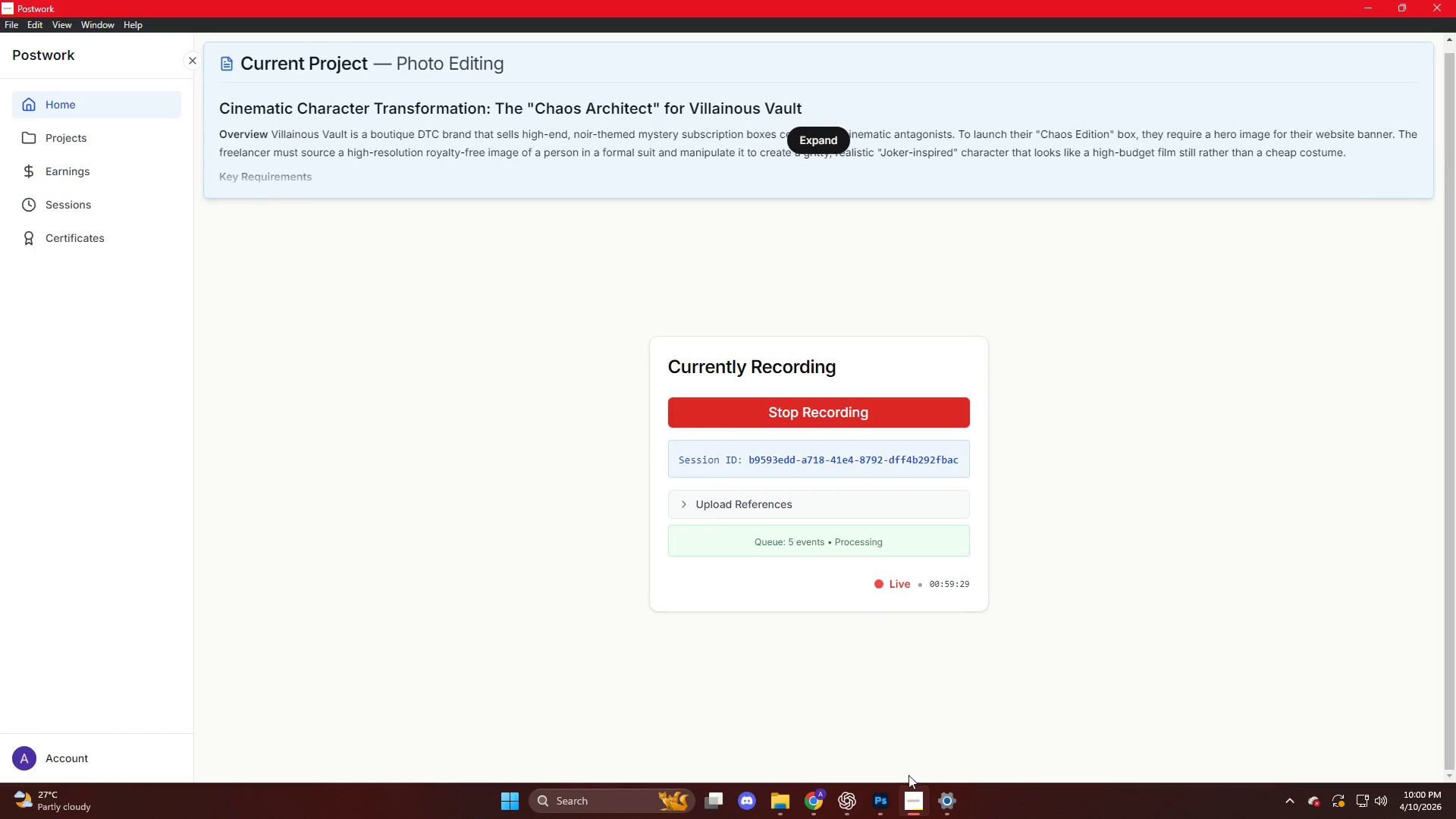 
hold_key(key=AltLeft, duration=0.8)
 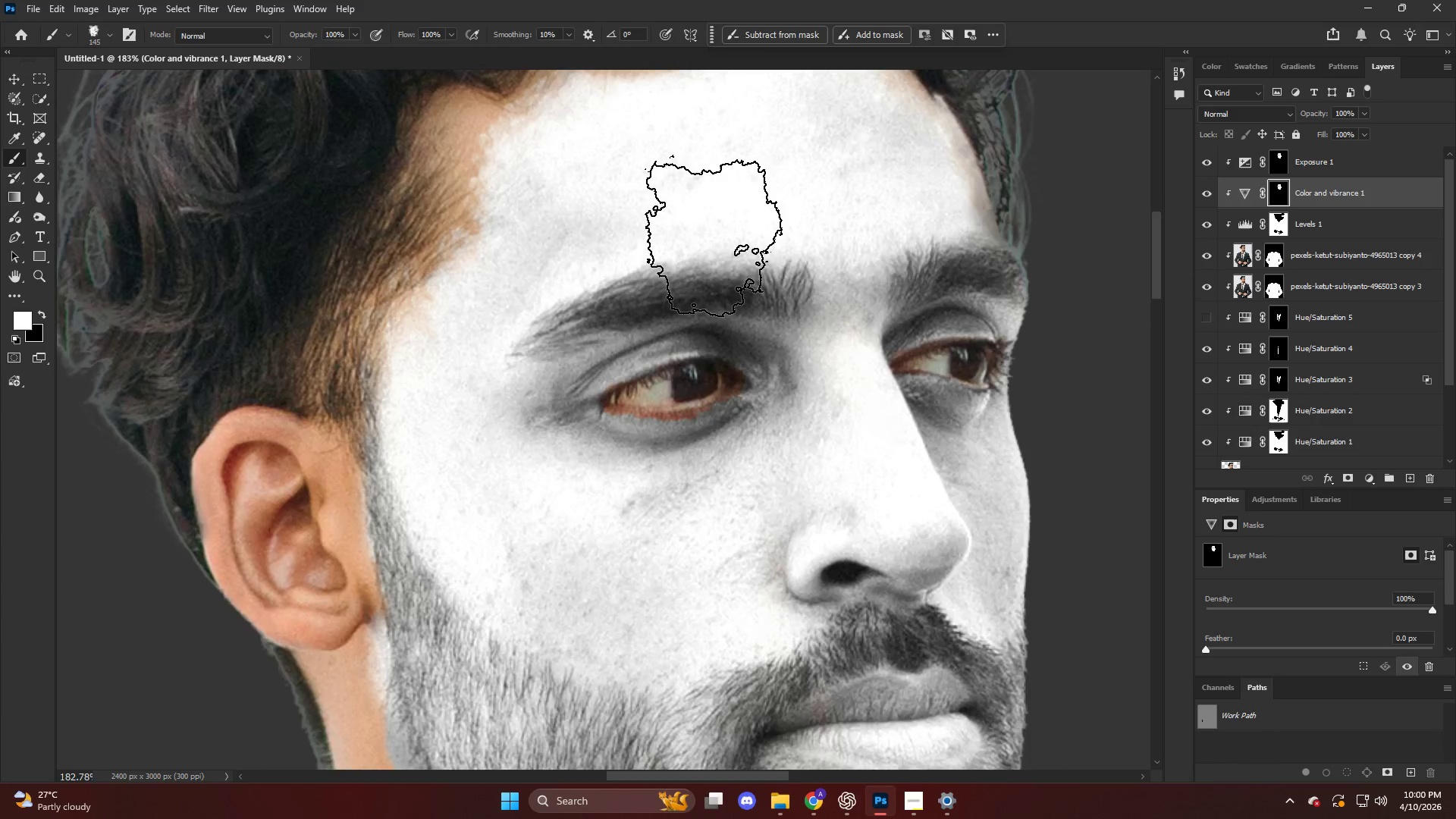 
key(Alt+AltLeft)
 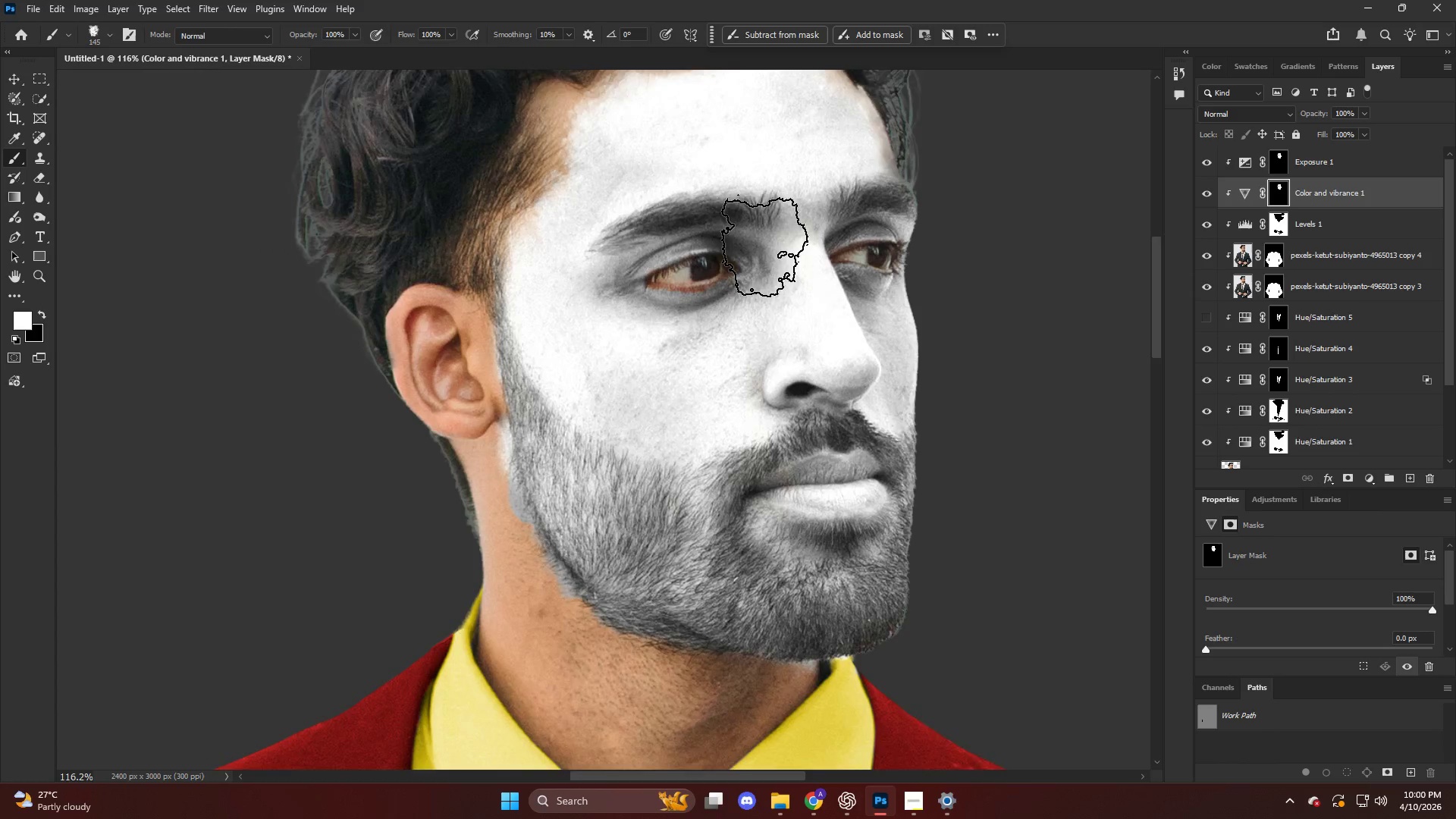 
key(Alt+AltLeft)
 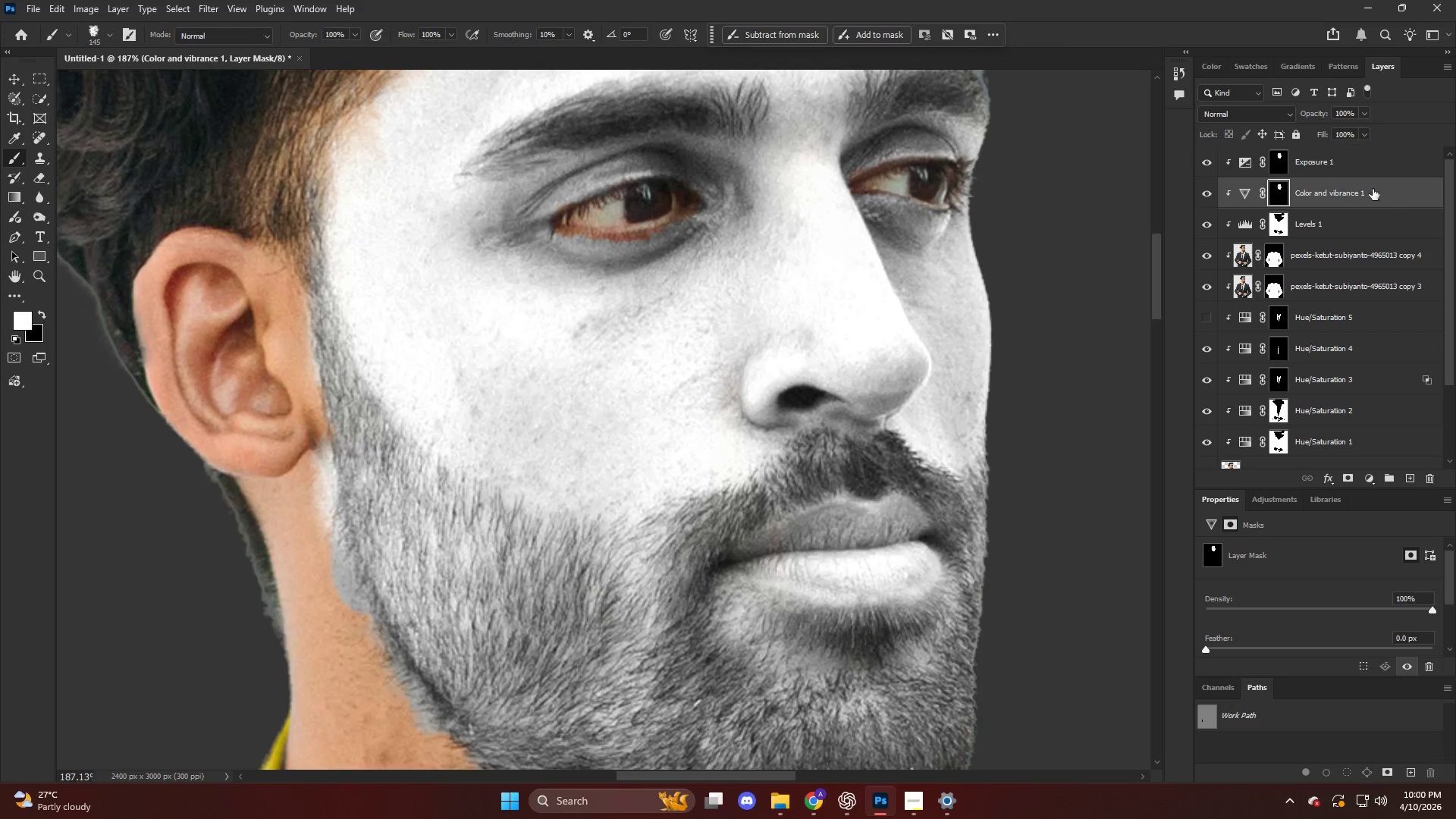 
left_click([1354, 162])
 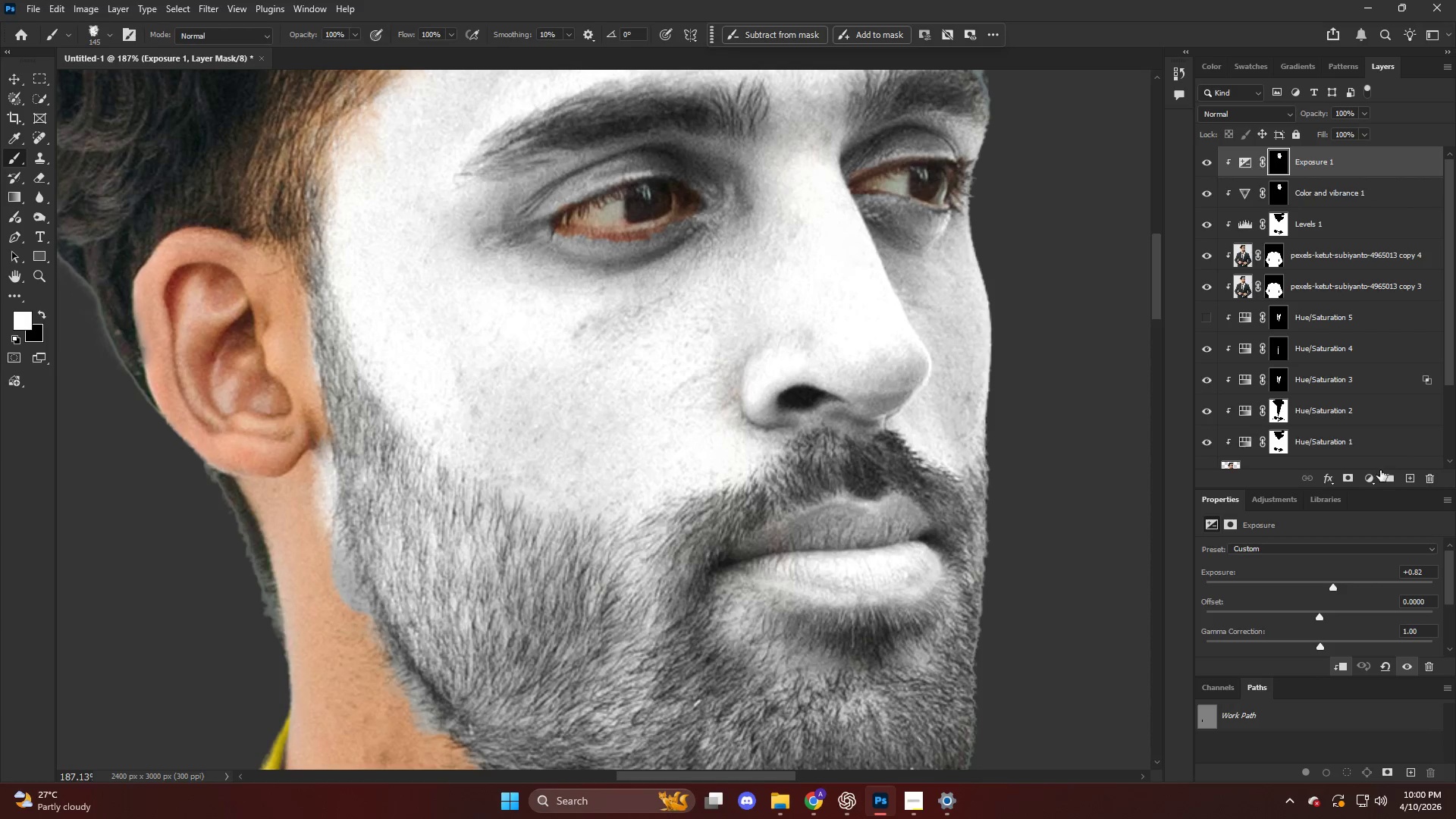 
scroll: coordinate [799, 280], scroll_direction: up, amount: 14.0
 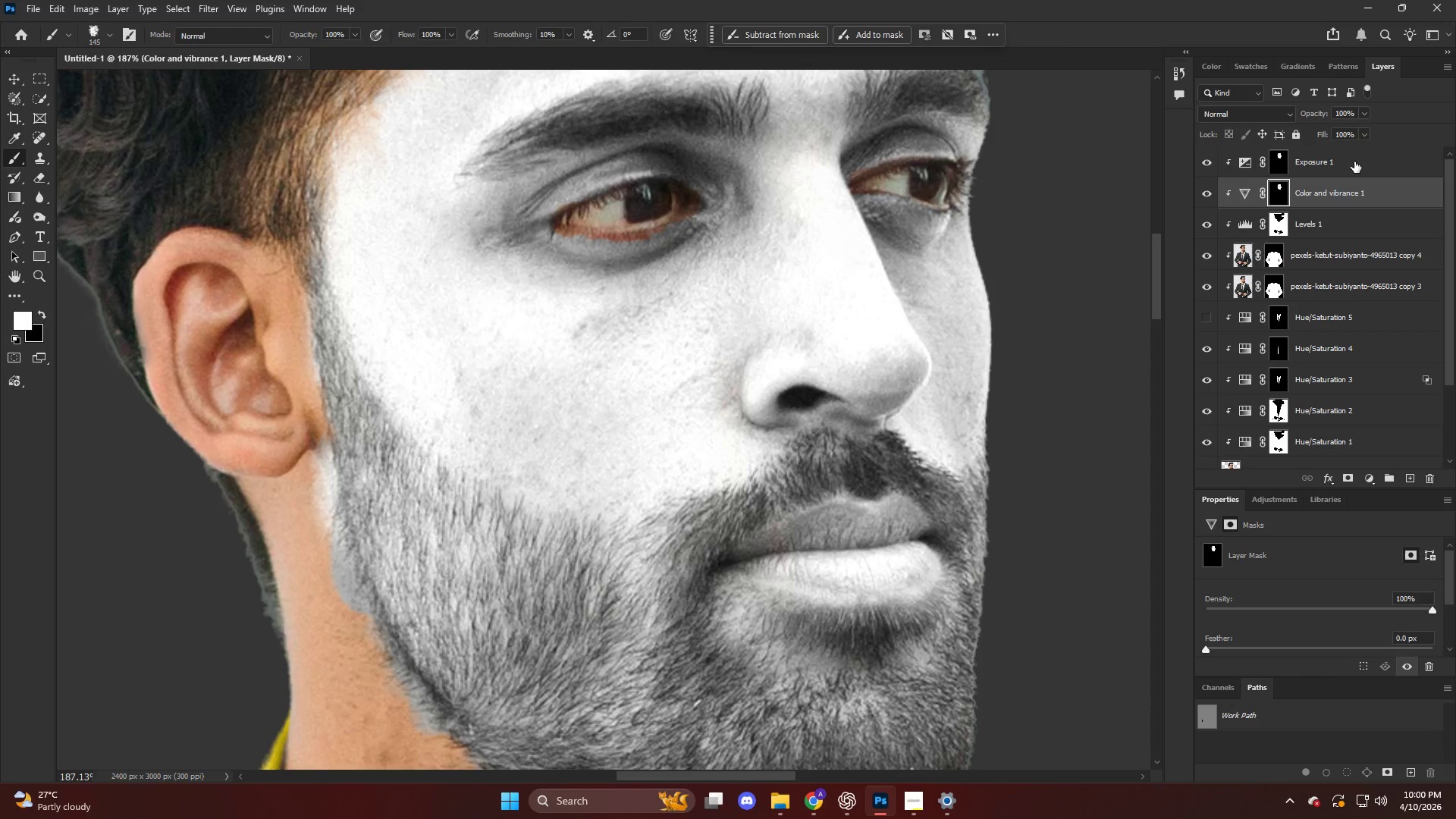 
left_click([1373, 480])
 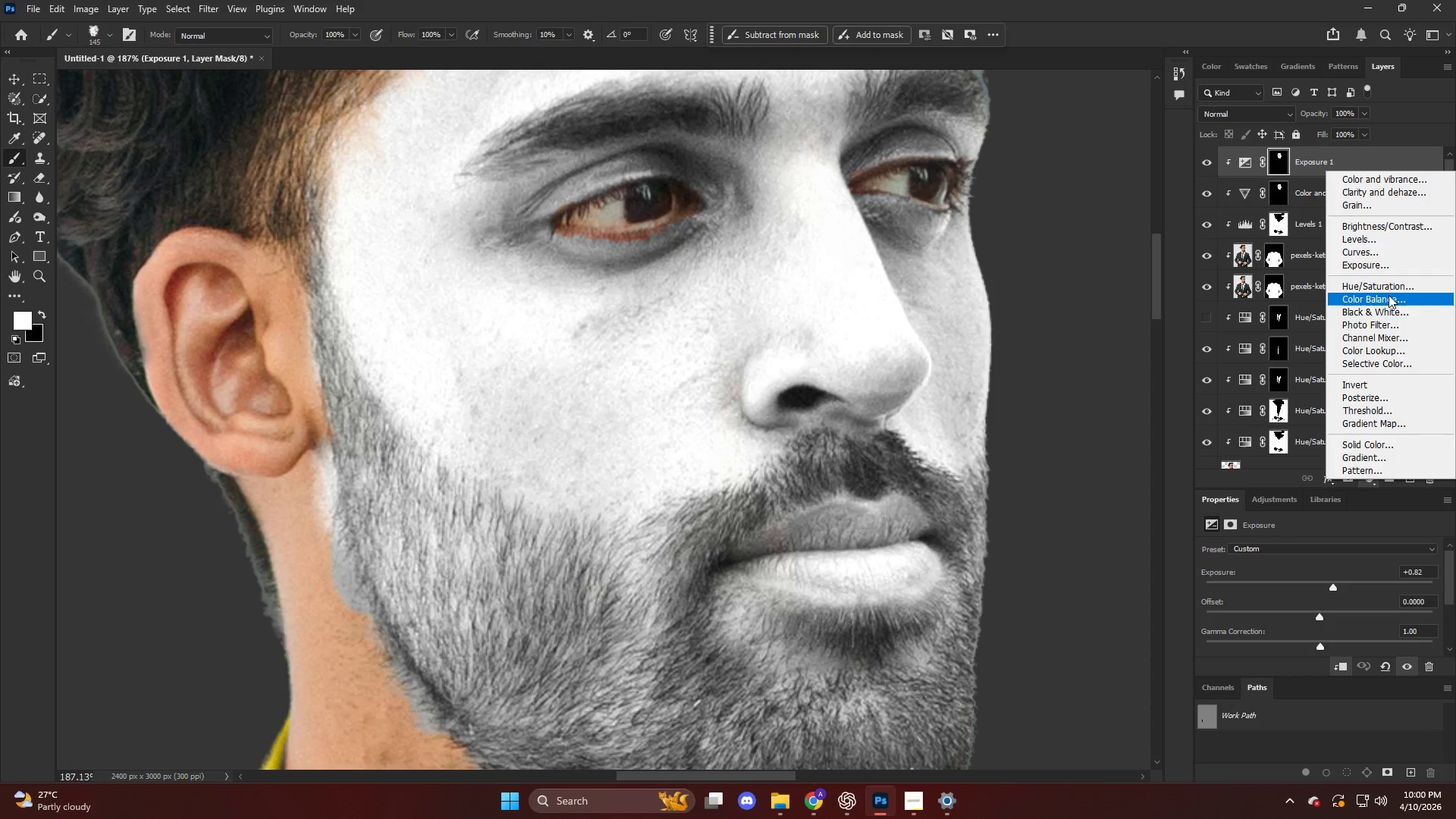 
left_click([1388, 289])
 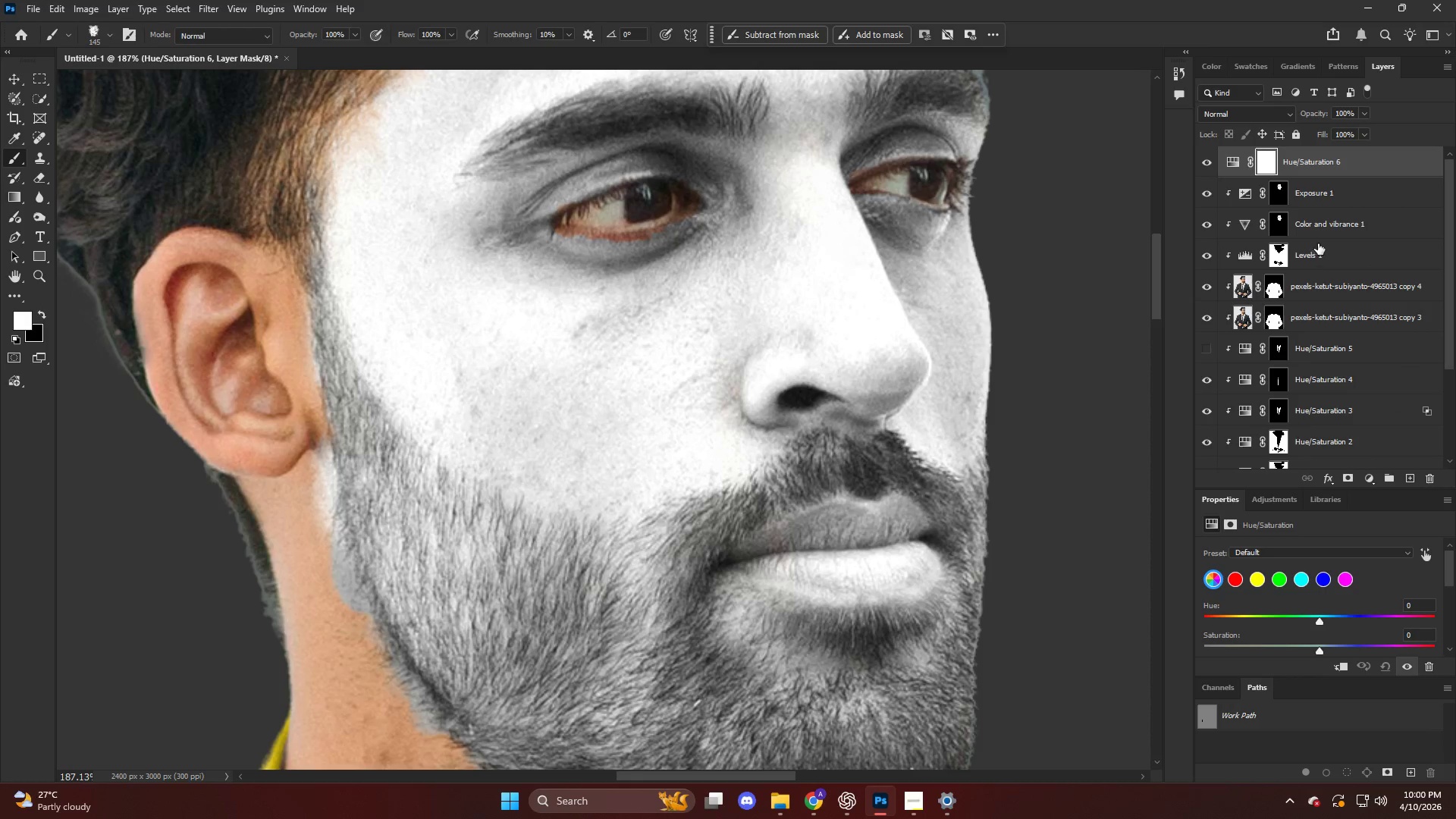 
hold_key(key=AltLeft, duration=0.69)
left_click([1336, 175])
 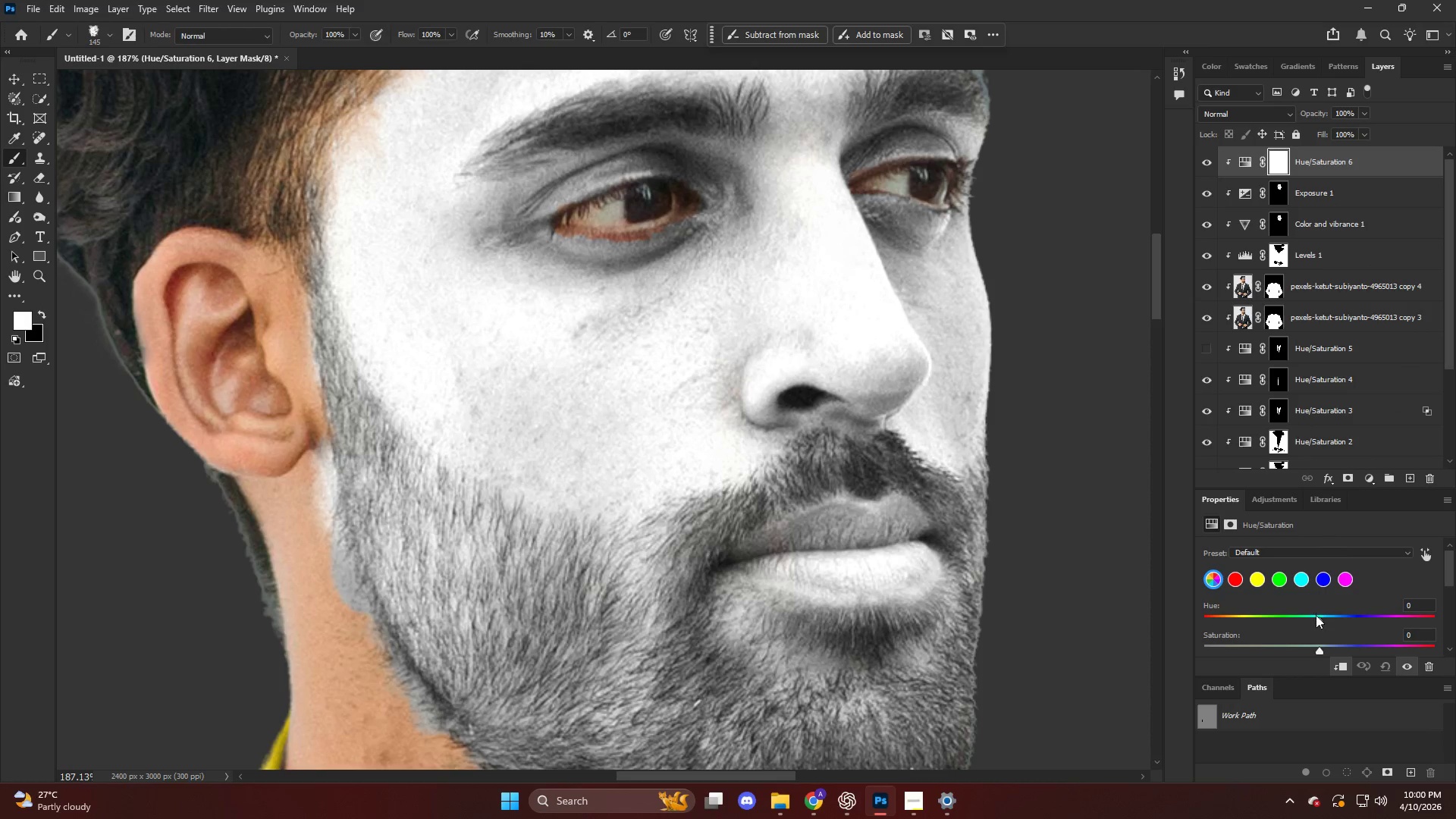 
scroll: coordinate [1259, 633], scroll_direction: down, amount: 7.0
 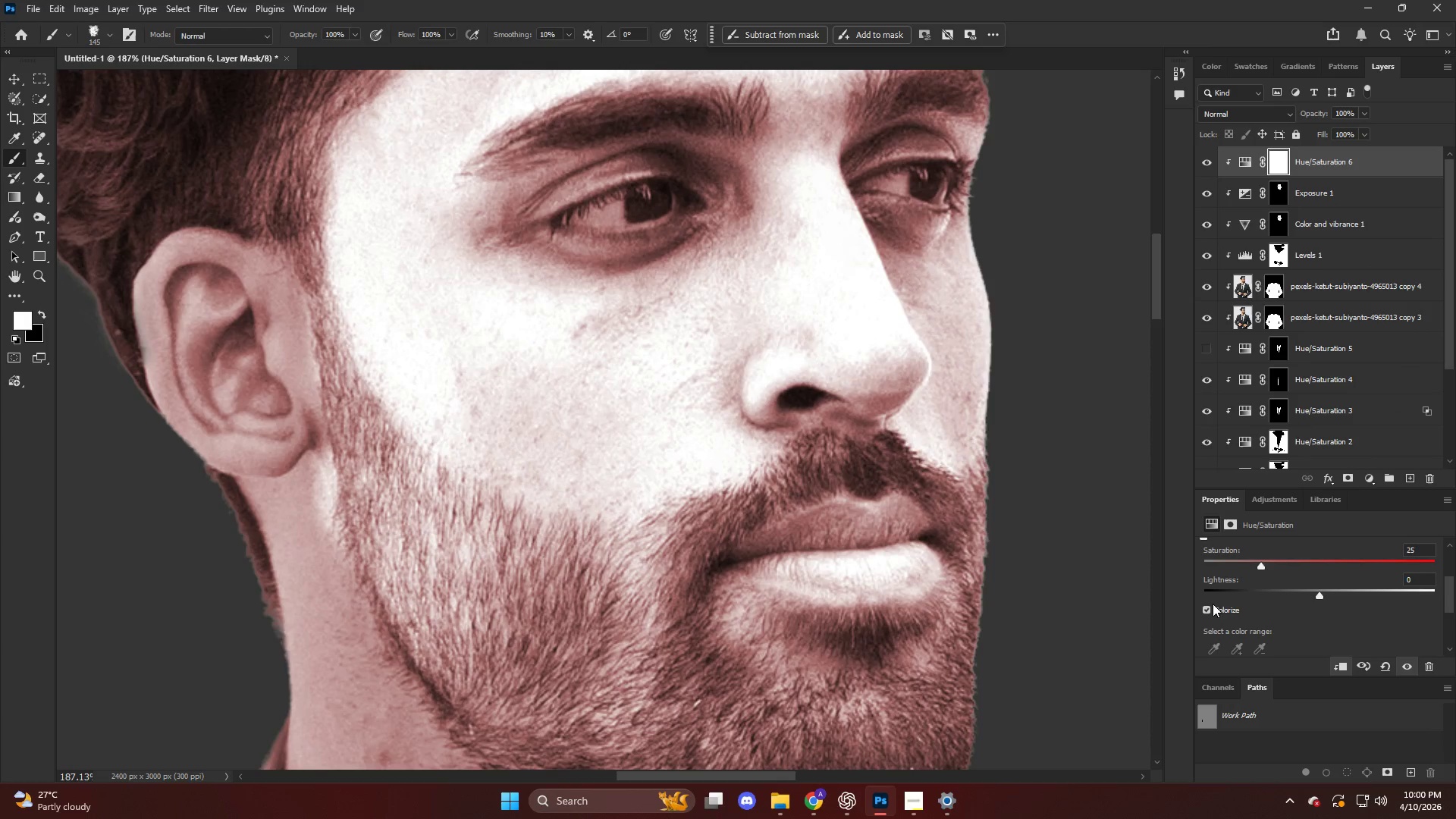 
left_click_drag(start_coordinate=[1316, 589], to_coordinate=[1410, 590])
 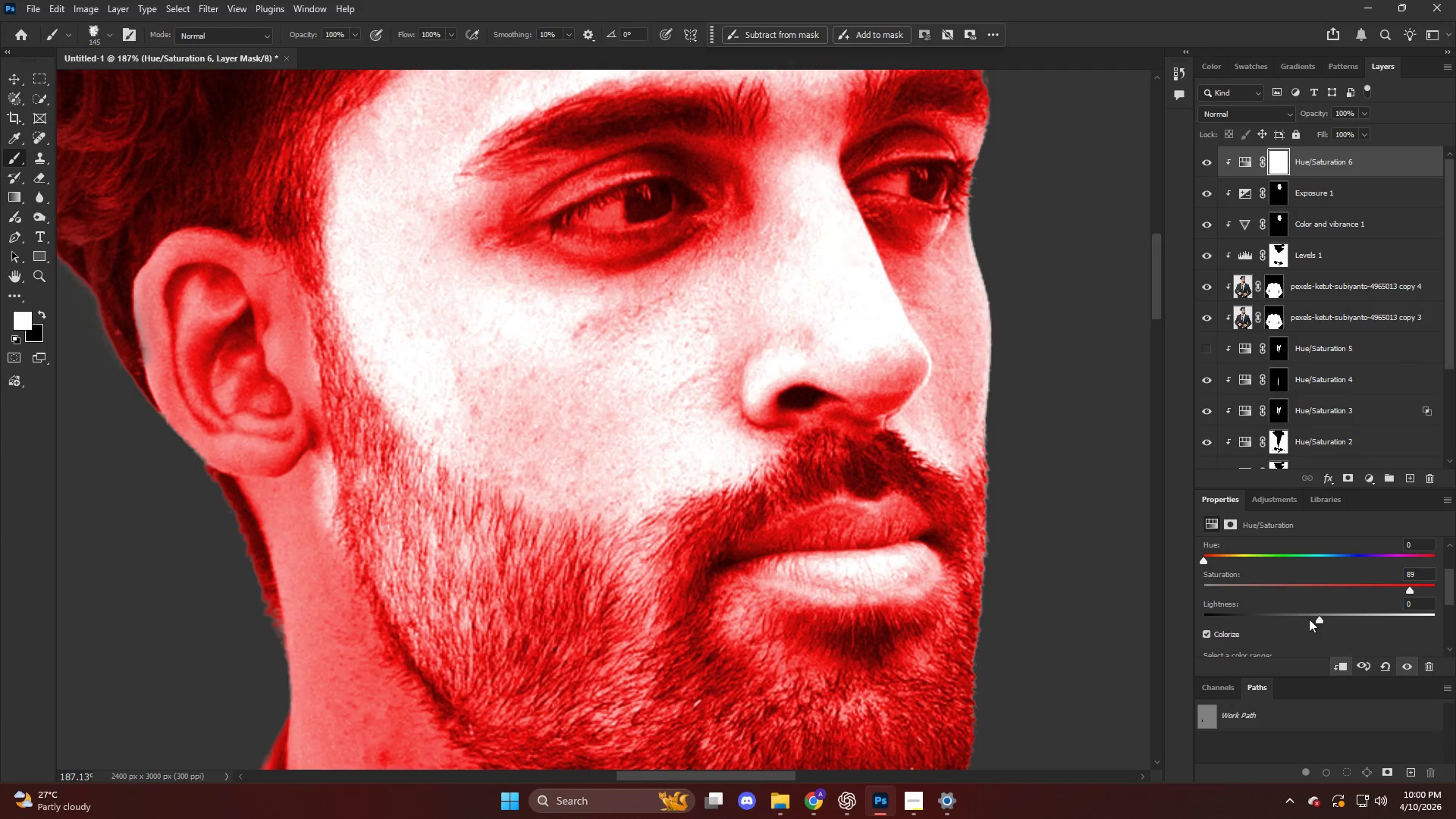 
scroll: coordinate [1307, 584], scroll_direction: up, amount: 2.0
 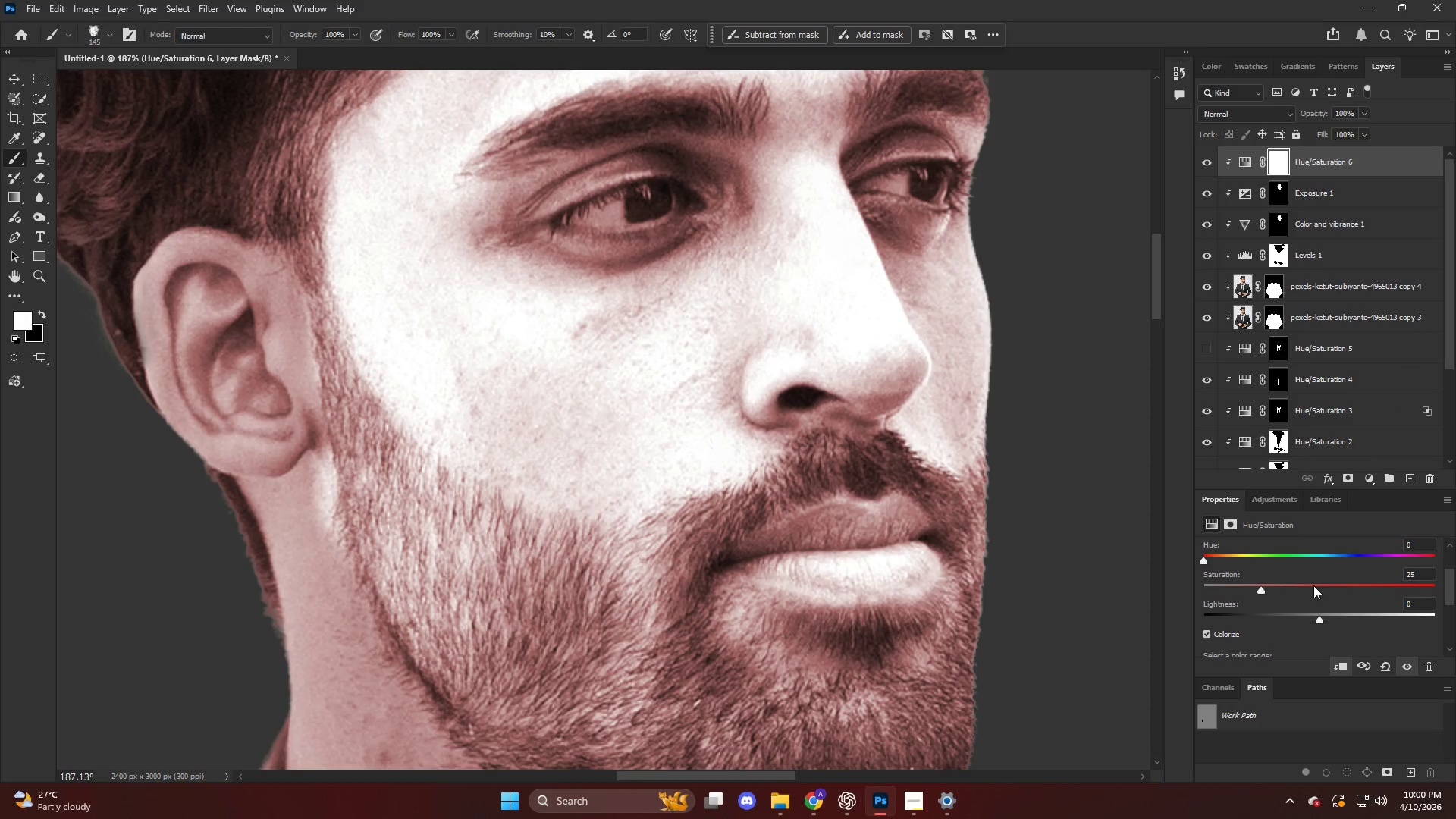 
left_click_drag(start_coordinate=[1317, 617], to_coordinate=[1261, 620])
 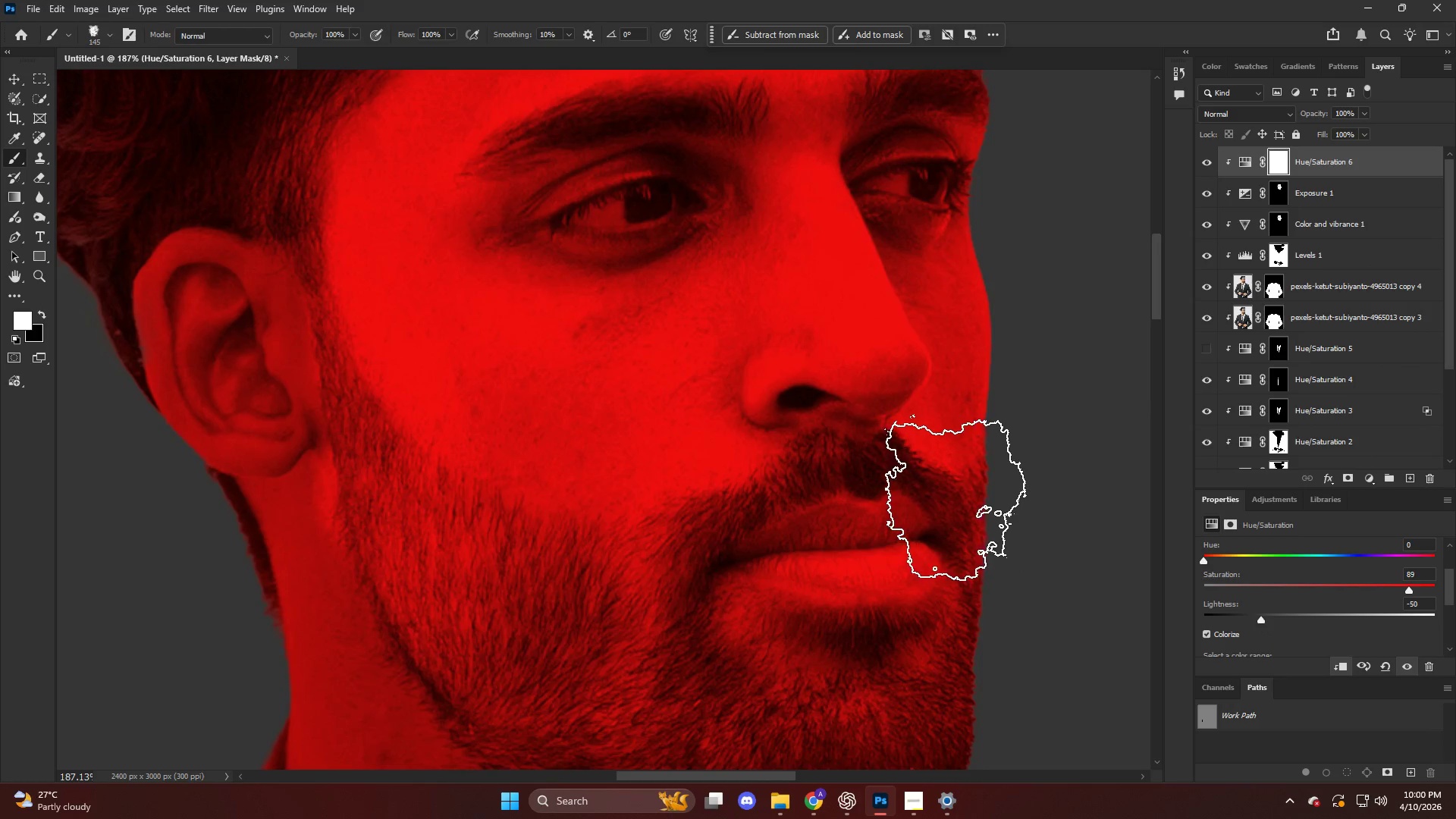 
key(Control+I)
 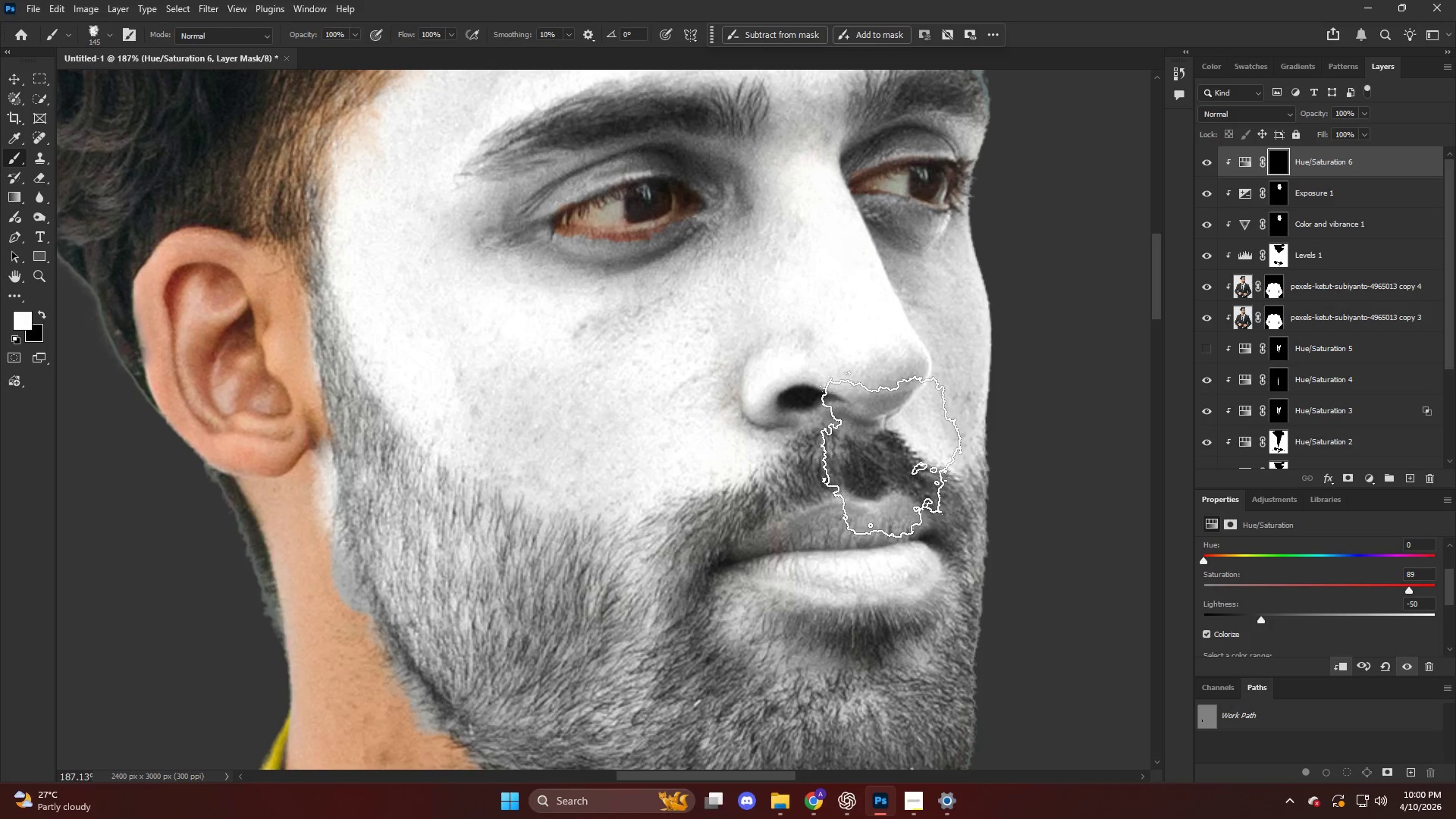 
hold_key(key=AltLeft, duration=0.34)
hold_key(key=AltLeft, duration=0.95)
scroll: coordinate [858, 499], scroll_direction: down, amount: 5.0
 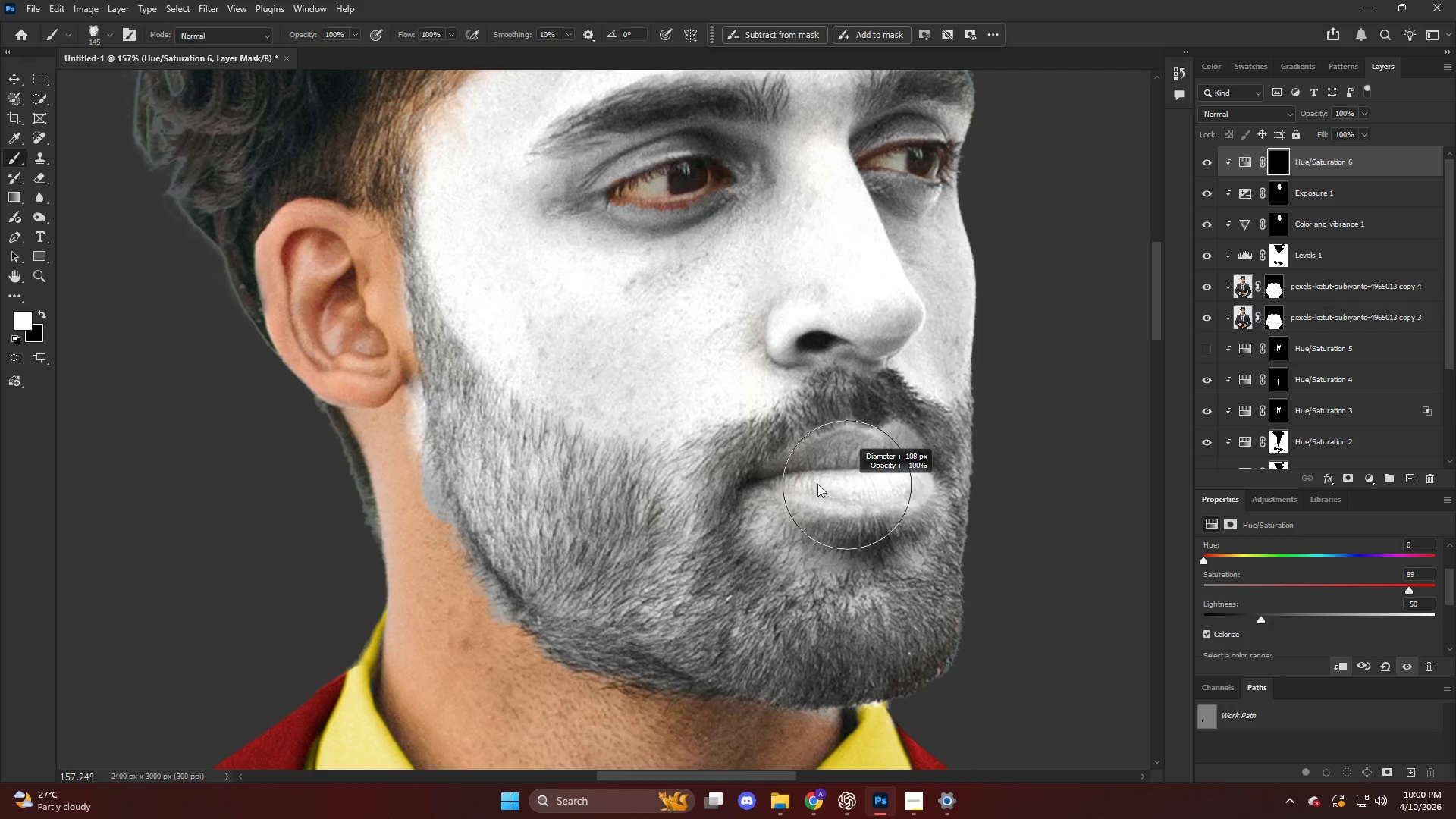 
key(Alt+AltLeft)
 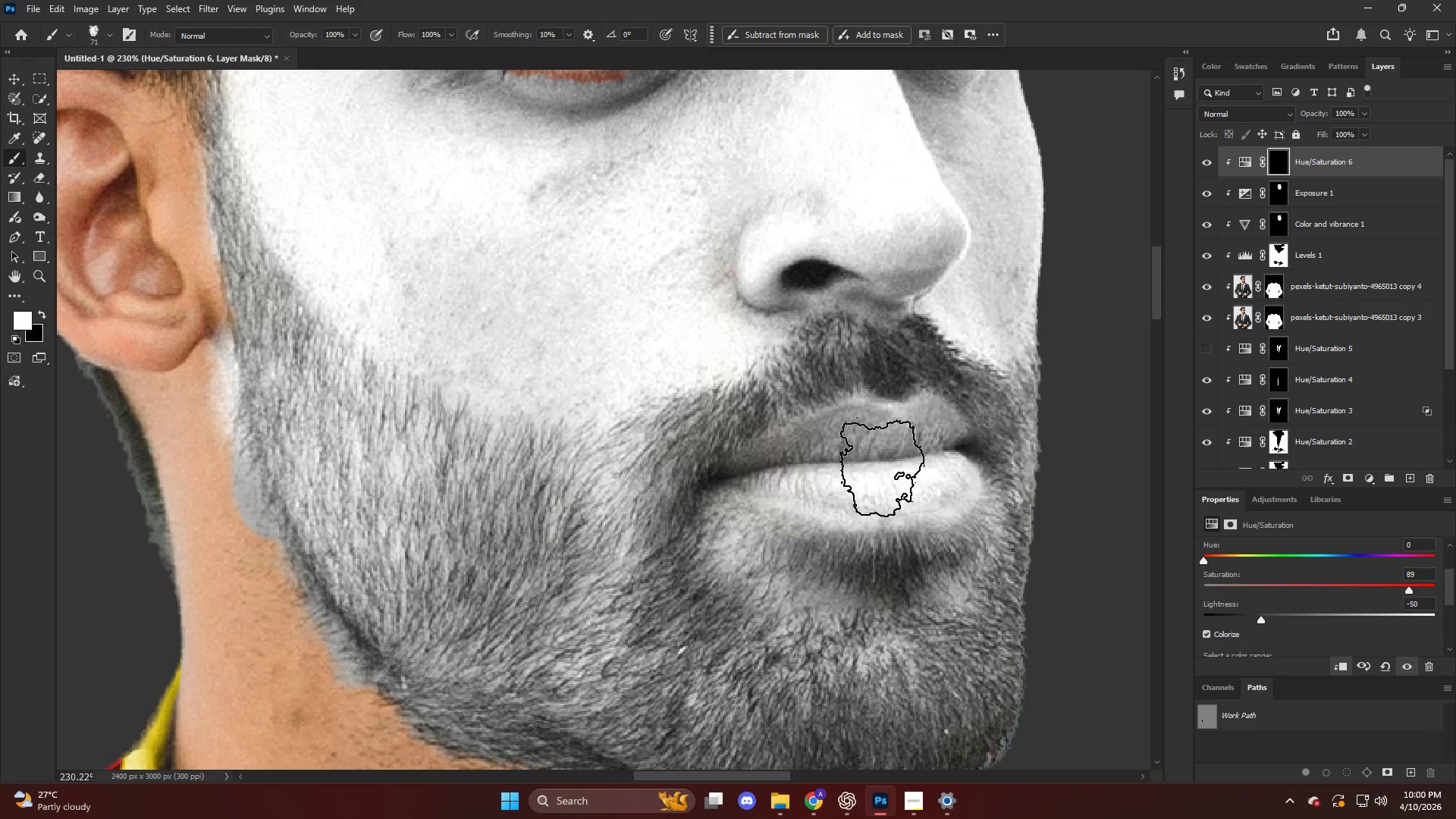 
scroll: coordinate [830, 484], scroll_direction: up, amount: 4.0
 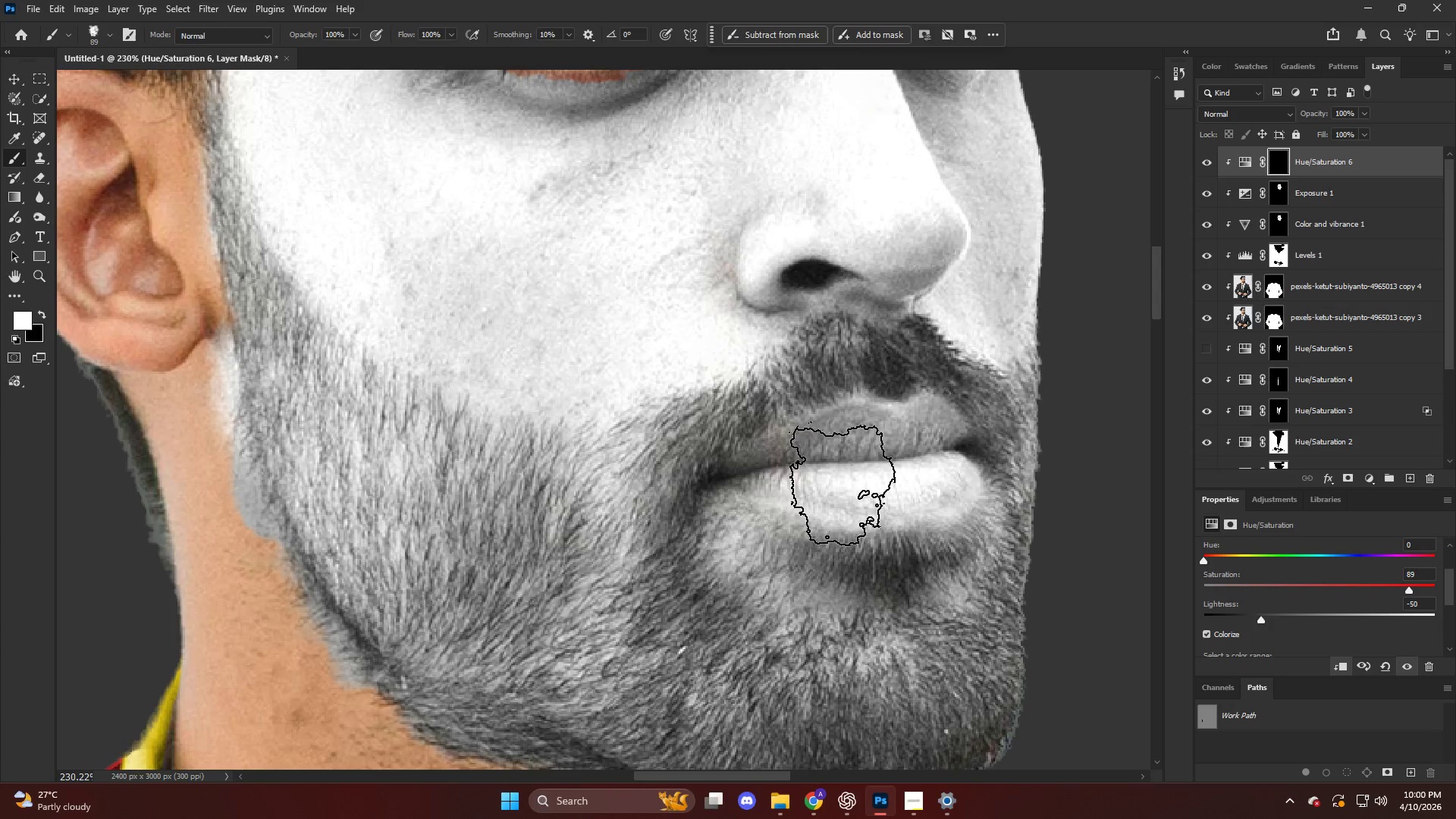 
left_click_drag(start_coordinate=[897, 466], to_coordinate=[588, 485])
 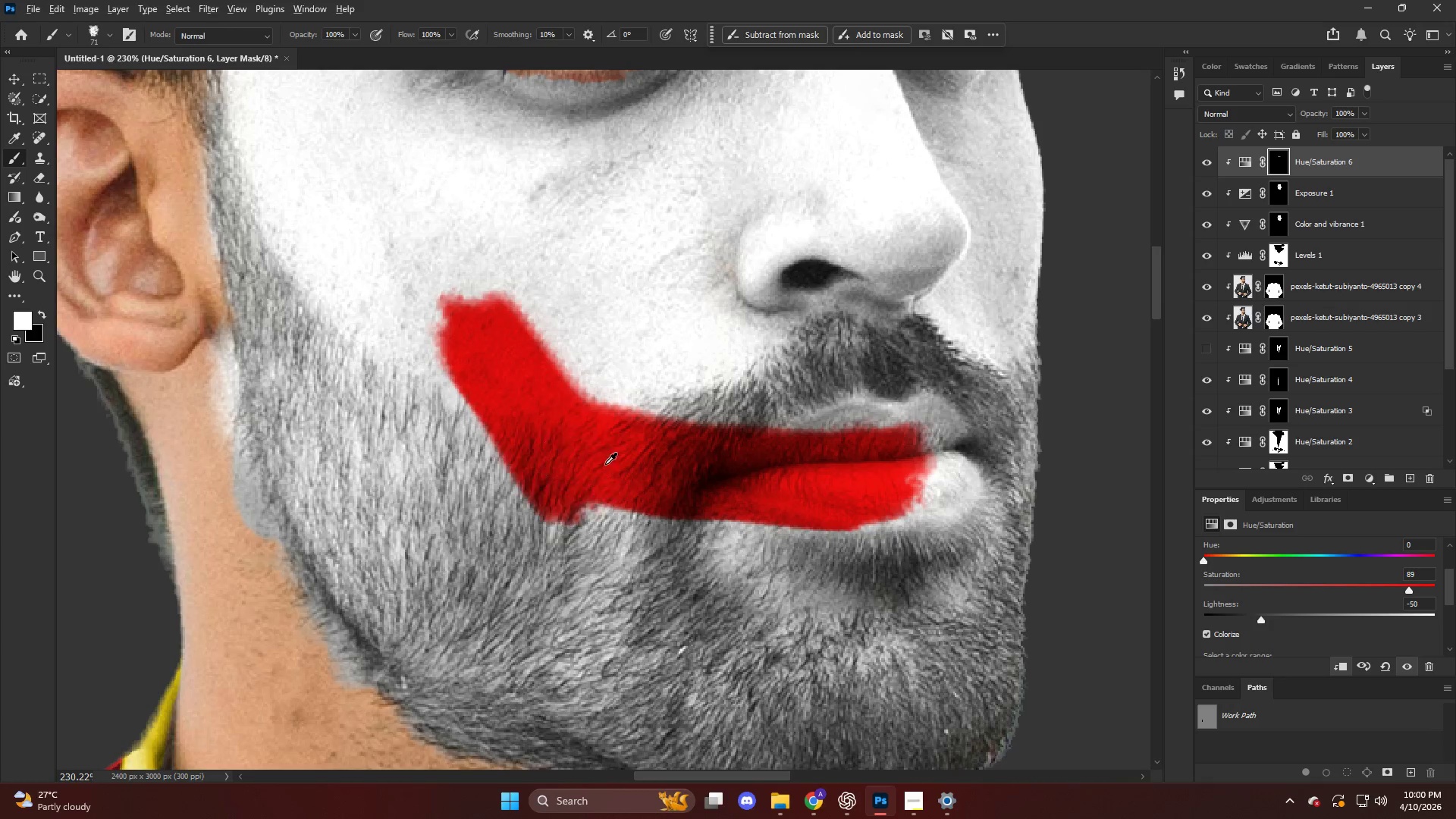 
hold_key(key=AltLeft, duration=0.52)
scroll: coordinate [617, 445], scroll_direction: down, amount: 11.0
 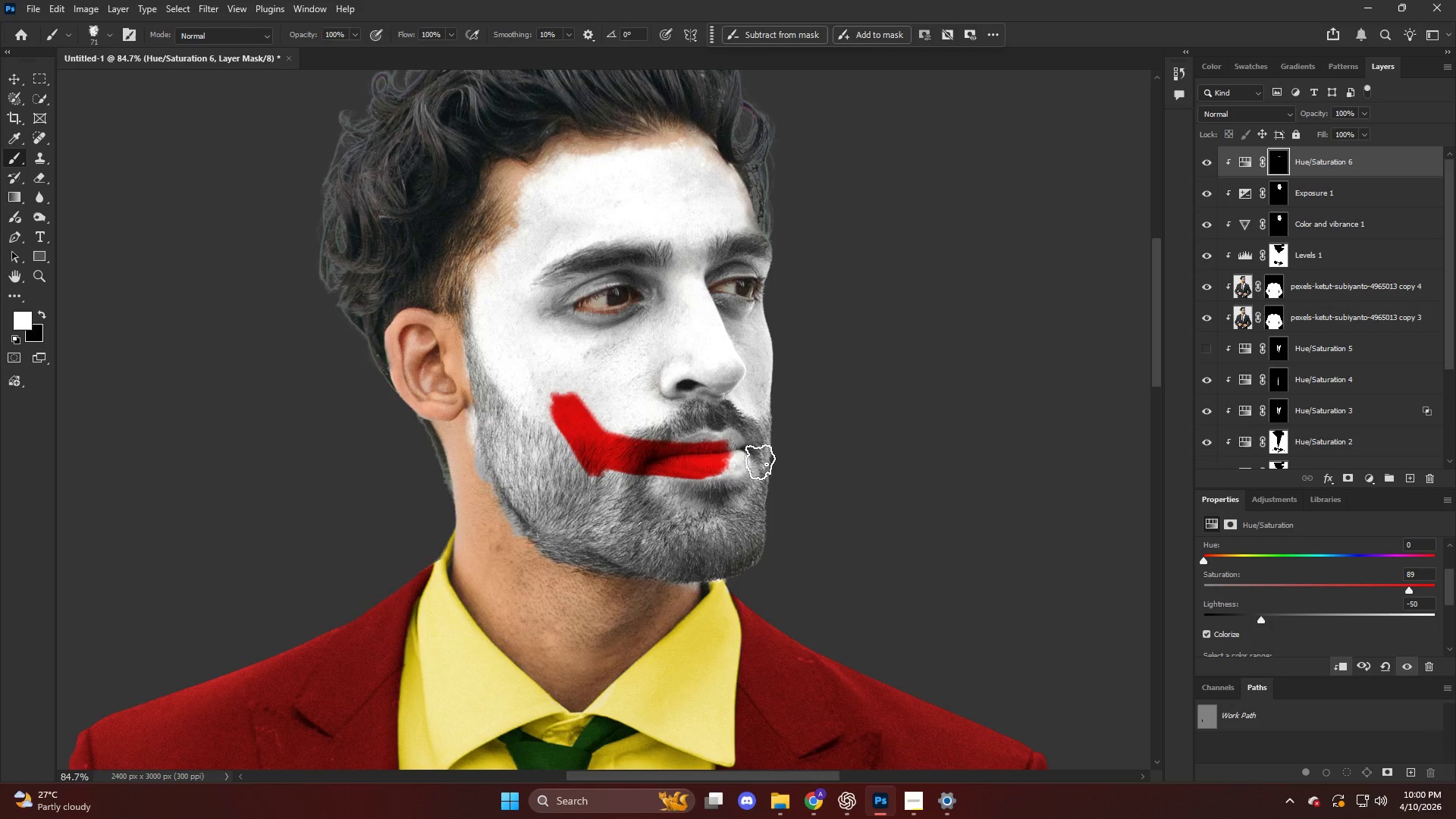 
key(Control+ControlLeft)
 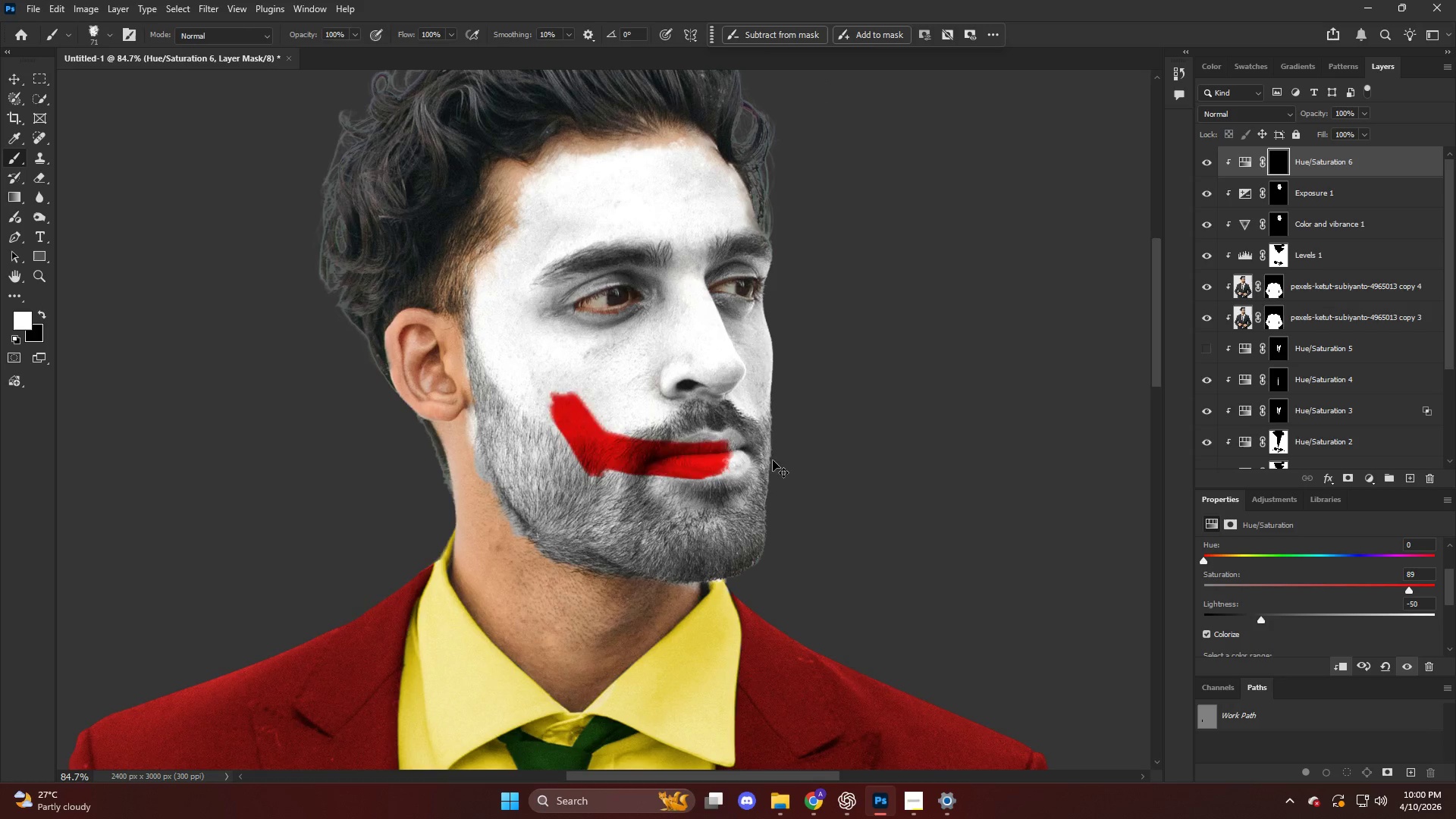 
key(Control+Z)
 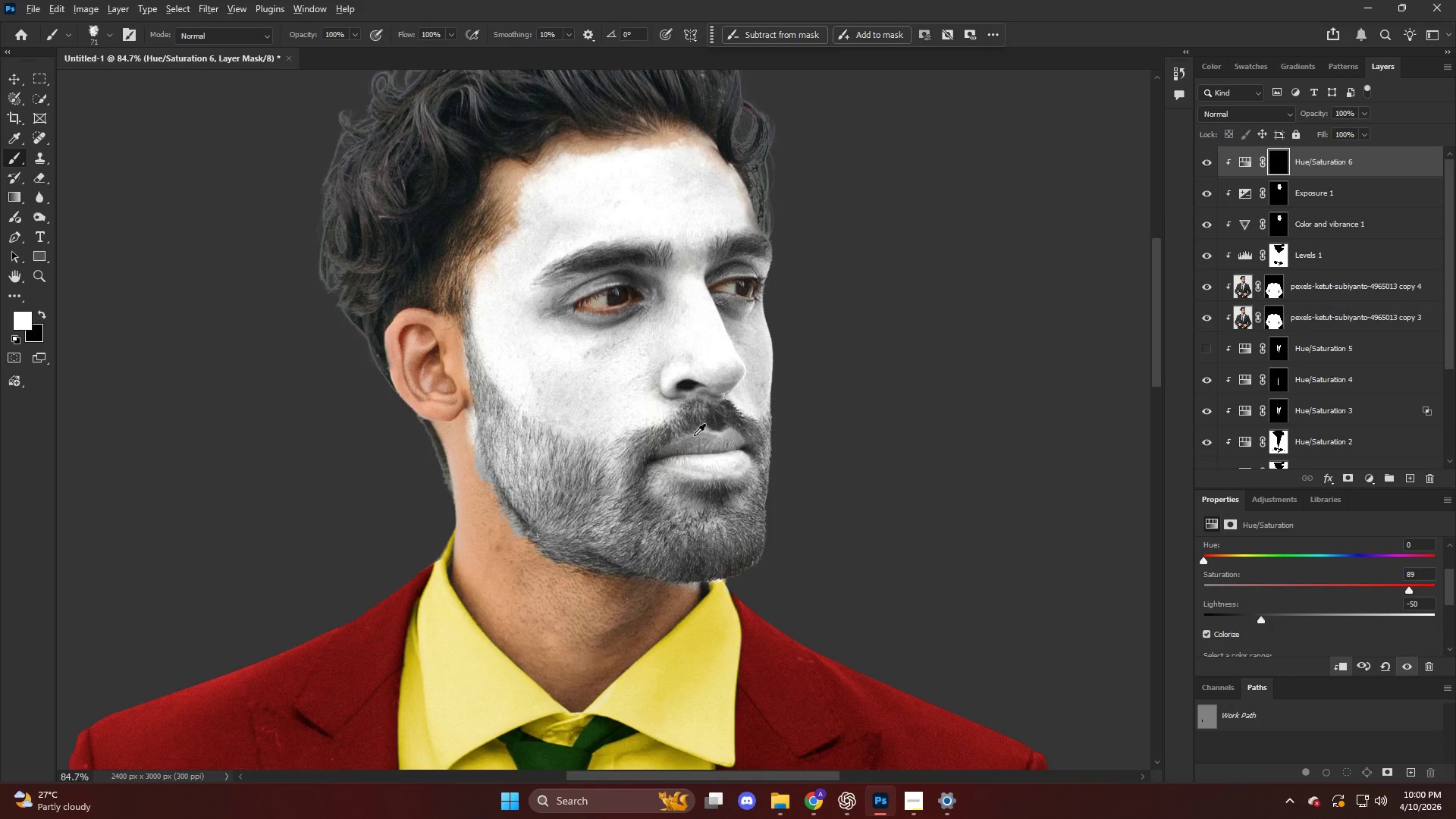 
hold_key(key=AltLeft, duration=0.38)
scroll: coordinate [694, 434], scroll_direction: up, amount: 6.0
 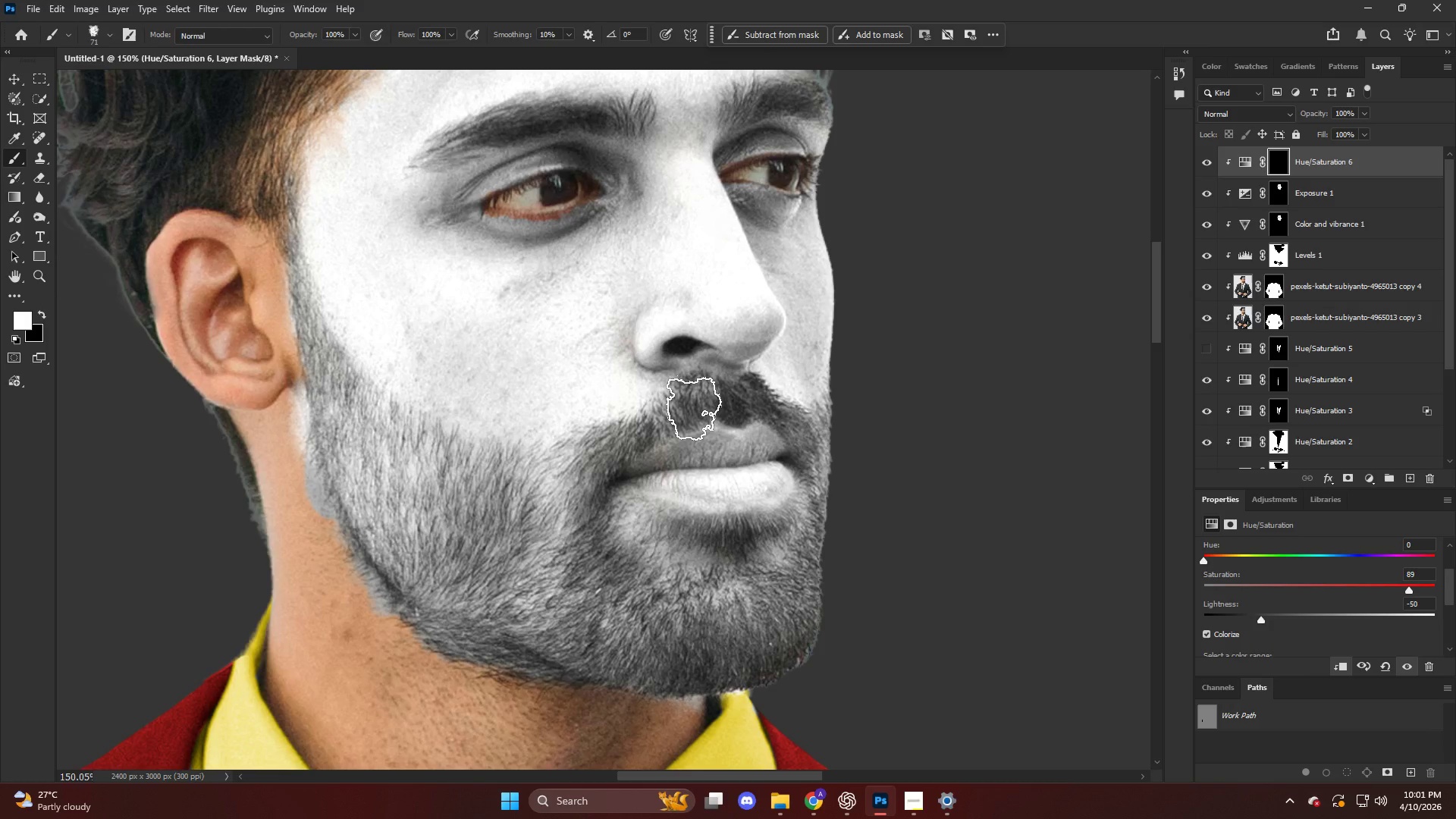 
wait(17.81)
 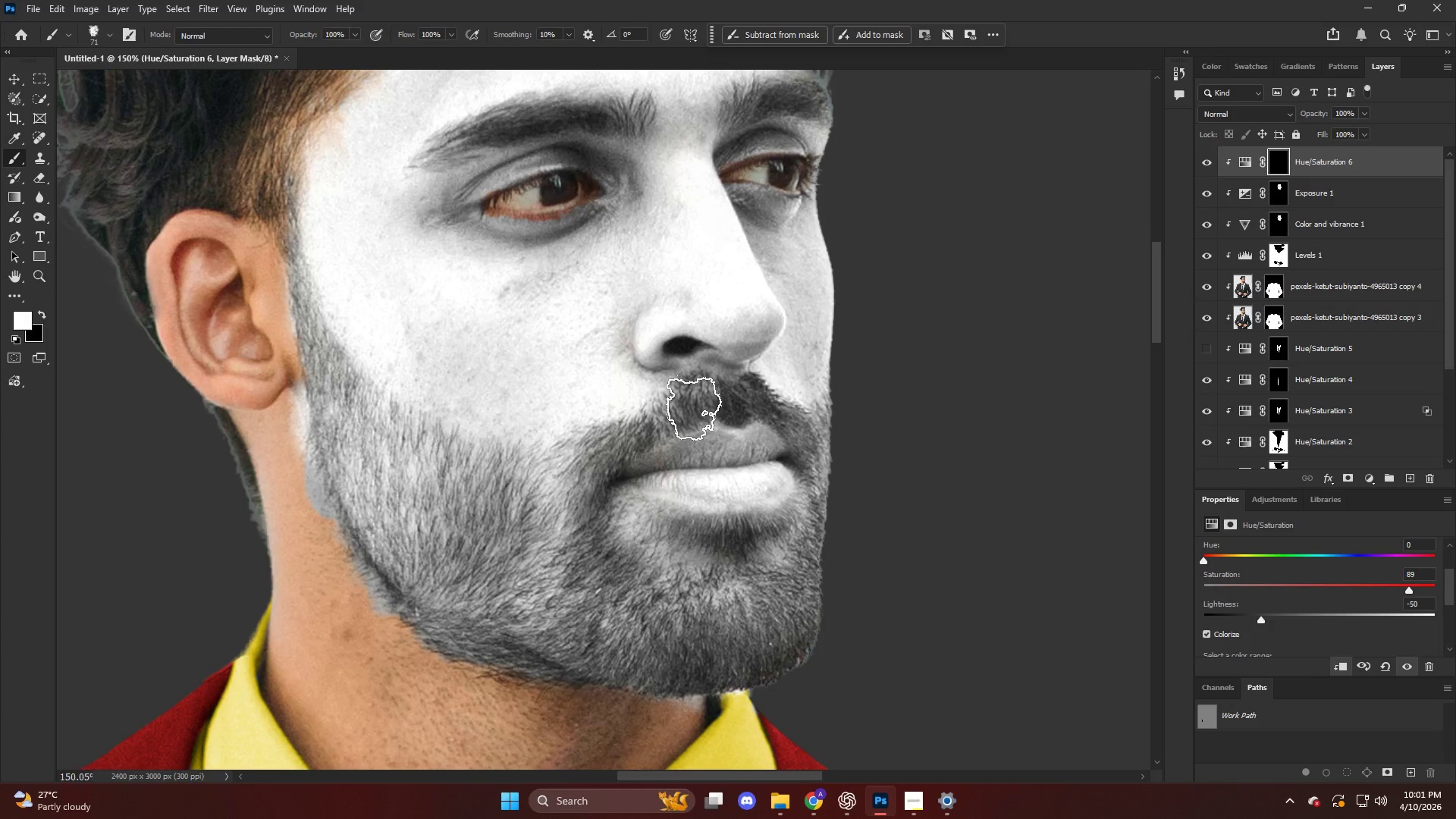 
key(Alt+AltLeft)
 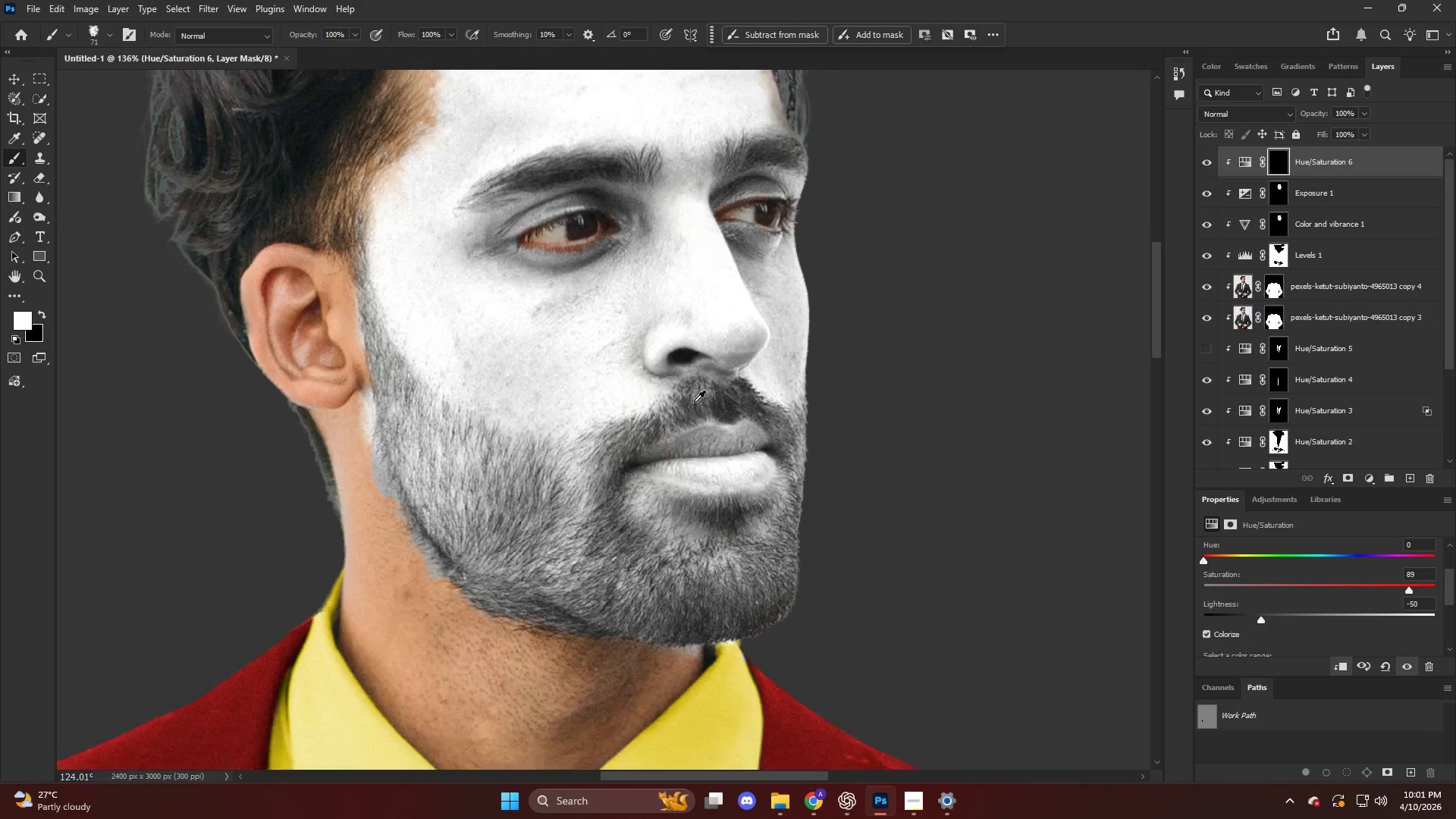 
scroll: coordinate [694, 402], scroll_direction: down, amount: 3.0
 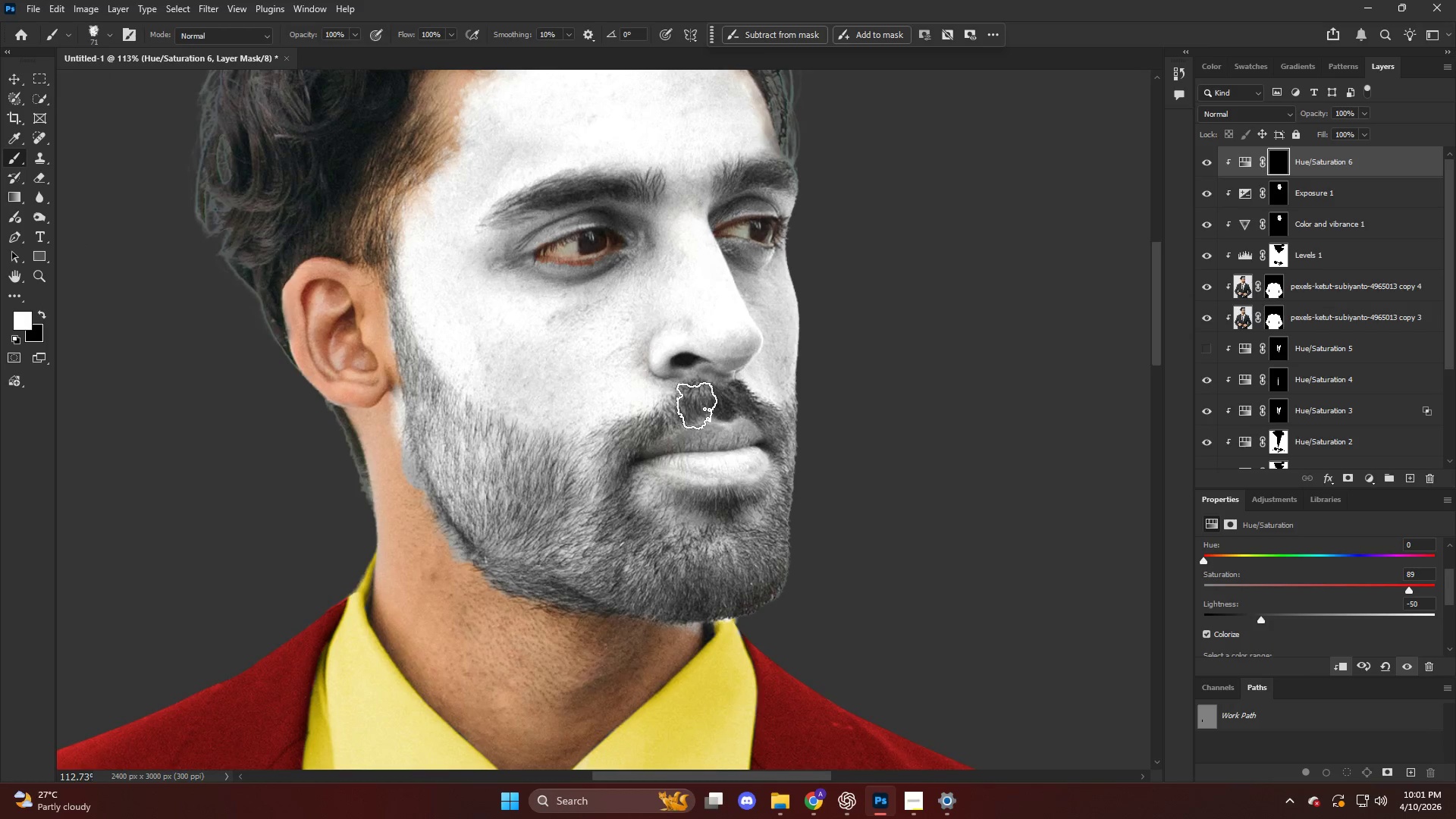 
key(Alt+AltLeft)
 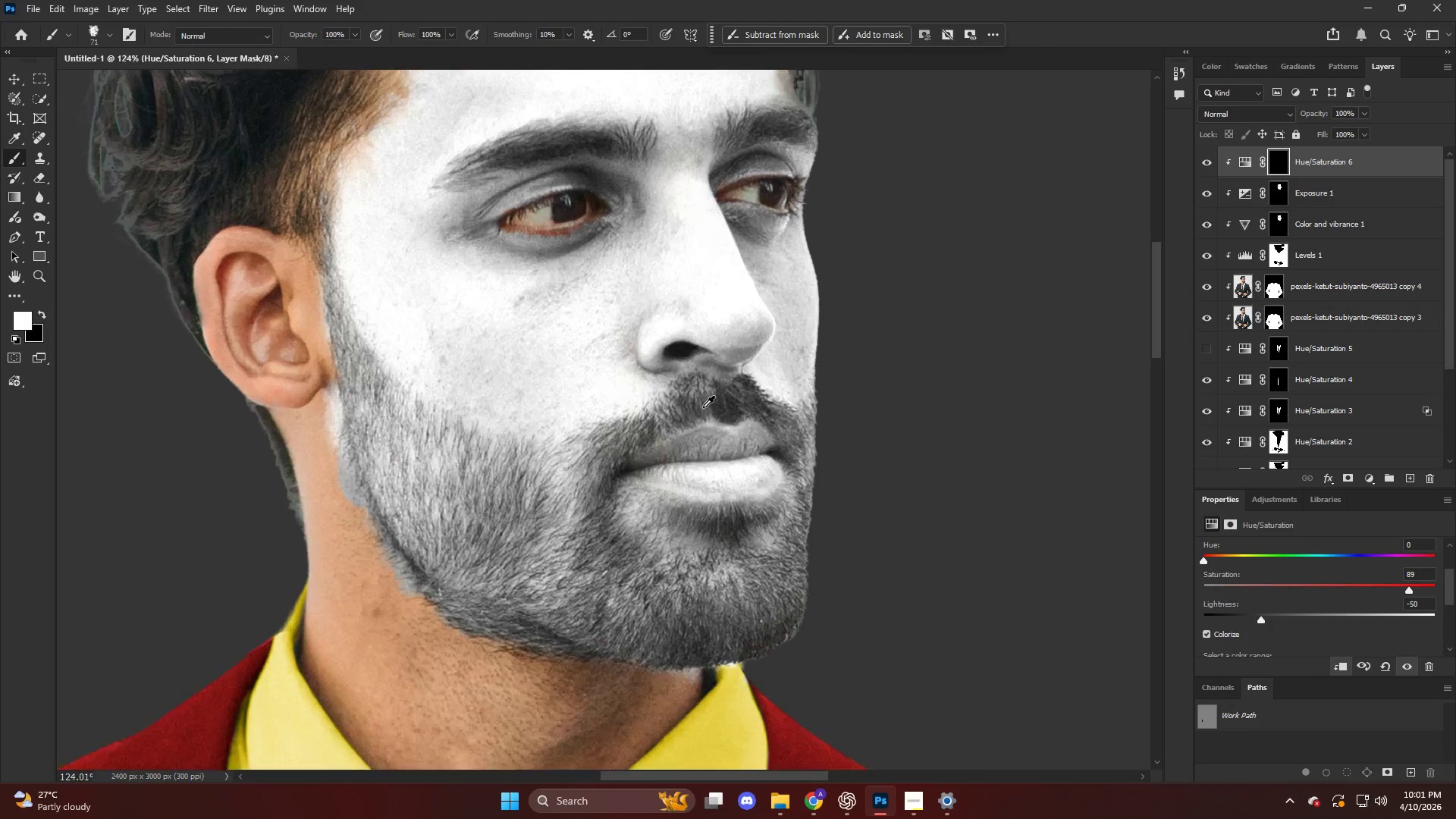 
scroll: coordinate [703, 407], scroll_direction: up, amount: 3.0
 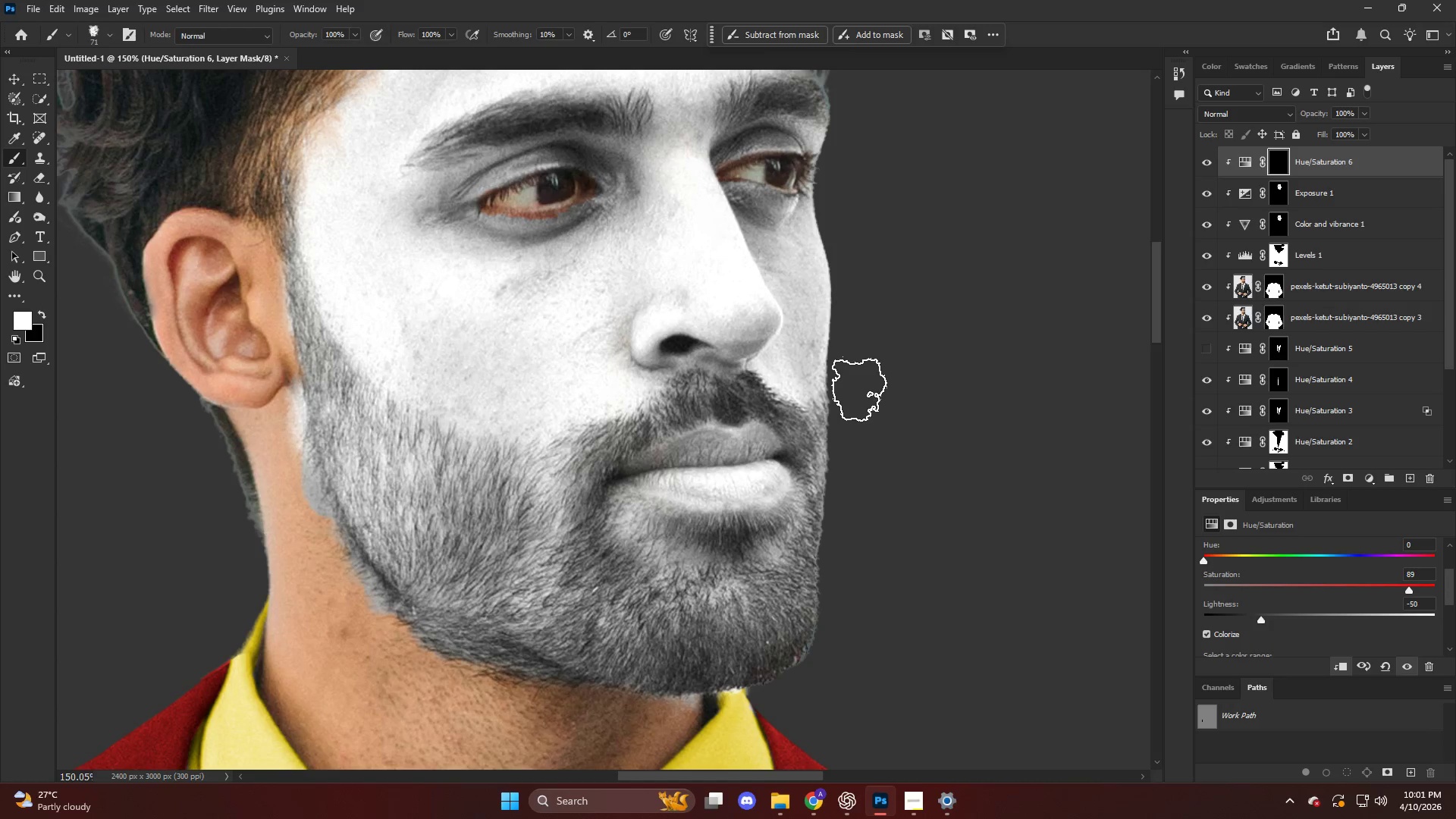 
key(P)
 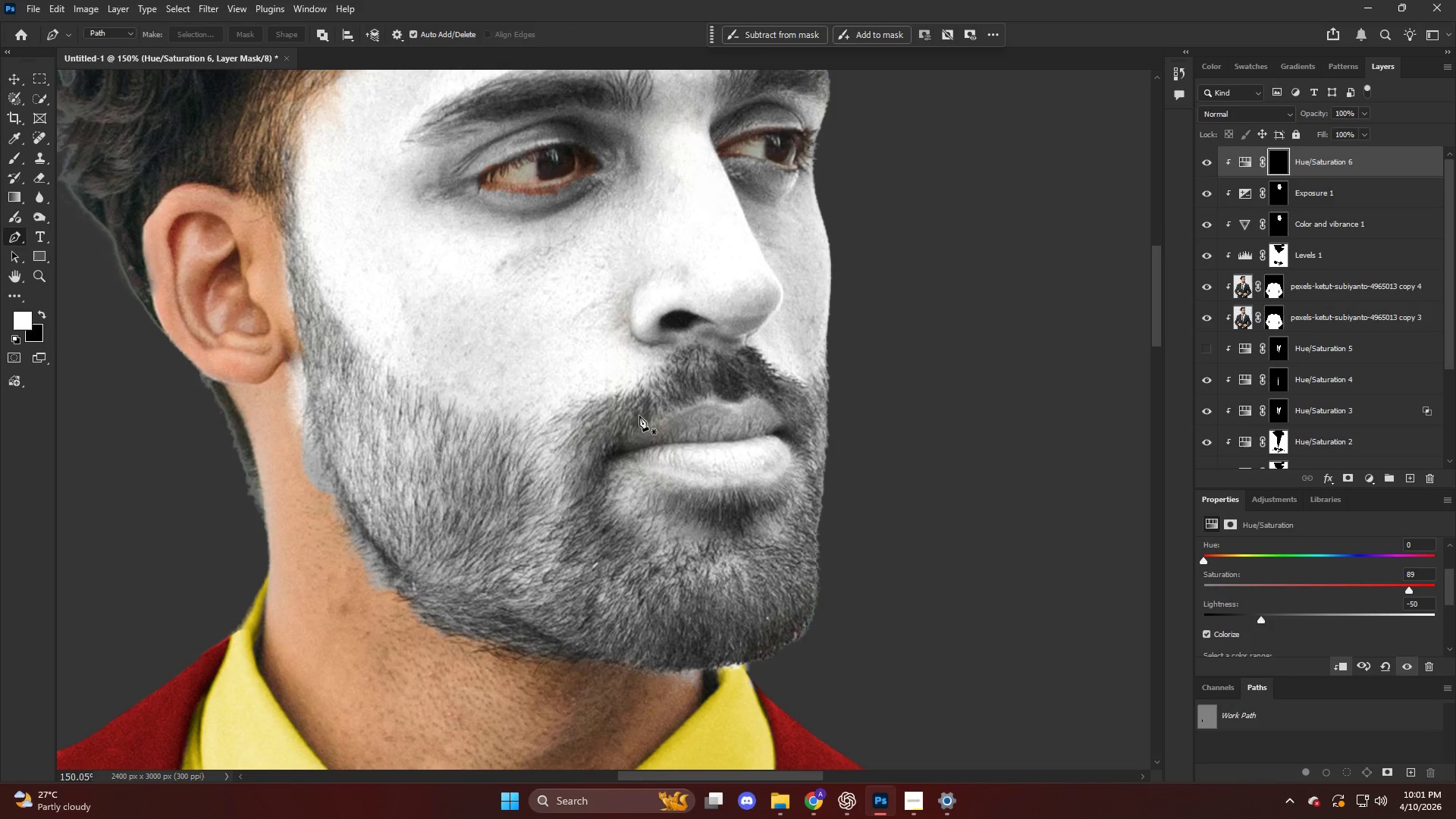 
scroll: coordinate [861, 390], scroll_direction: down, amount: 2.0
 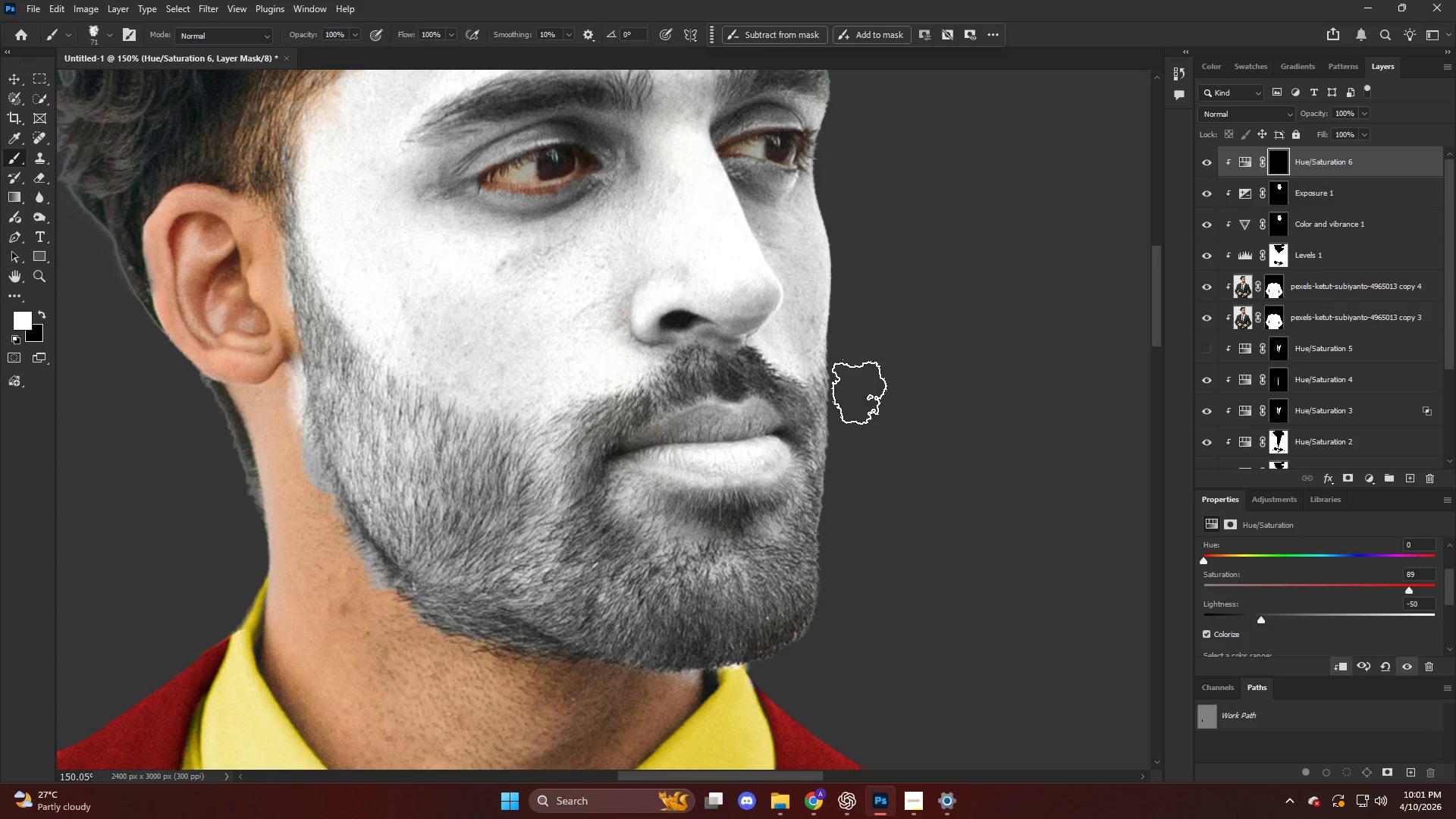 
left_click([606, 406])
 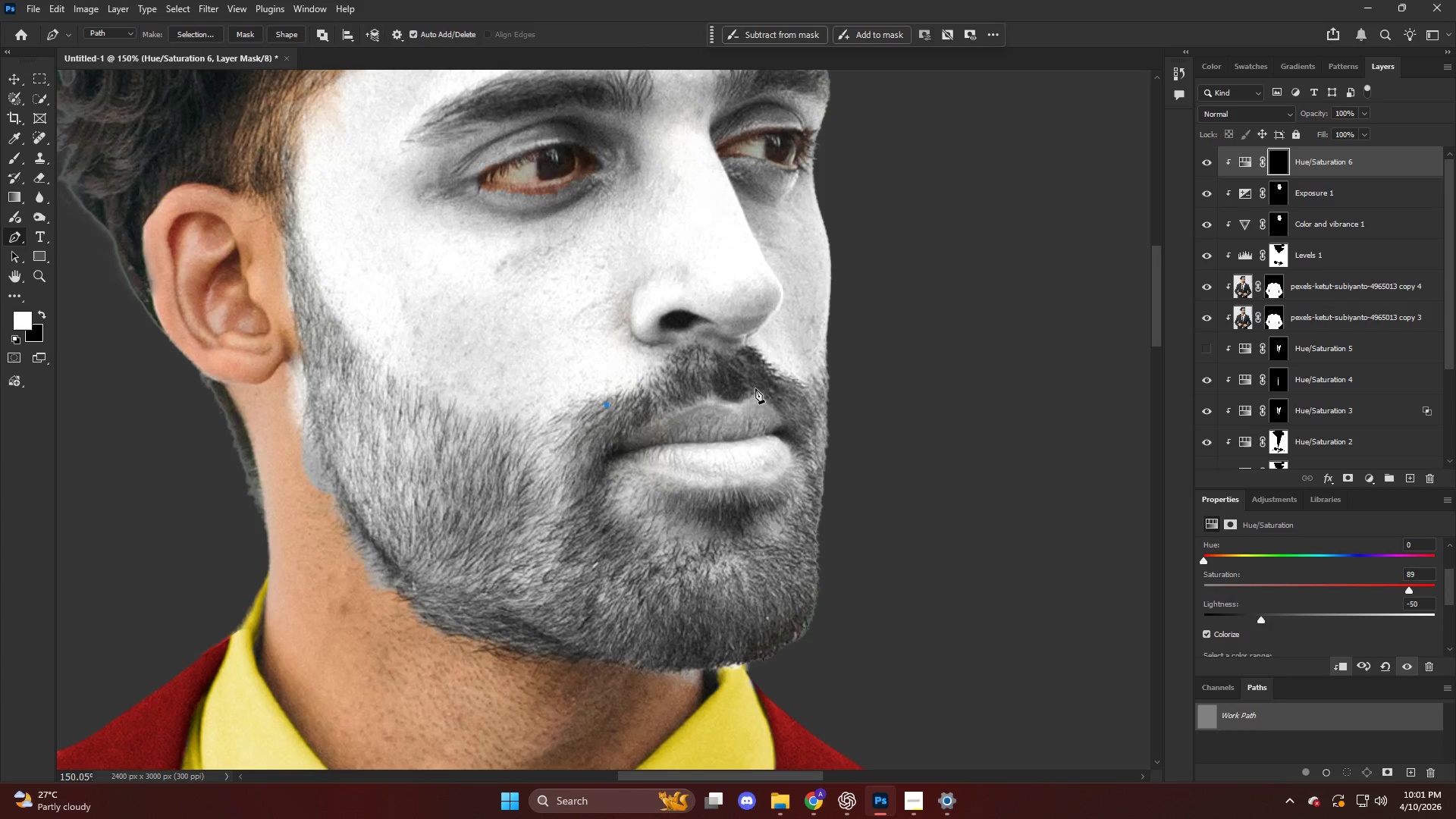 
left_click_drag(start_coordinate=[758, 388], to_coordinate=[789, 381])
 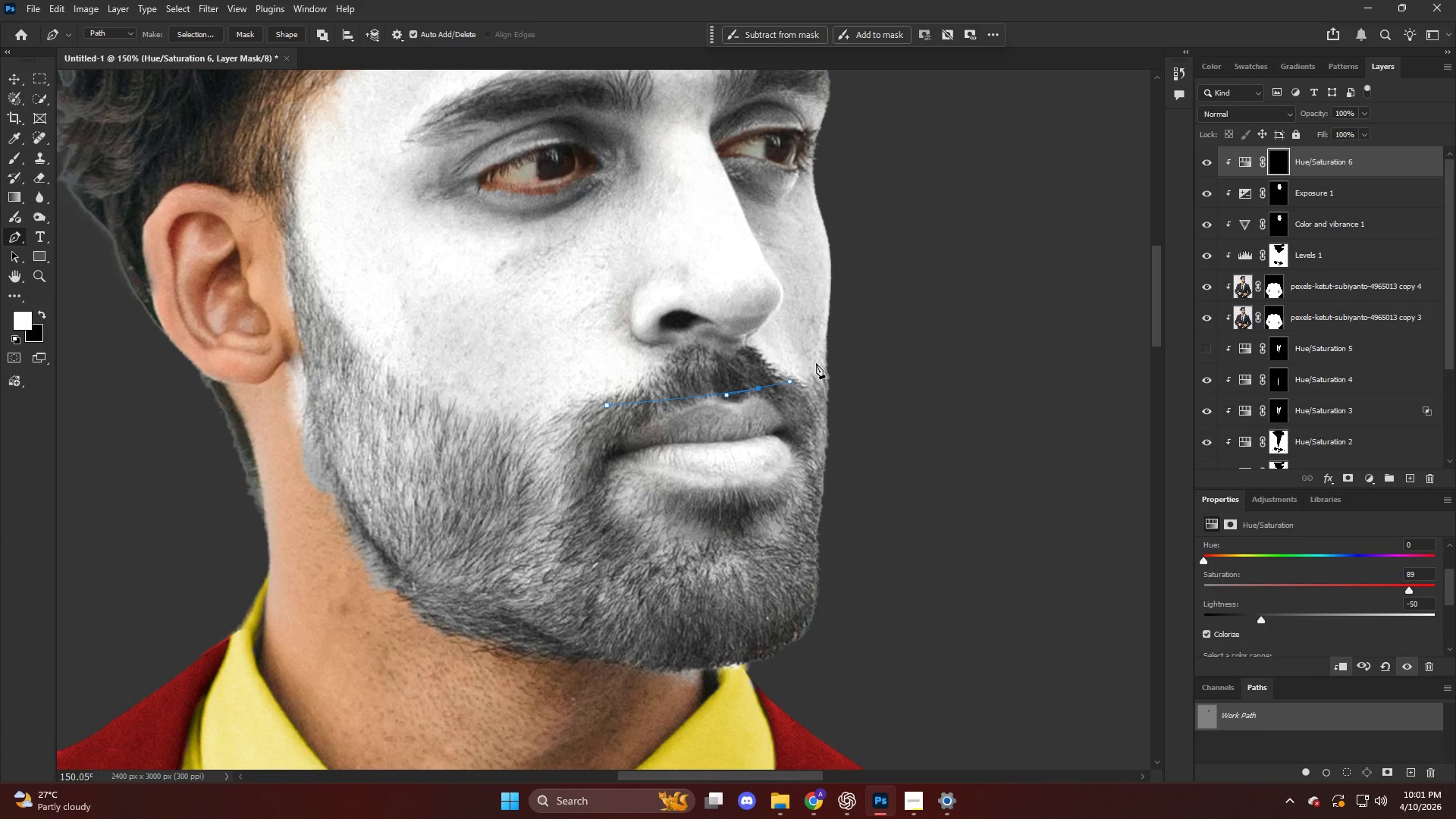 
left_click_drag(start_coordinate=[824, 360], to_coordinate=[824, 354])
 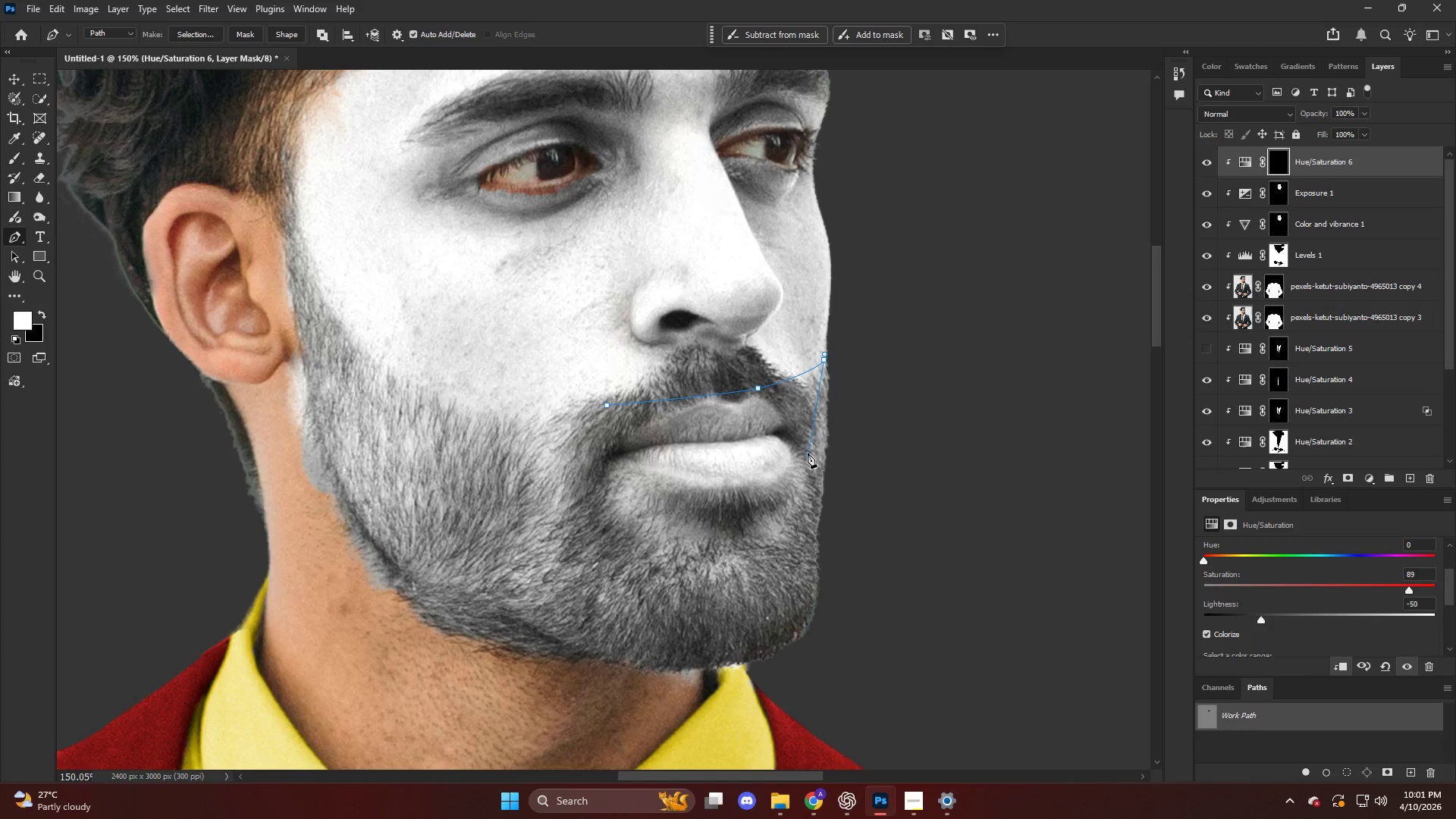 
key(Control+ControlLeft)
 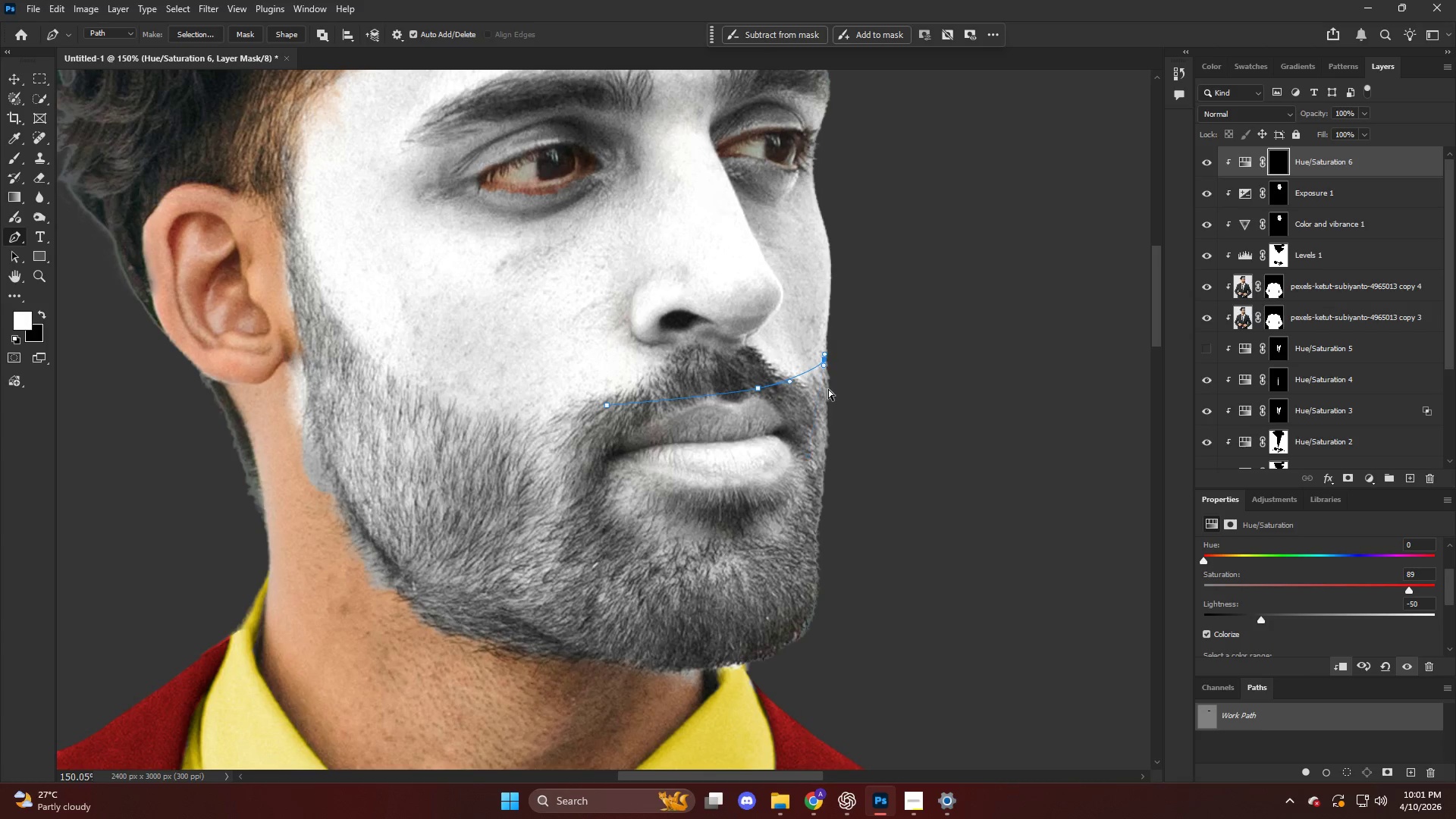 
key(Control+Z)
 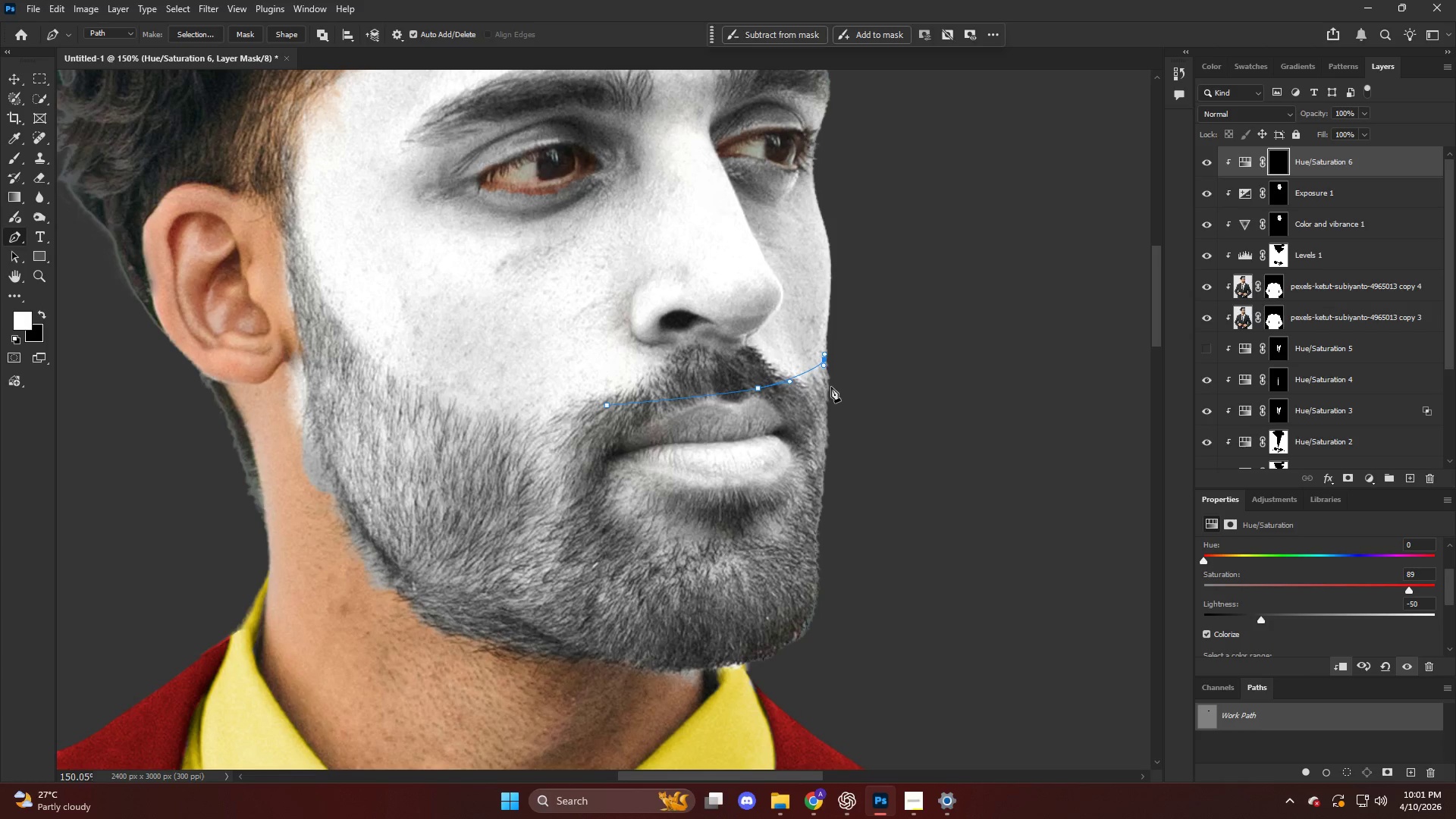 
left_click_drag(start_coordinate=[831, 387], to_coordinate=[809, 425])
 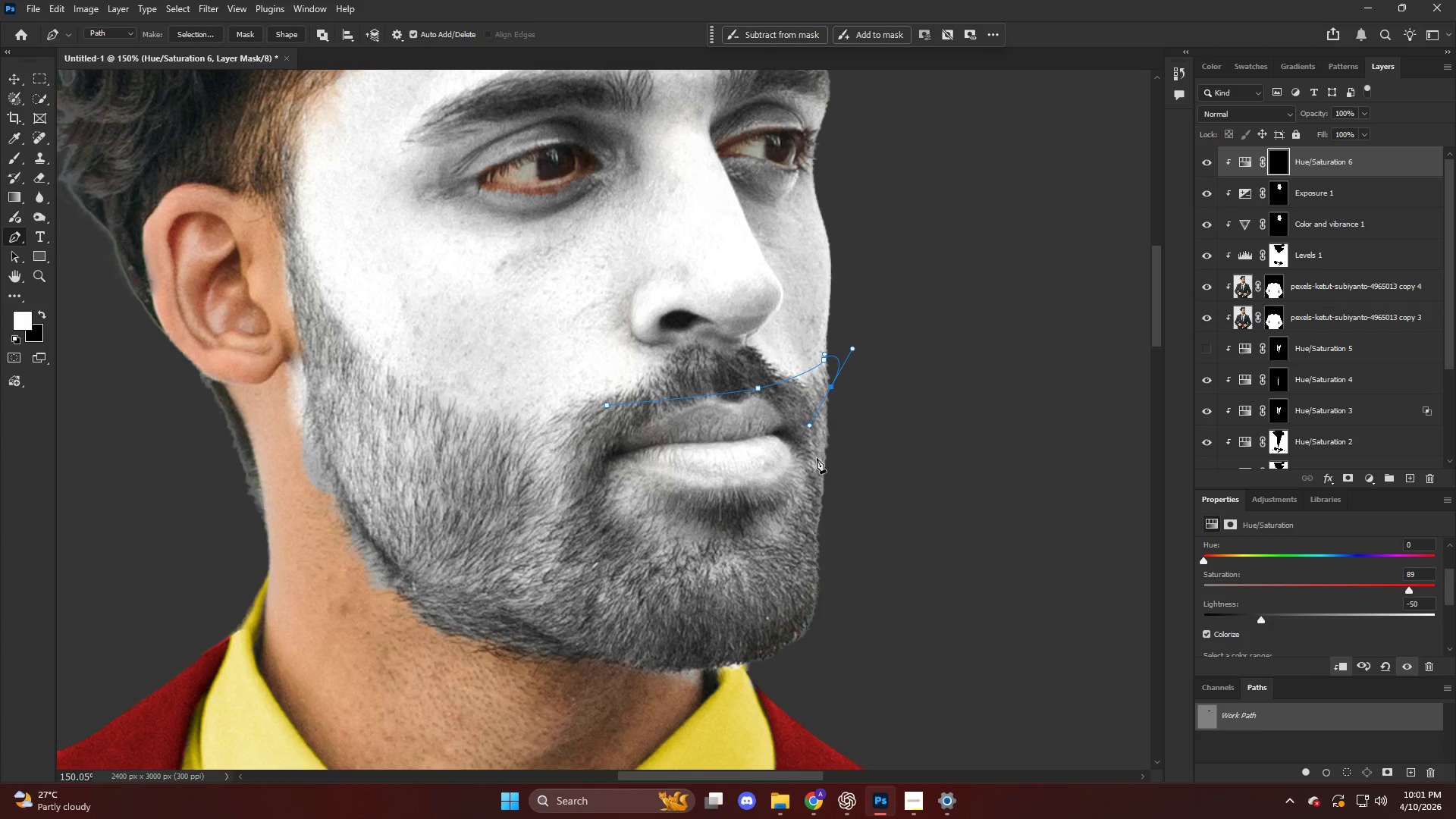 
key(Control+ControlLeft)
 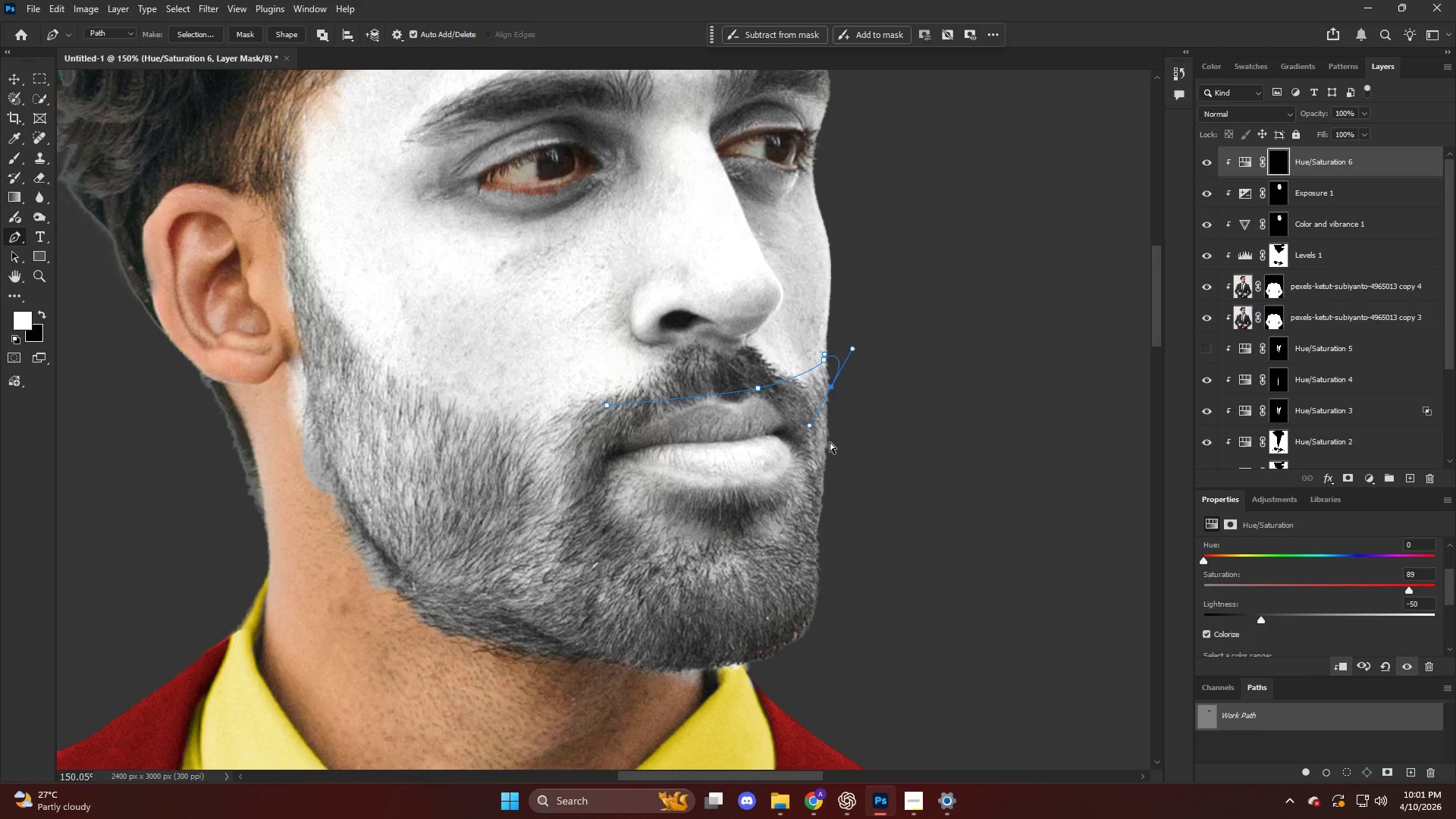 
key(Control+Z)
 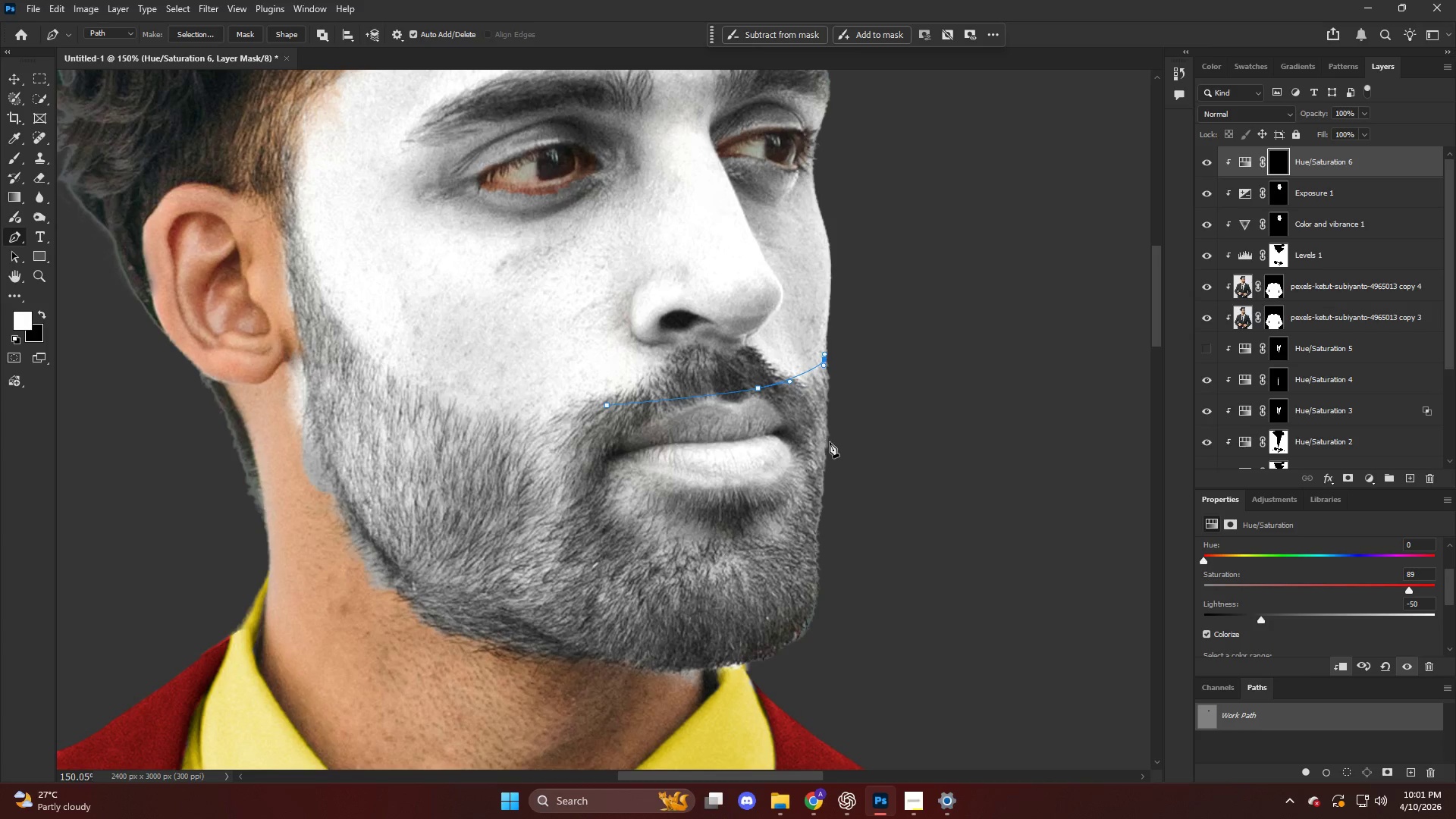 
left_click_drag(start_coordinate=[830, 442], to_coordinate=[800, 472])
 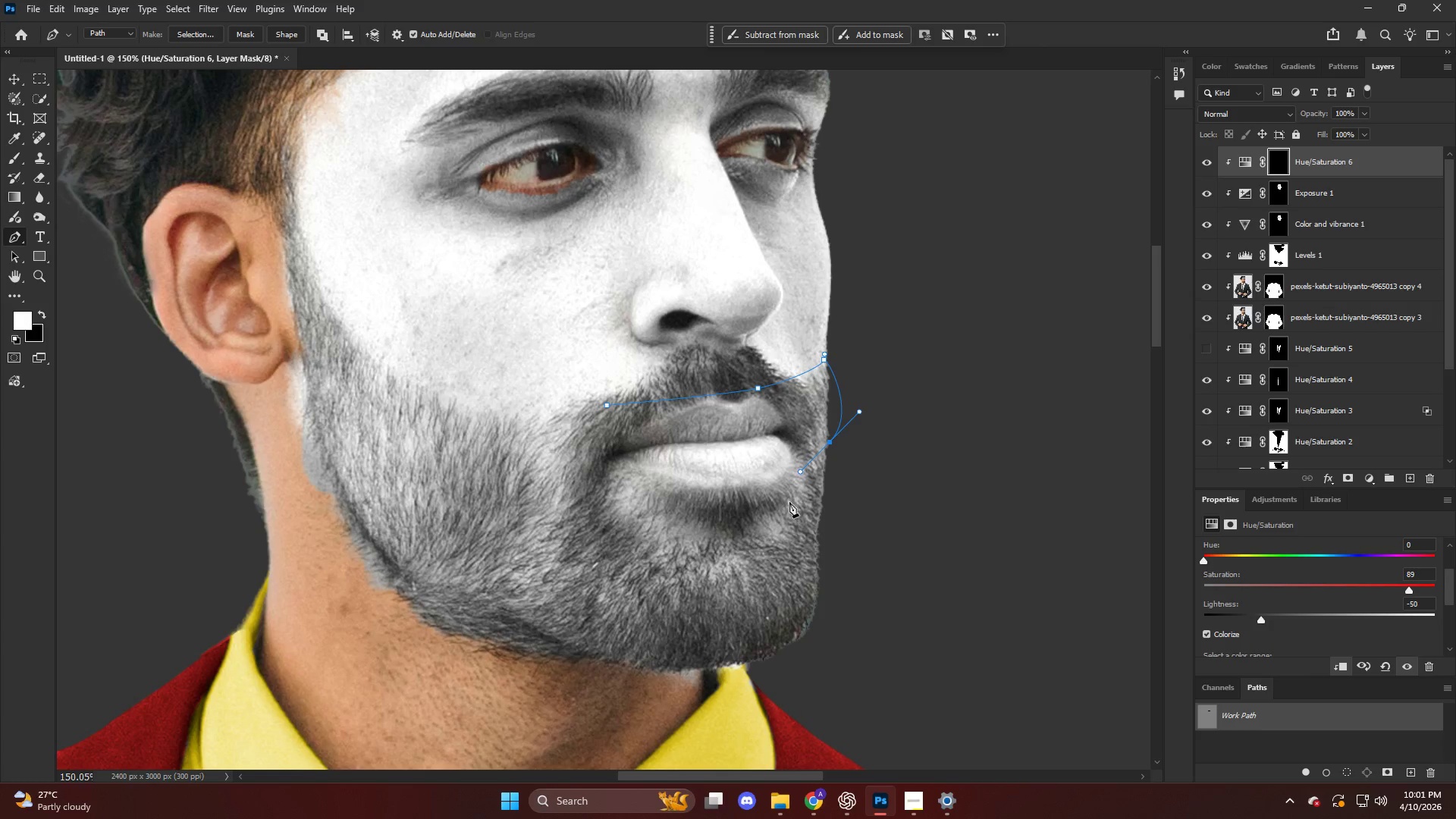 
key(Control+ControlLeft)
 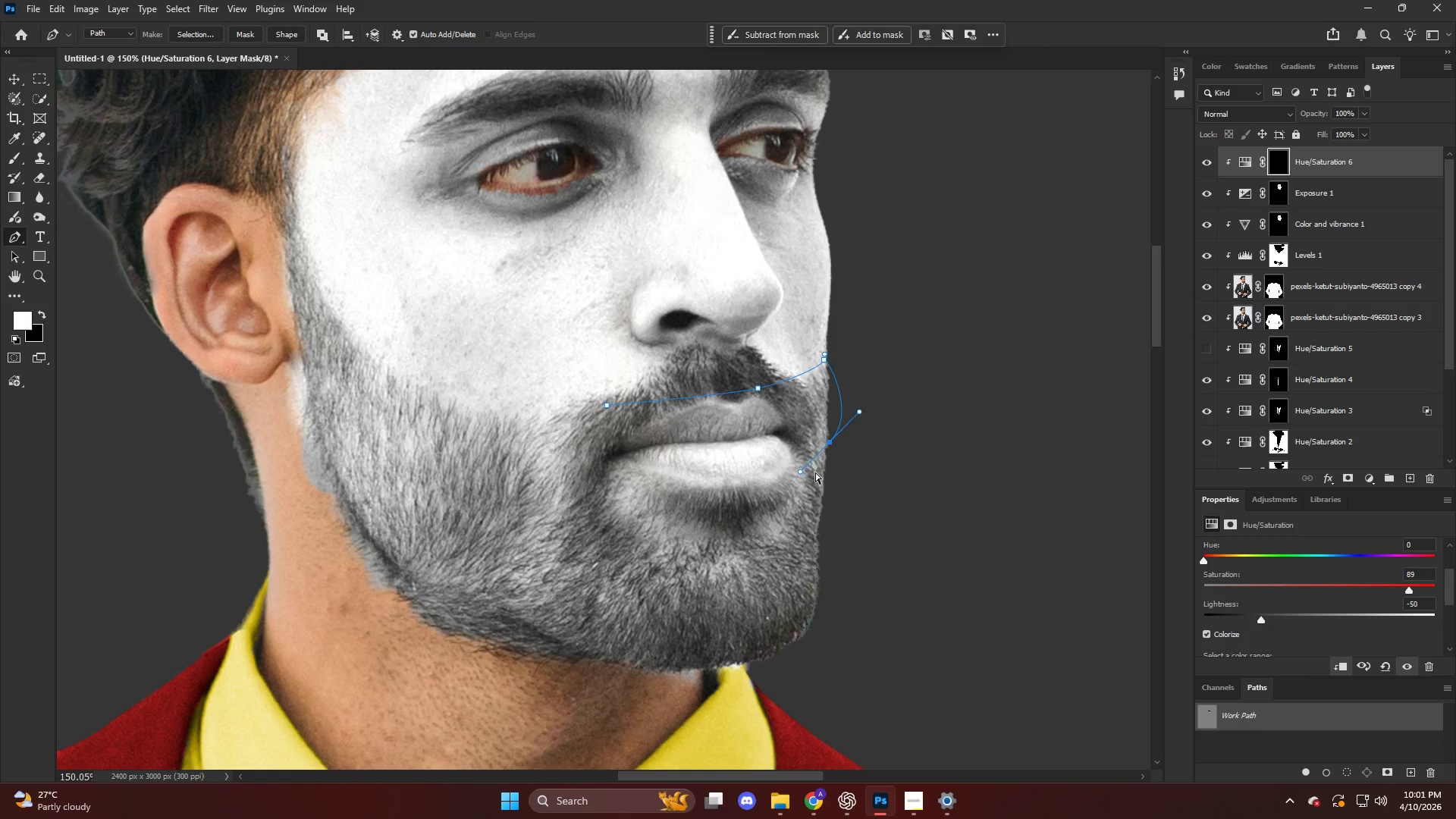 
key(Control+Z)
 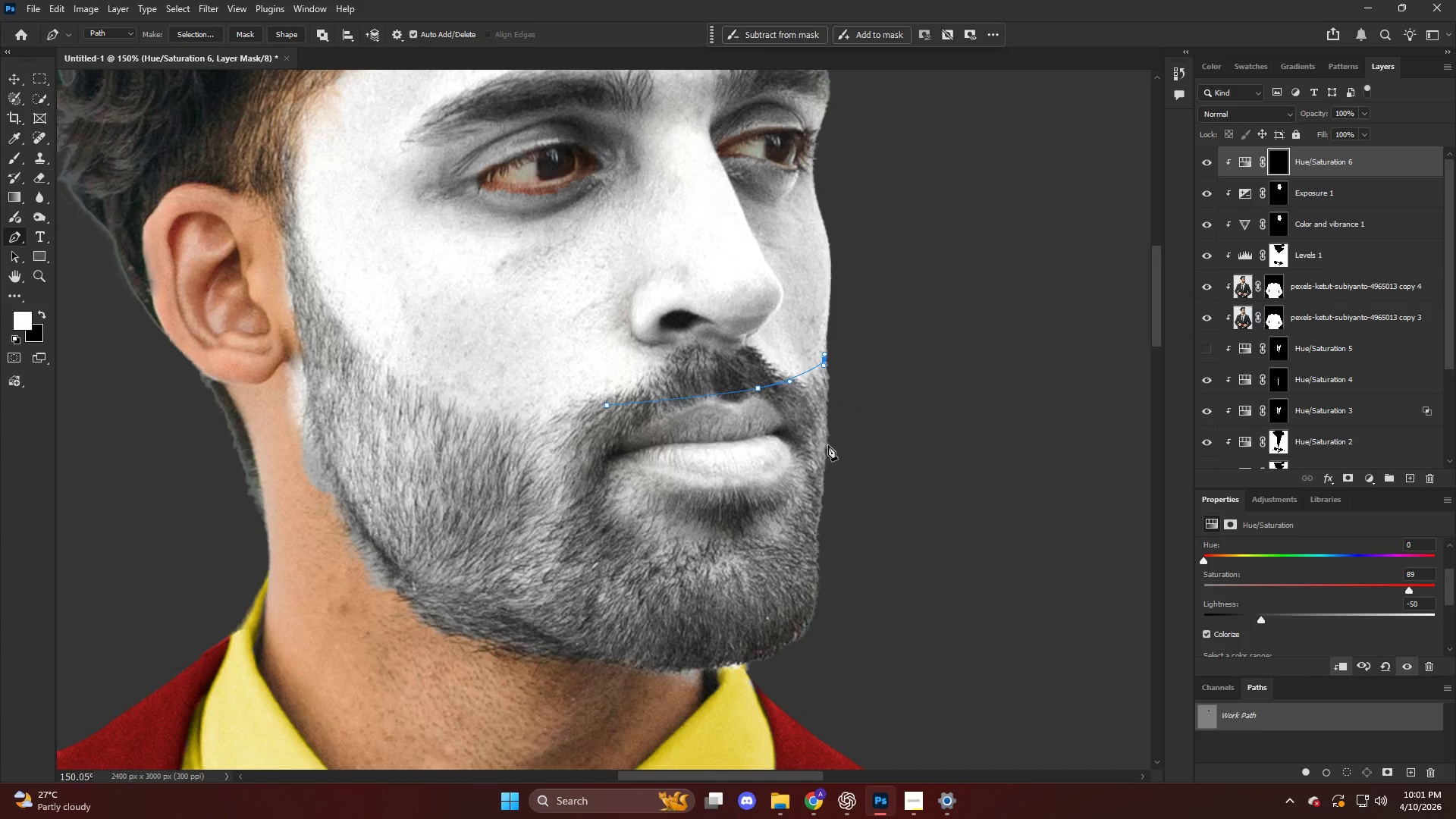 
left_click_drag(start_coordinate=[828, 445], to_coordinate=[802, 485])
 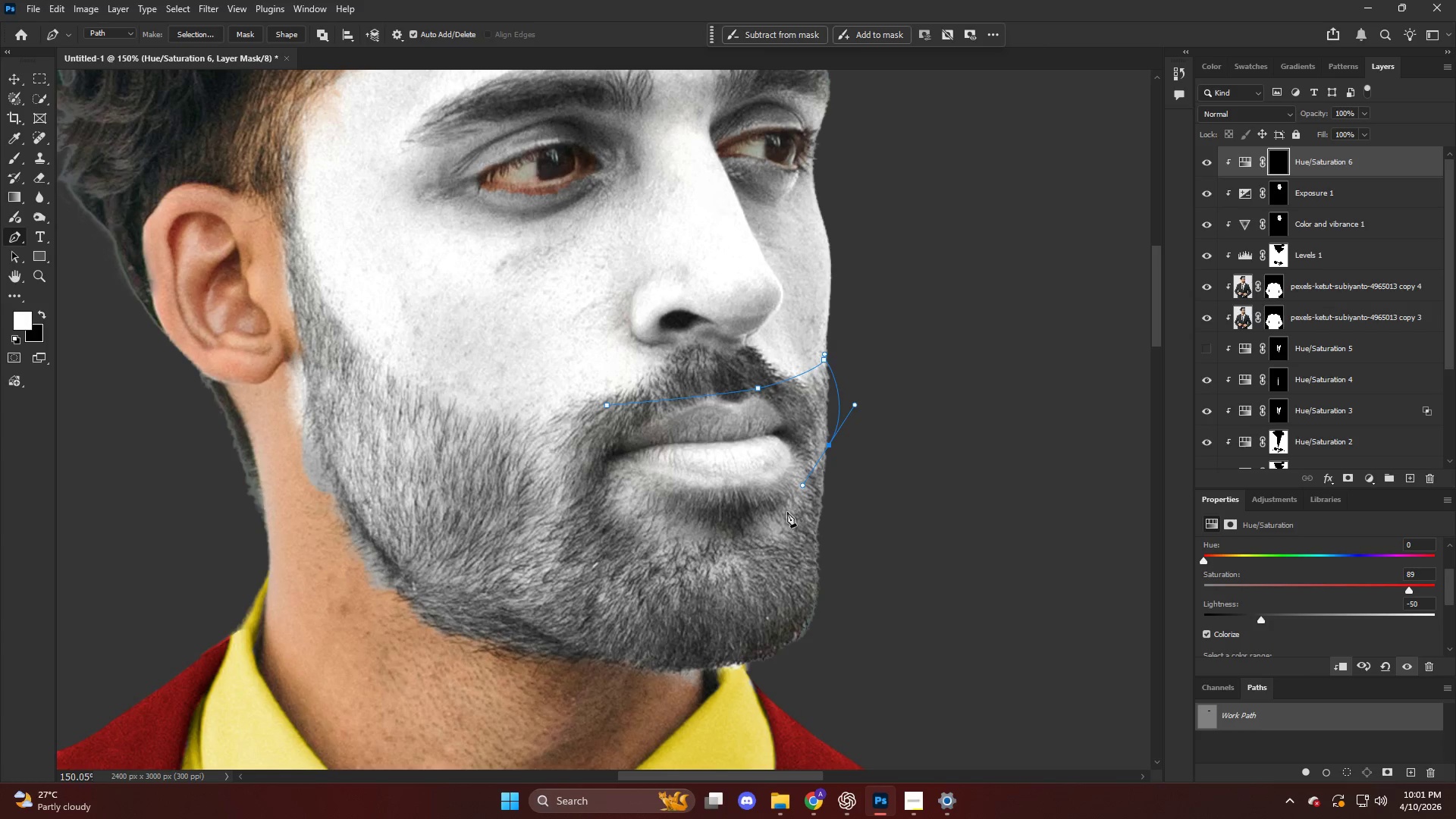 
left_click_drag(start_coordinate=[787, 513], to_coordinate=[786, 517])
 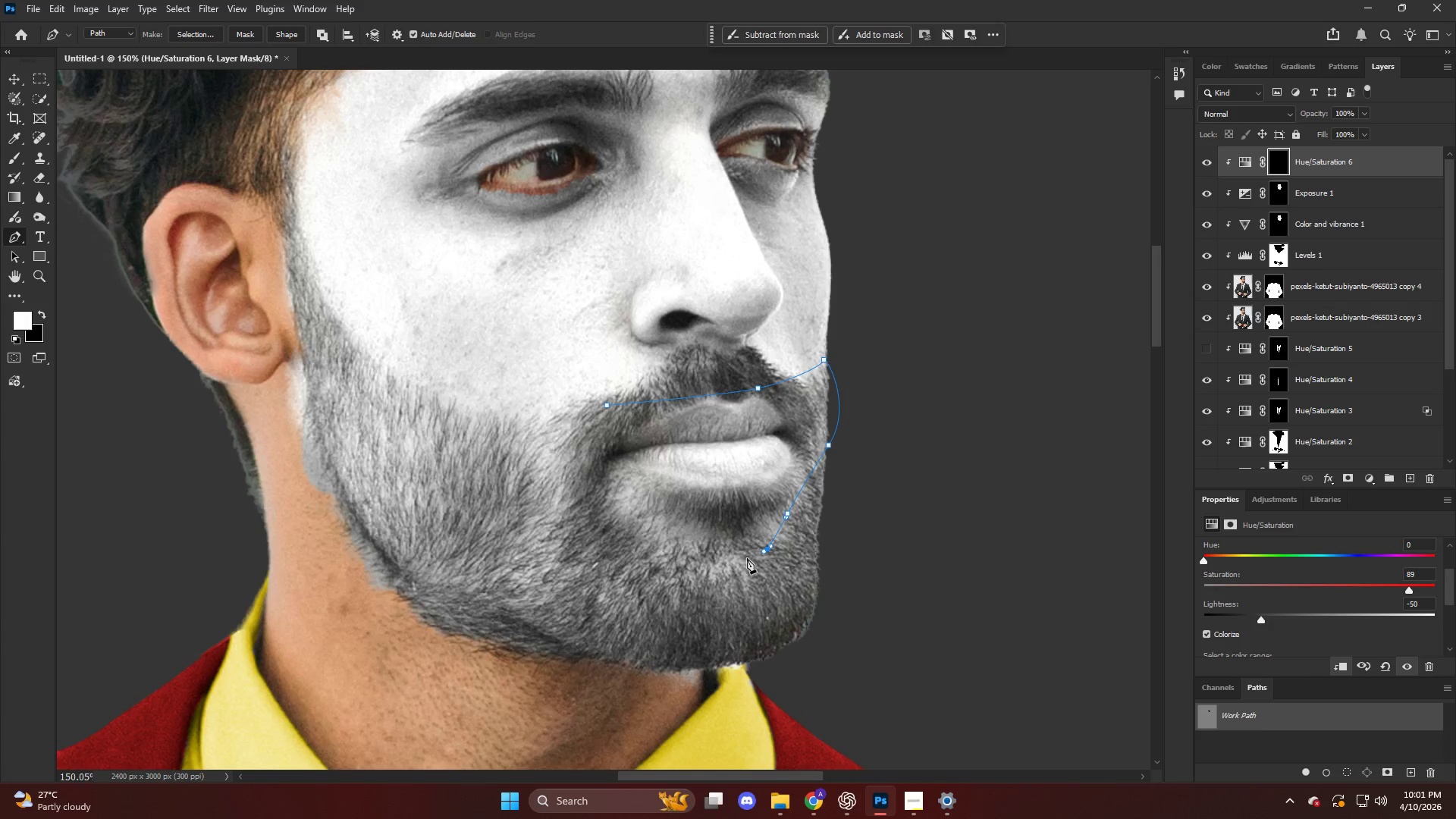 
left_click_drag(start_coordinate=[733, 560], to_coordinate=[719, 560])
 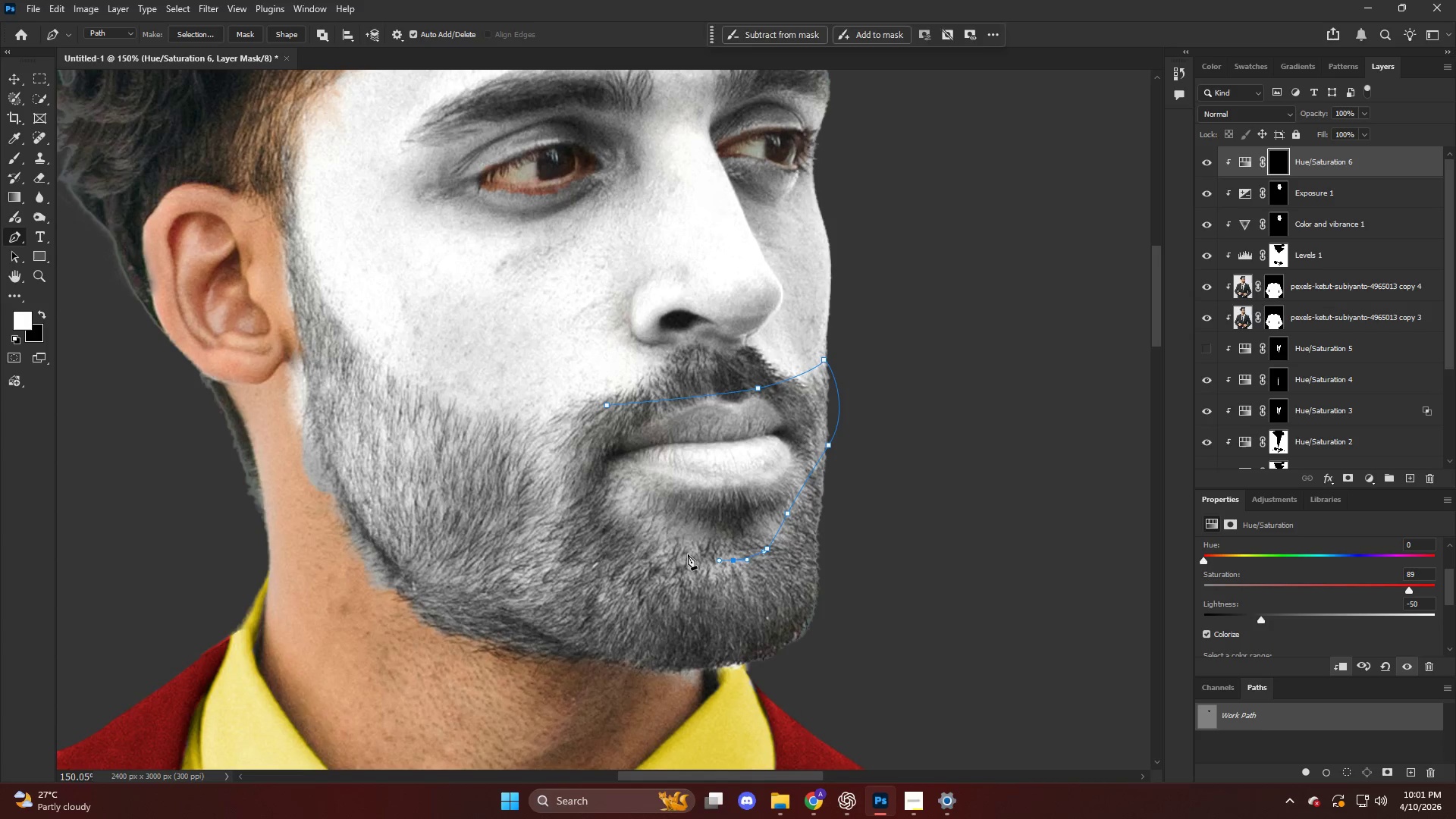 
left_click_drag(start_coordinate=[686, 554], to_coordinate=[670, 551])
 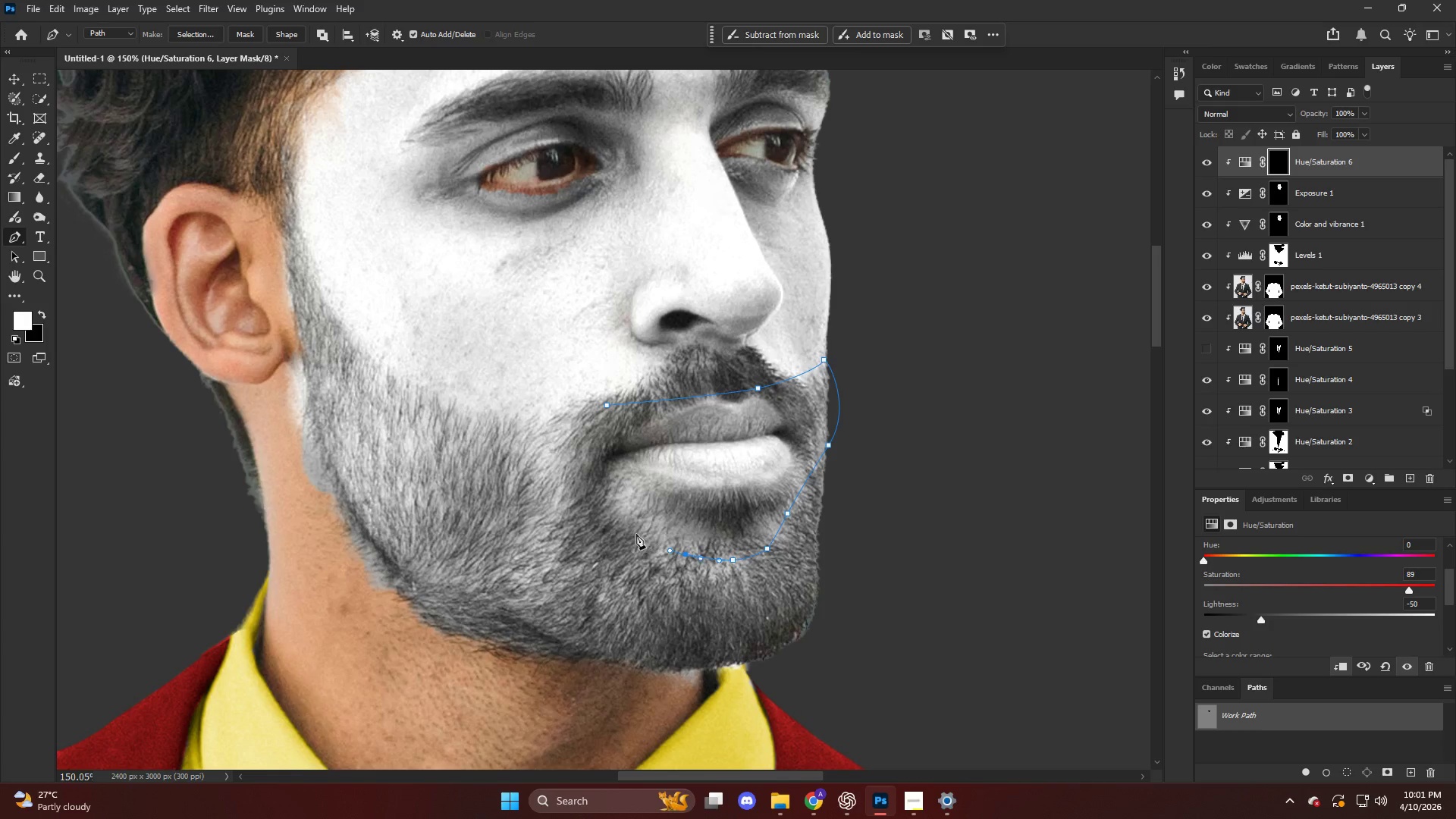 
left_click_drag(start_coordinate=[632, 532], to_coordinate=[602, 519])
 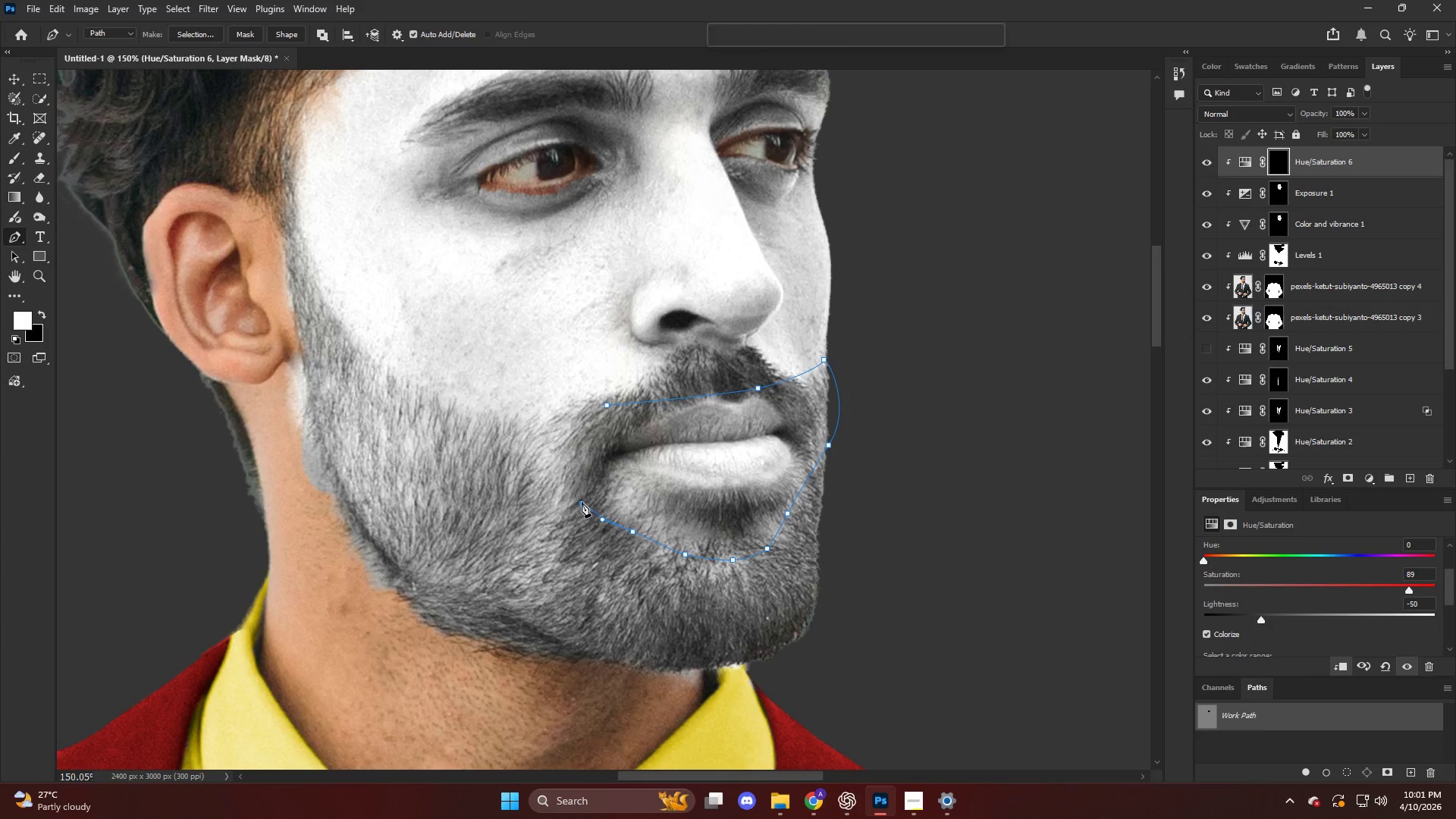 
left_click_drag(start_coordinate=[582, 503], to_coordinate=[577, 495])
 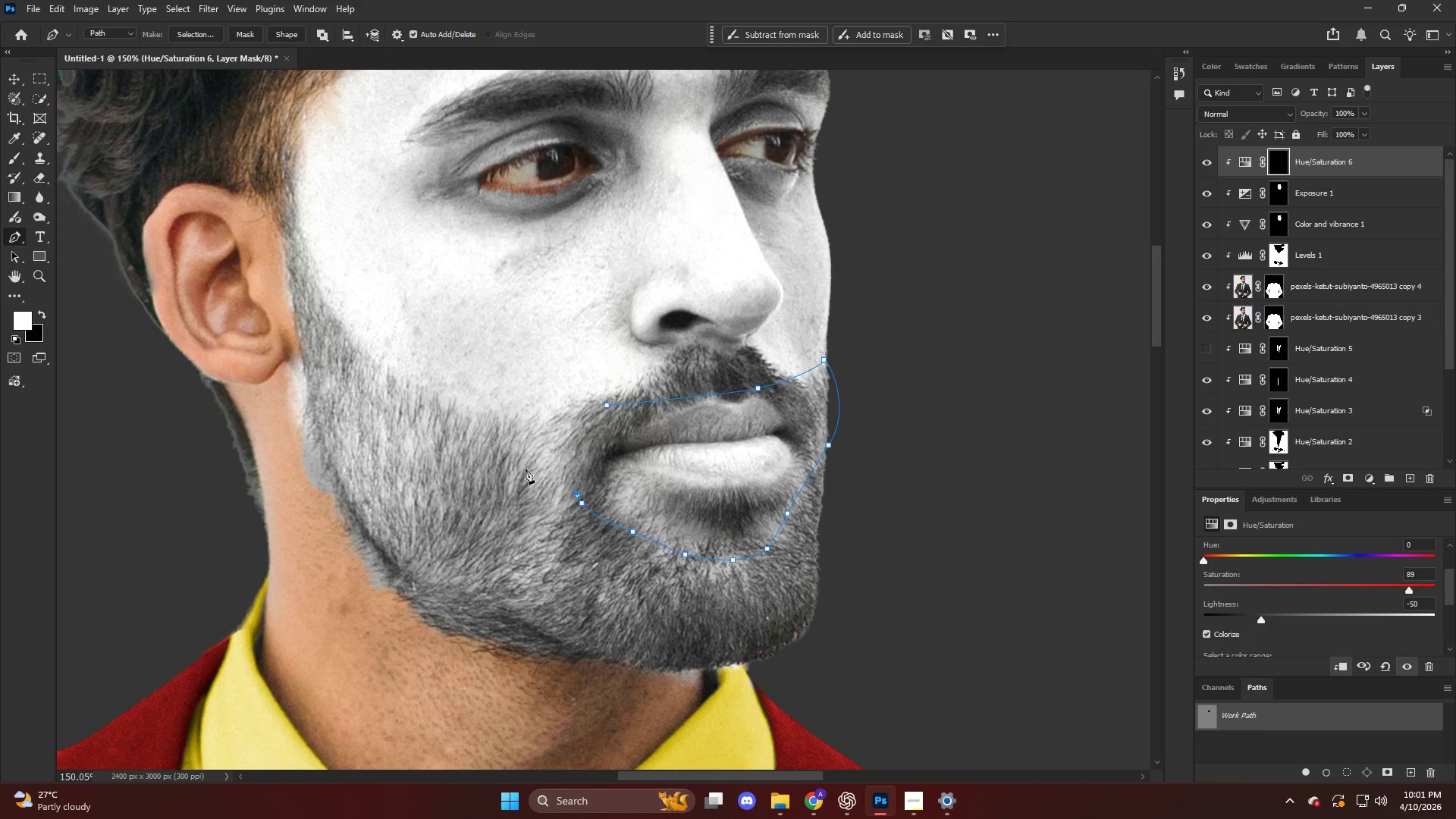 
left_click_drag(start_coordinate=[507, 460], to_coordinate=[504, 455])
 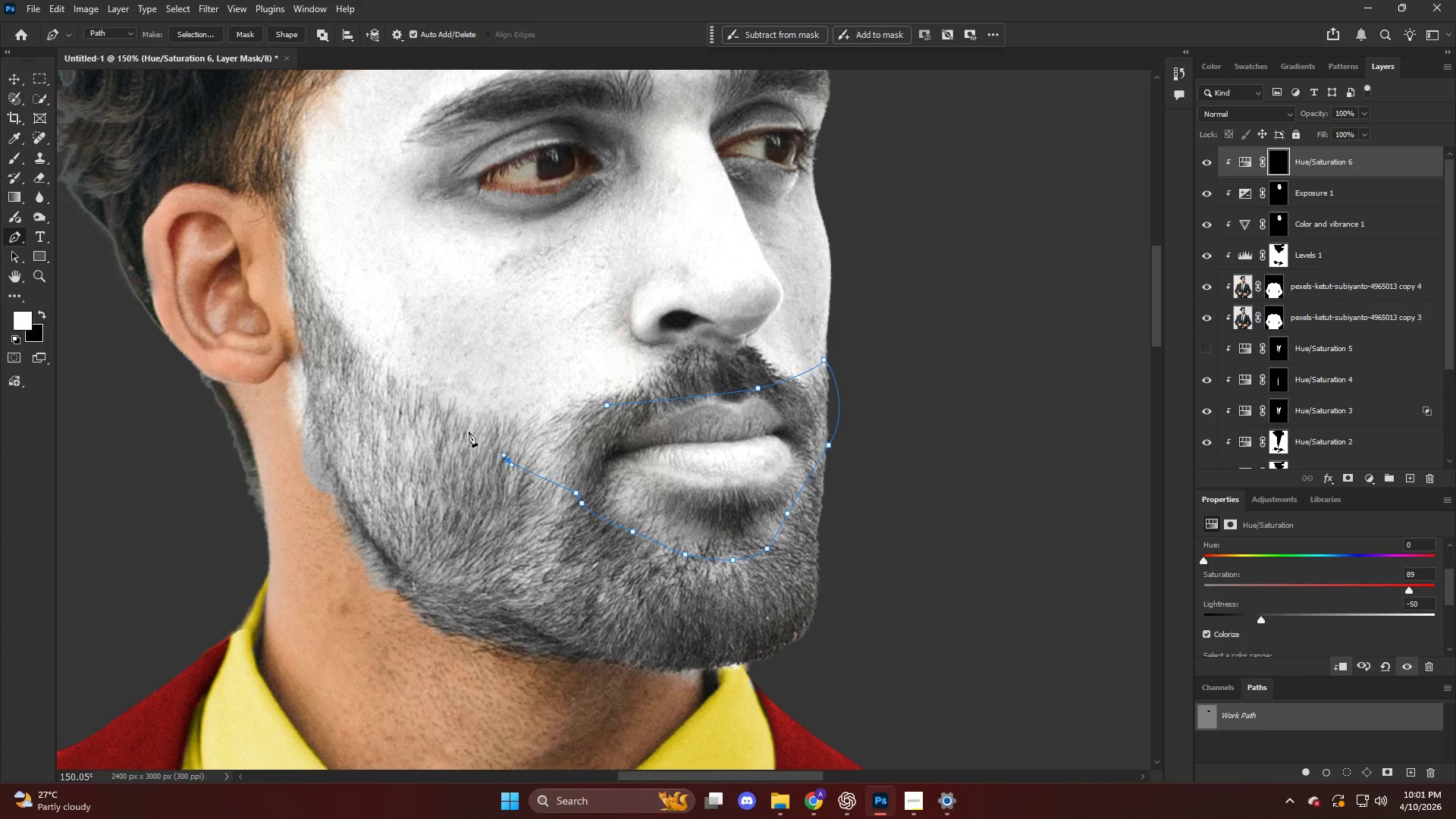 
left_click_drag(start_coordinate=[469, 431], to_coordinate=[447, 420])
 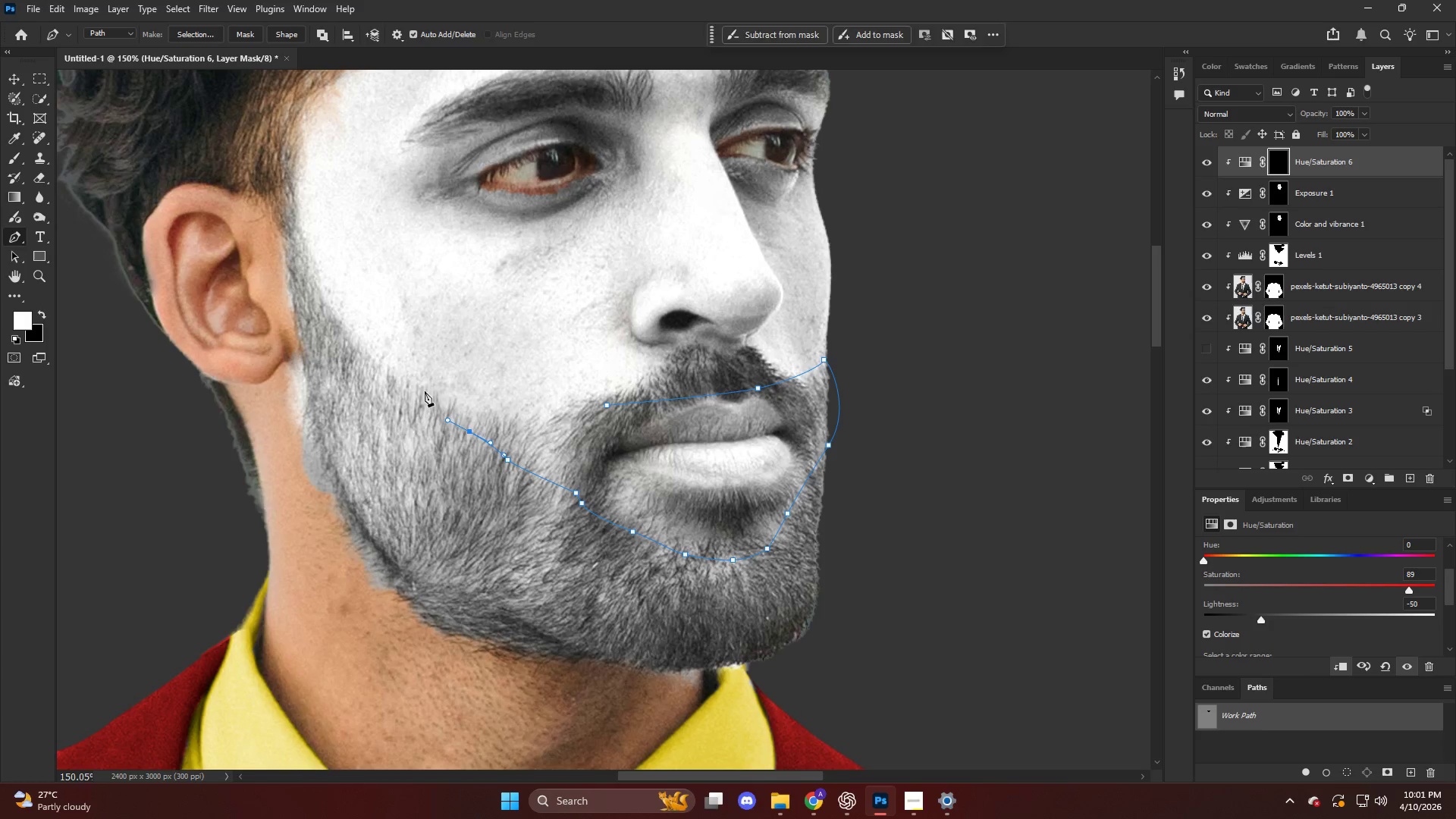 
left_click_drag(start_coordinate=[425, 391], to_coordinate=[422, 378])
 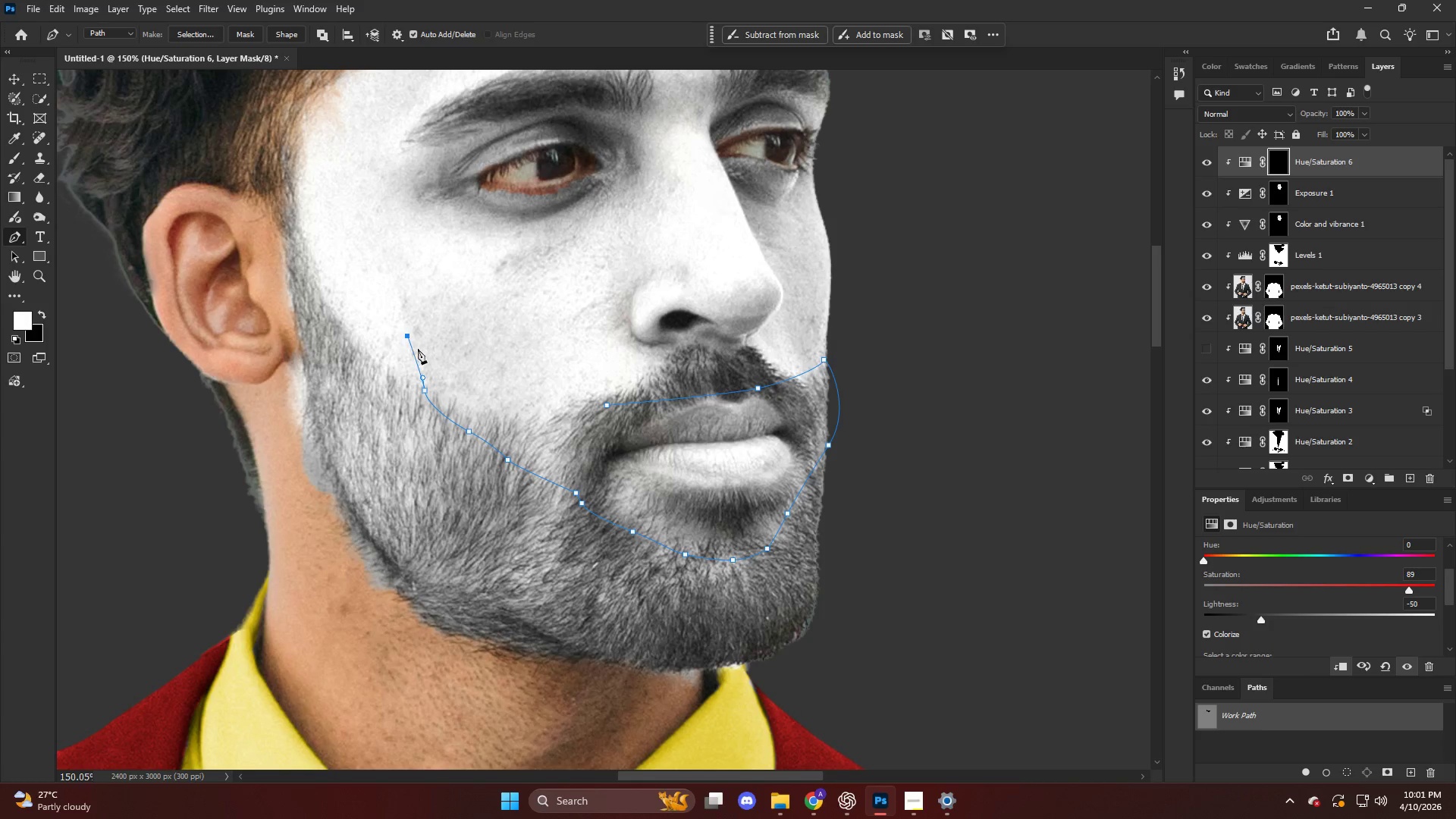 
left_click_drag(start_coordinate=[421, 353], to_coordinate=[429, 360])
 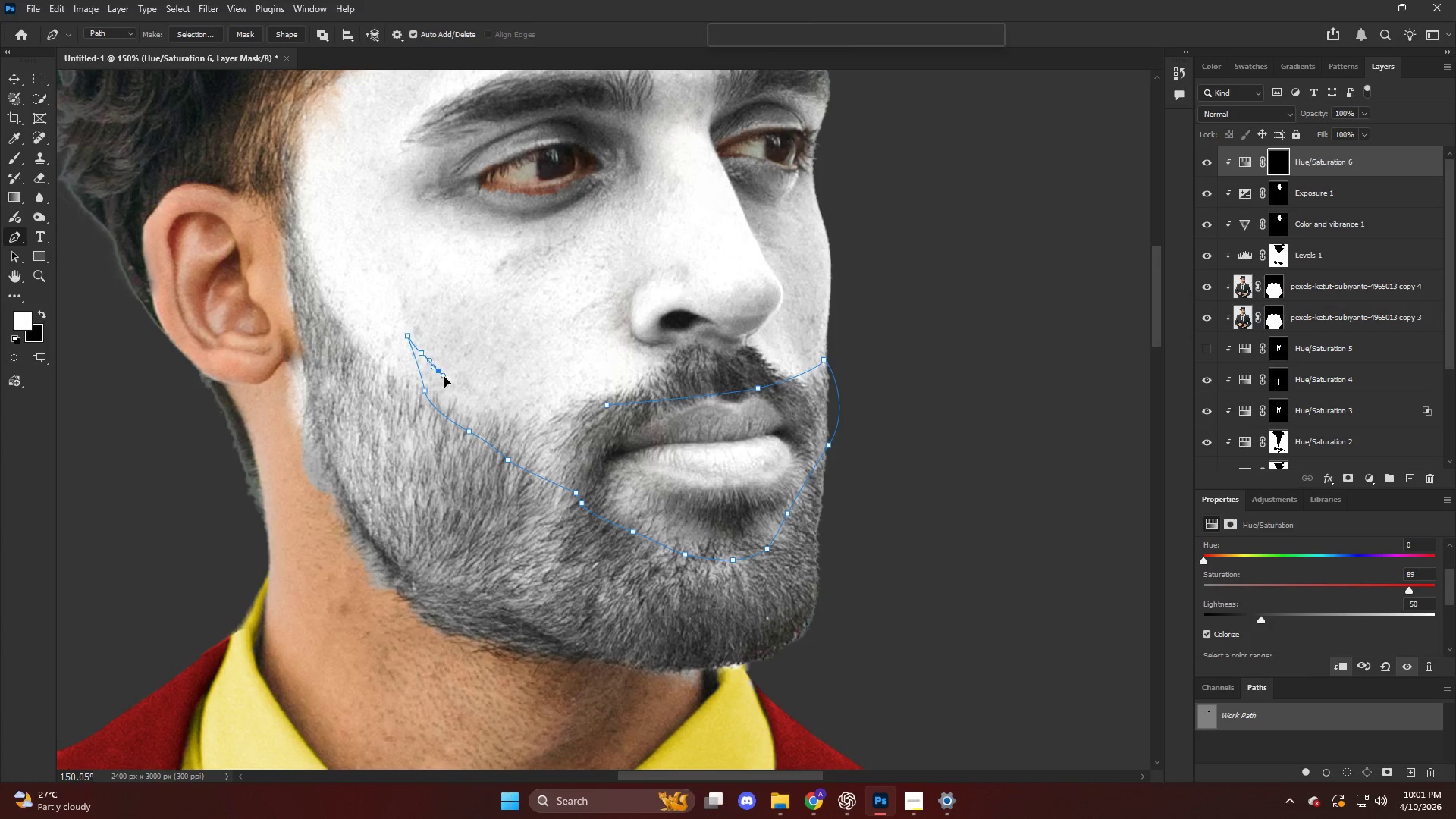 
left_click_drag(start_coordinate=[438, 372], to_coordinate=[452, 381])
 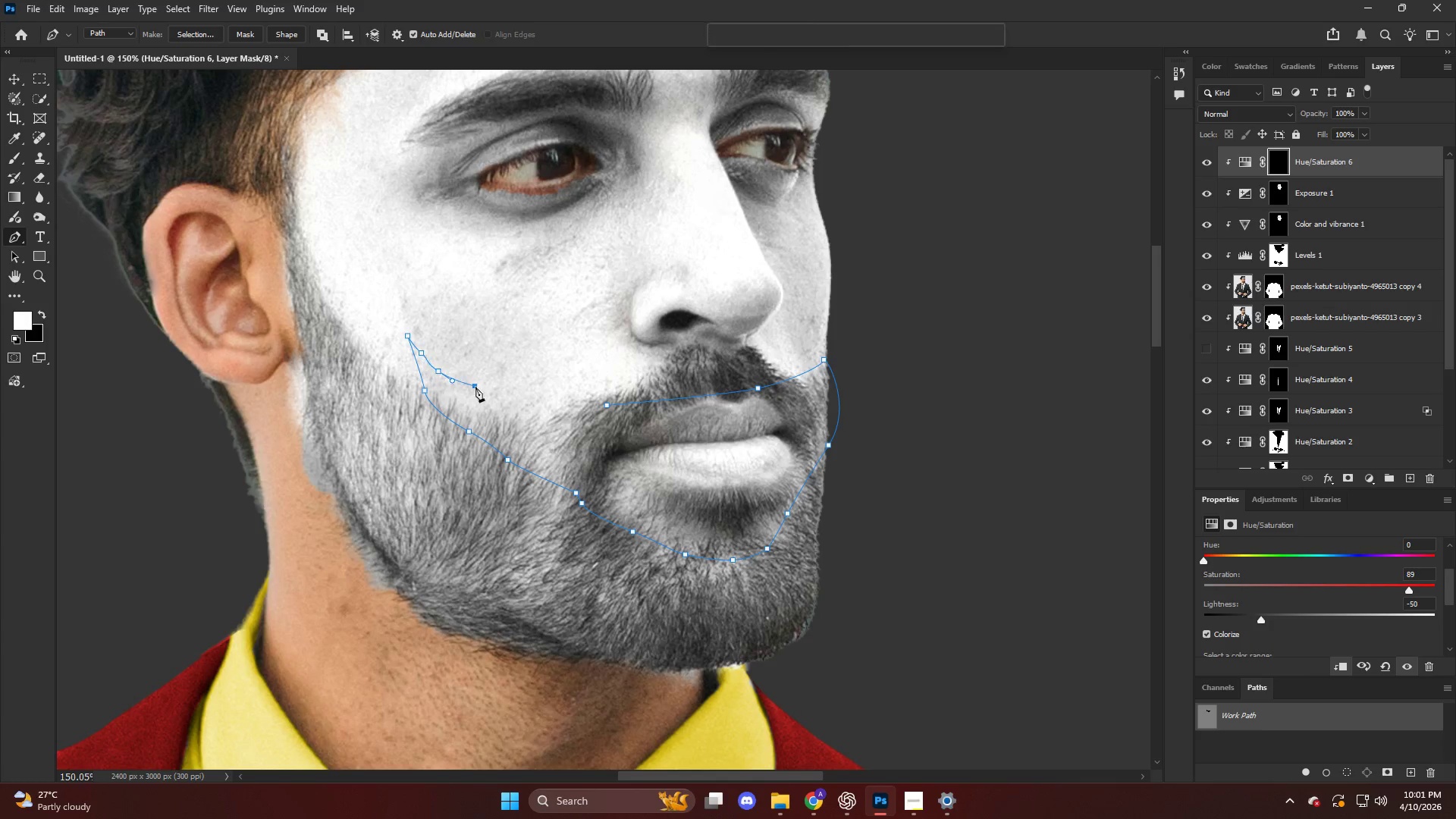 
left_click_drag(start_coordinate=[474, 386], to_coordinate=[483, 388])
 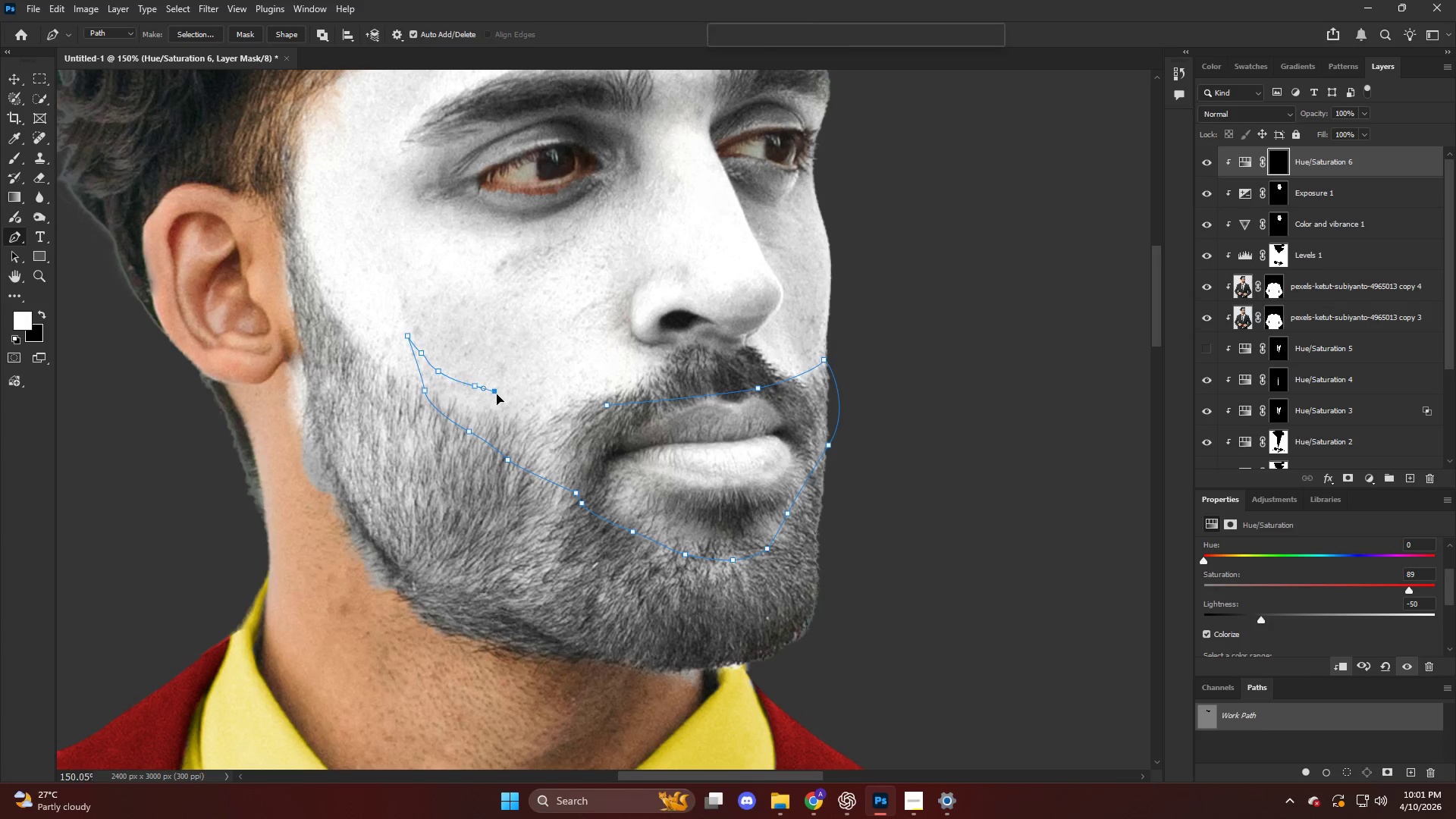 
left_click_drag(start_coordinate=[494, 392], to_coordinate=[504, 395])
 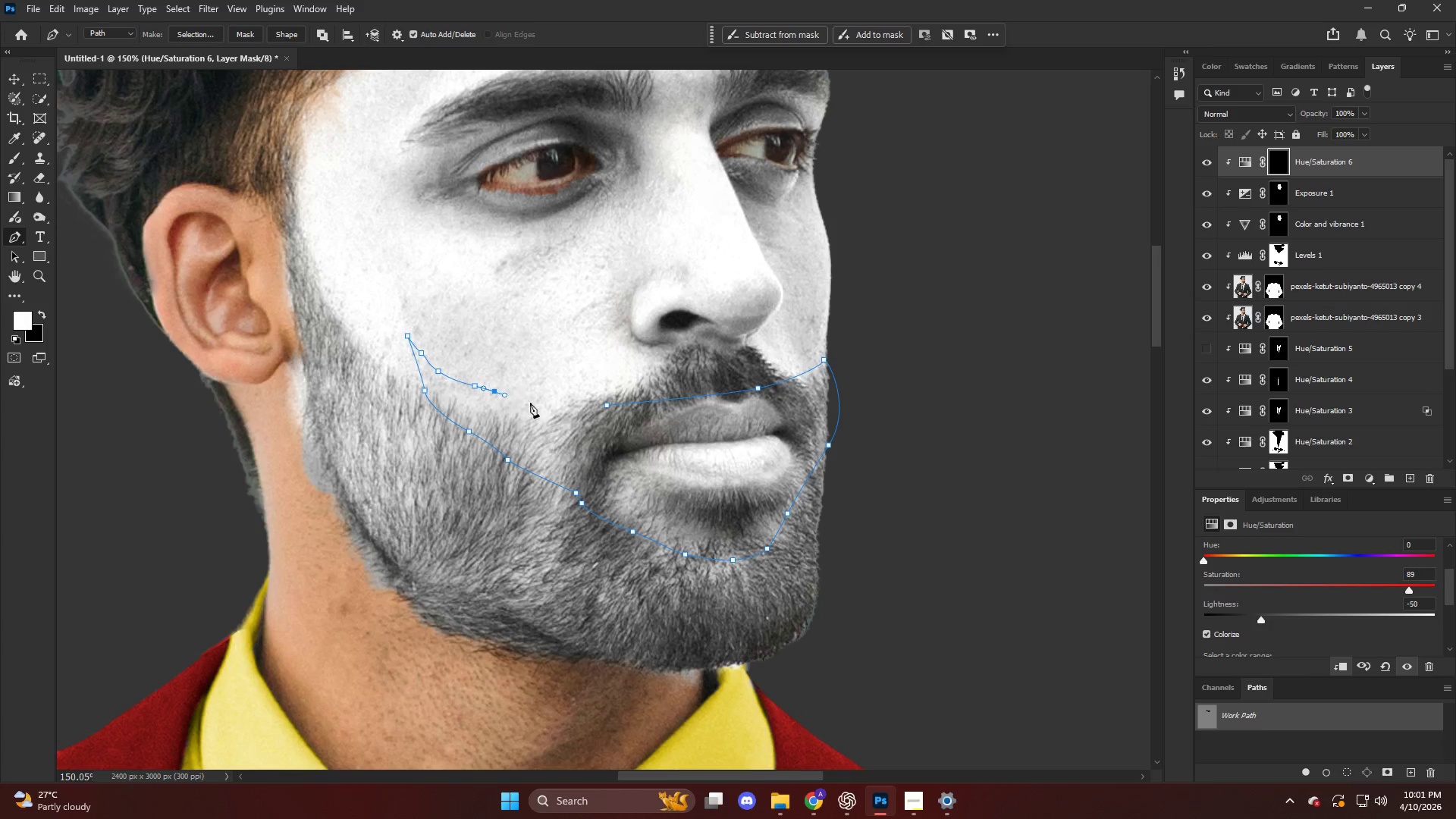 
left_click_drag(start_coordinate=[530, 403], to_coordinate=[538, 405])
 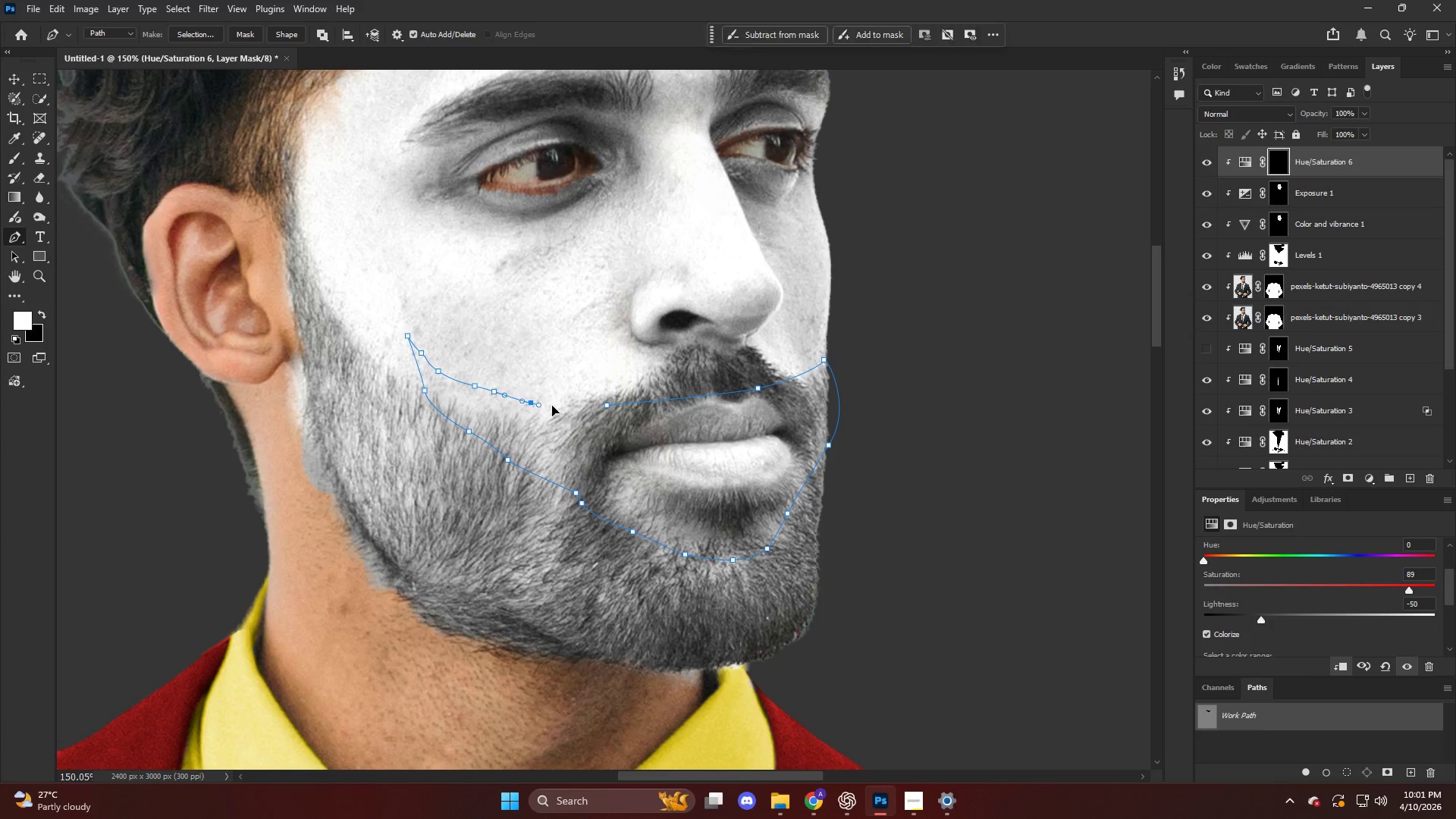 
left_click_drag(start_coordinate=[556, 407], to_coordinate=[566, 407])
 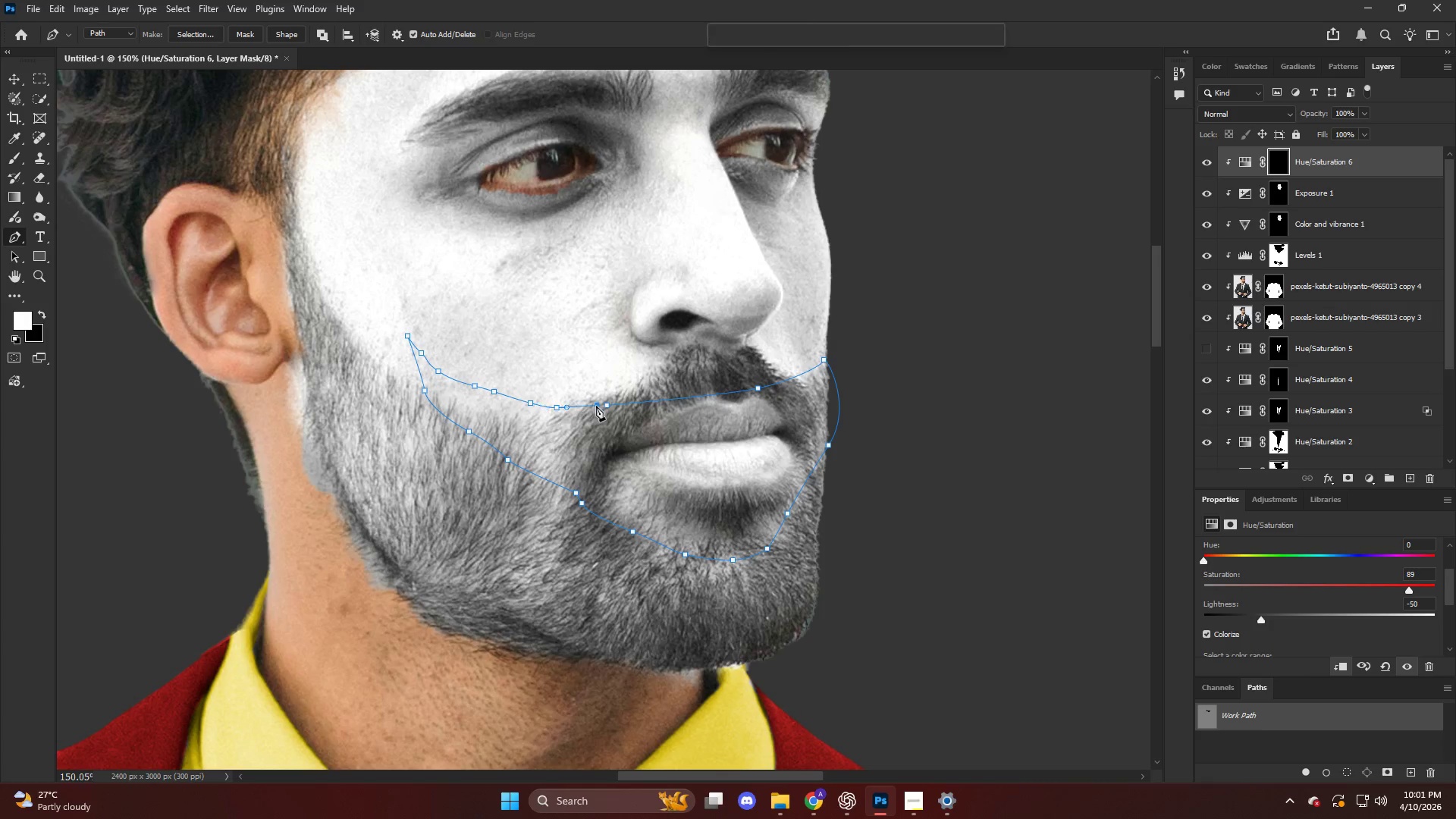 
left_click_drag(start_coordinate=[596, 406], to_coordinate=[604, 406])
 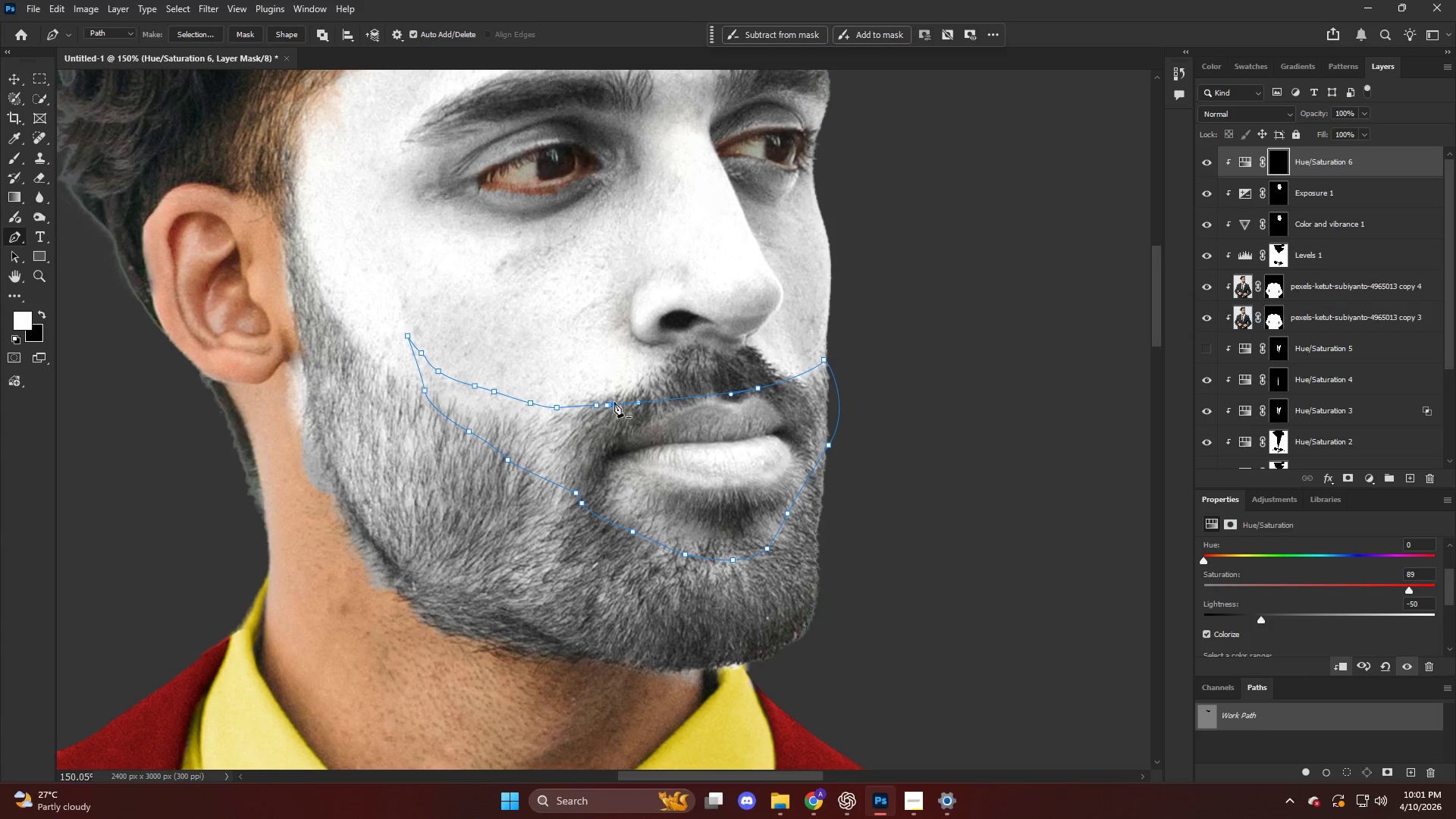 
key(Control+Shift+NumpadEnter)
 